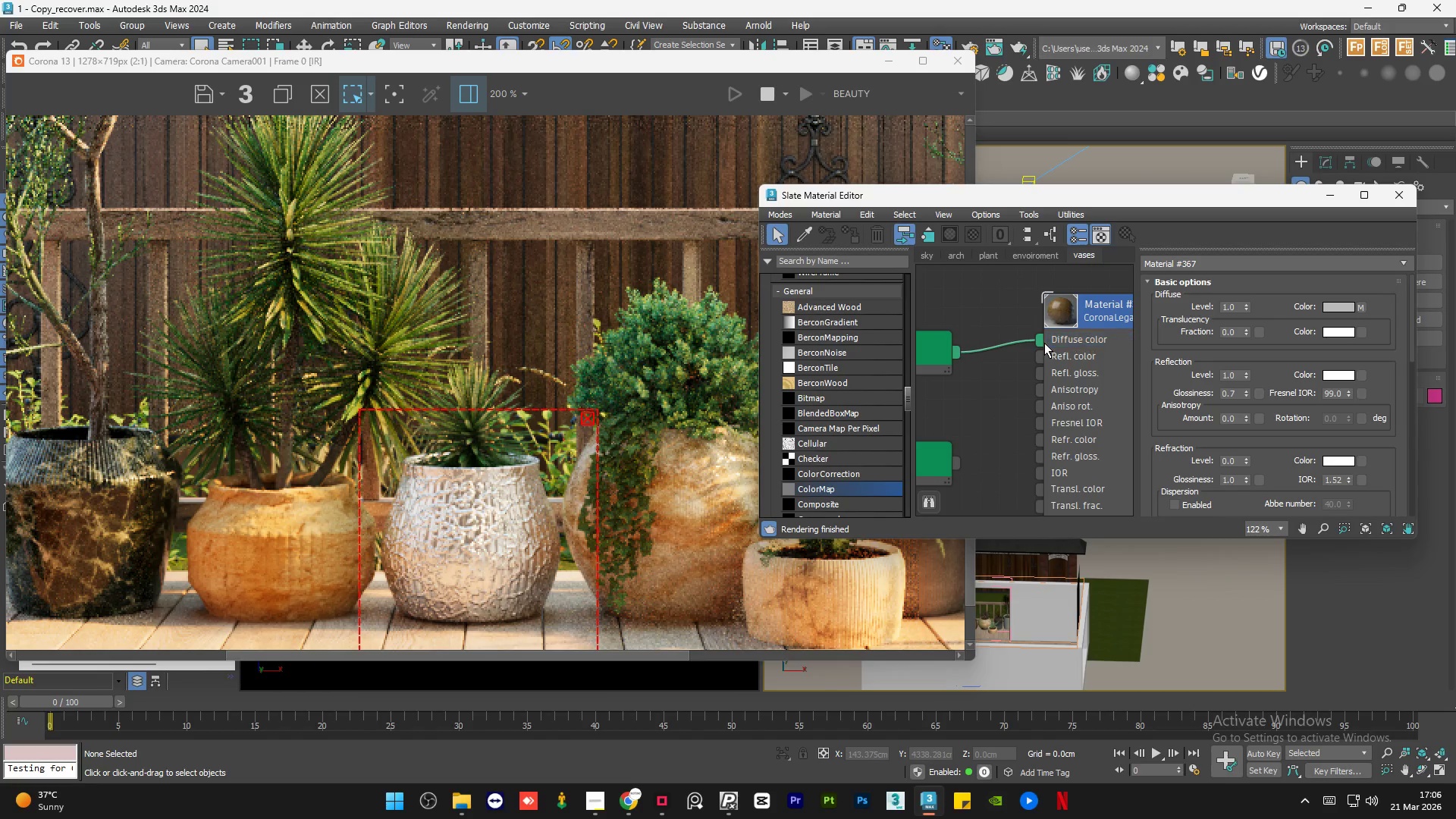 
left_click_drag(start_coordinate=[1043, 343], to_coordinate=[1043, 365])
 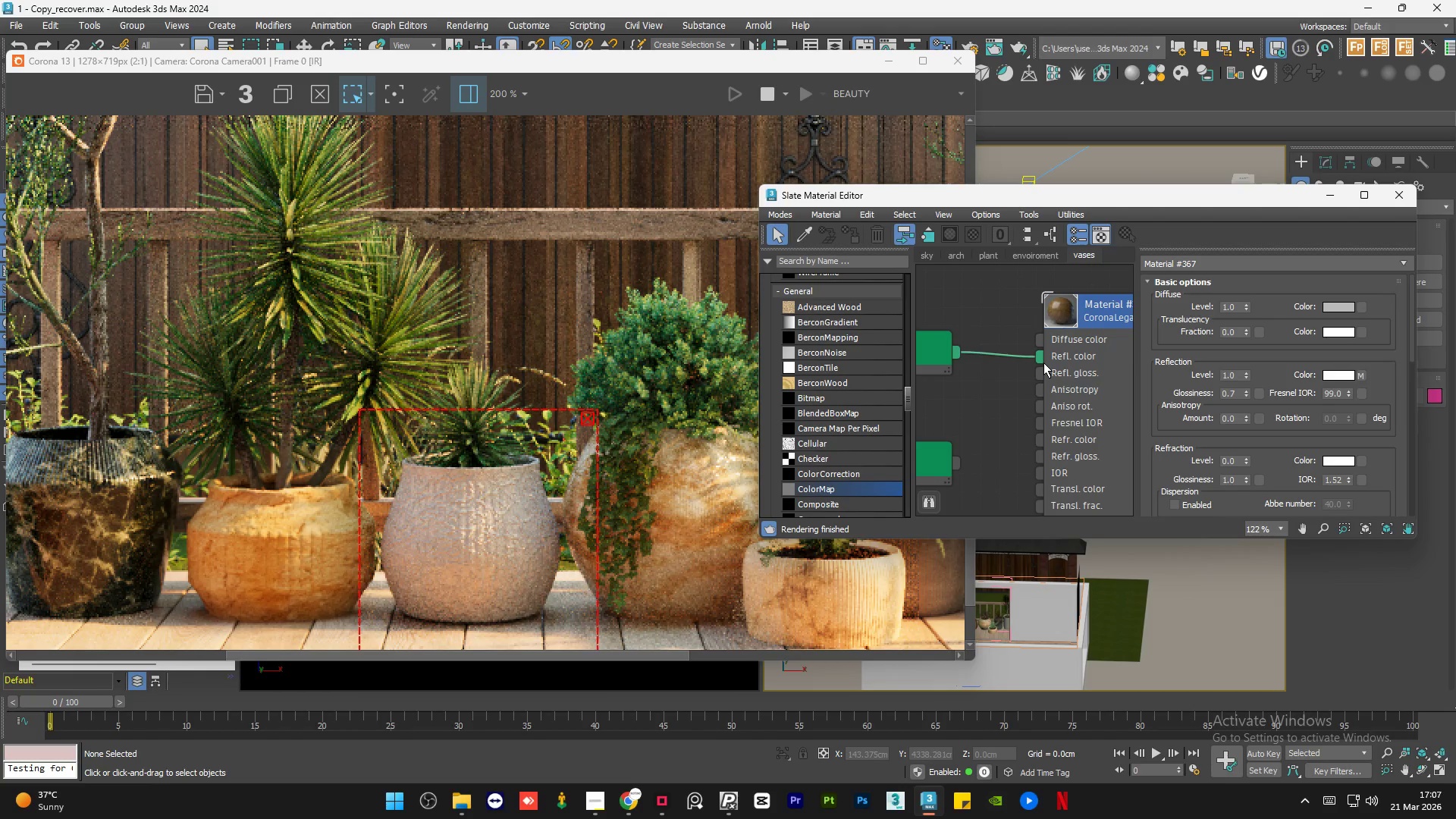 
left_click_drag(start_coordinate=[1041, 359], to_coordinate=[1043, 377])
 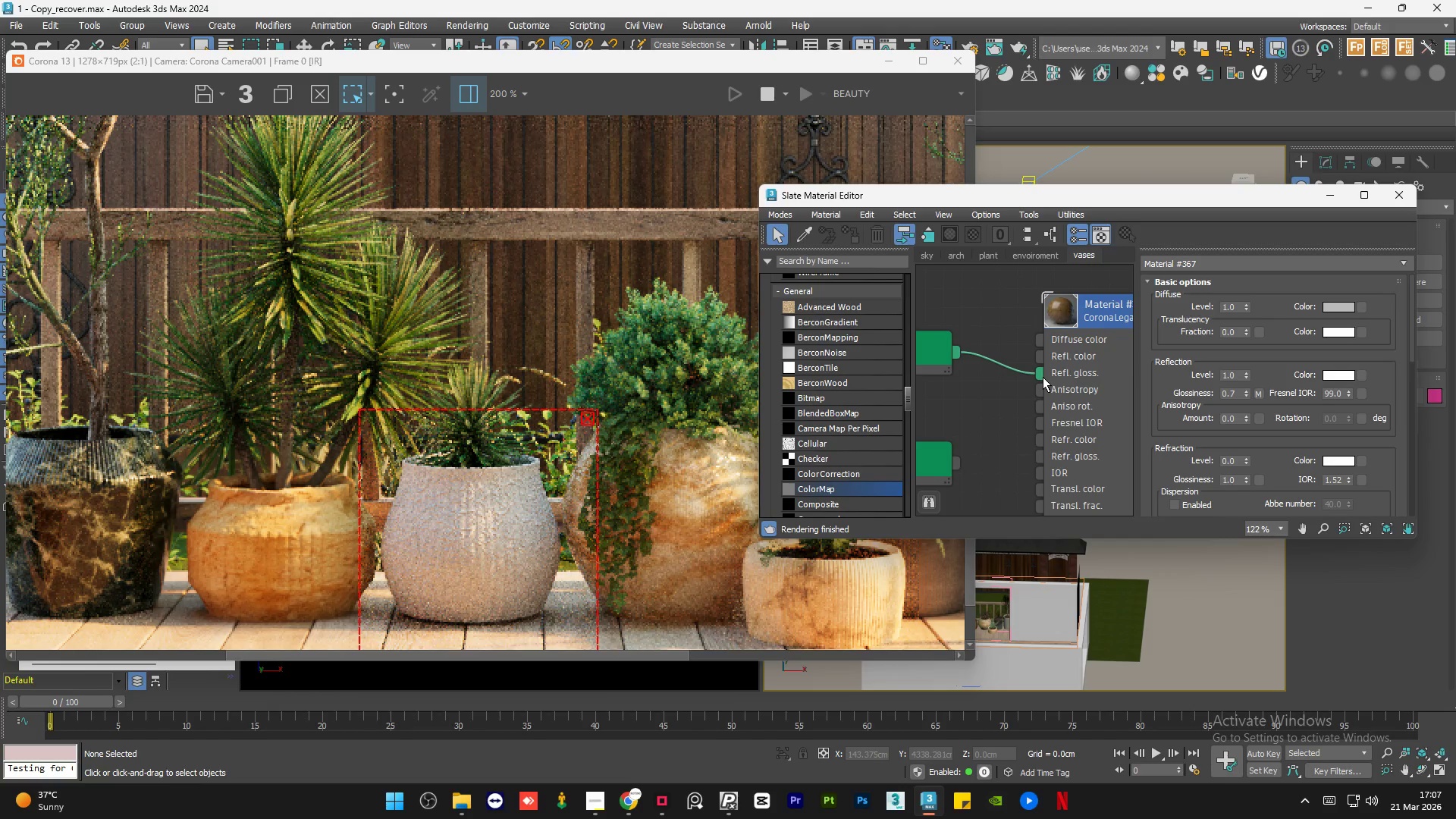 
left_click_drag(start_coordinate=[1043, 377], to_coordinate=[1041, 339])
 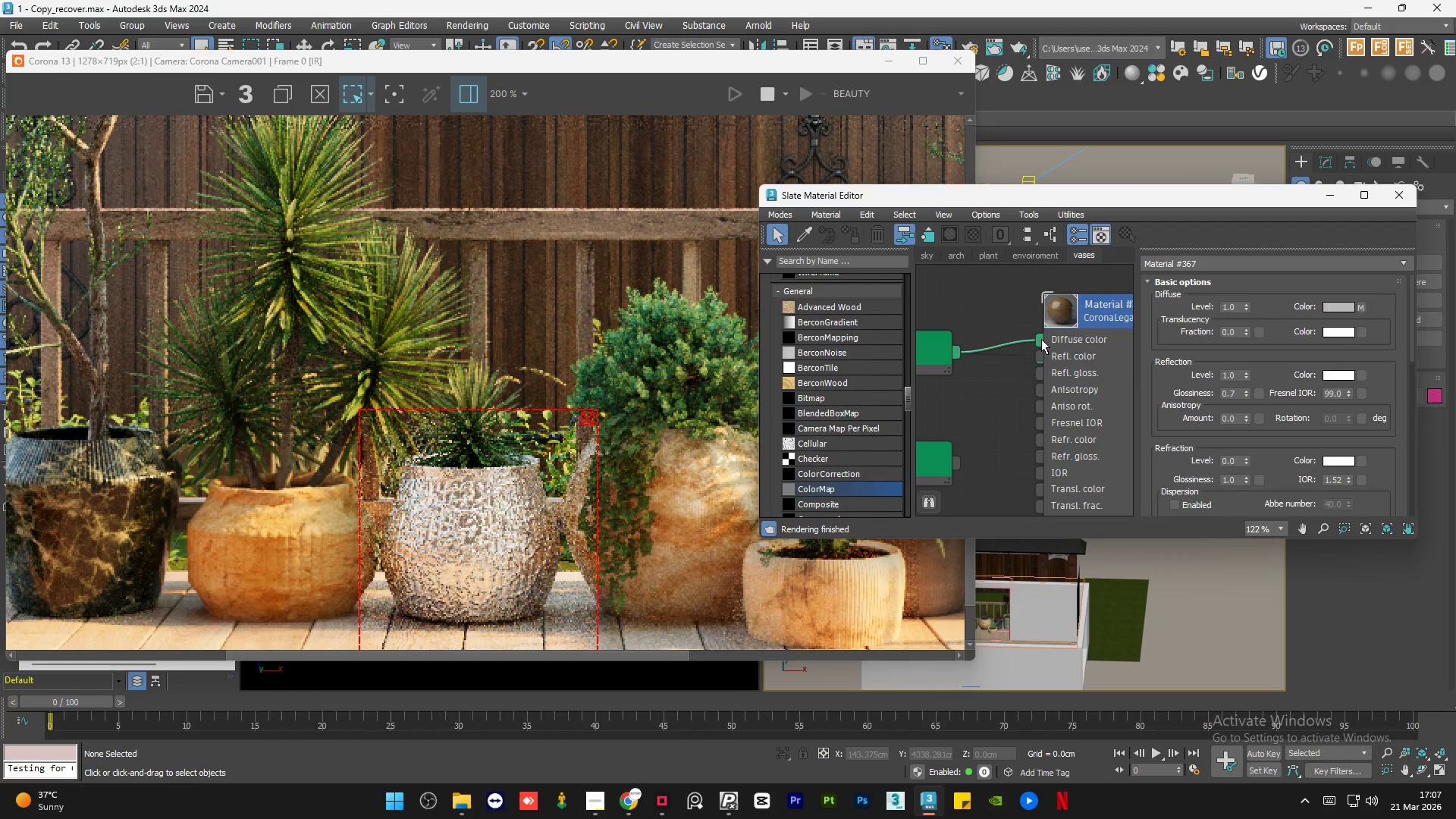 
left_click_drag(start_coordinate=[1041, 339], to_coordinate=[1025, 338])
 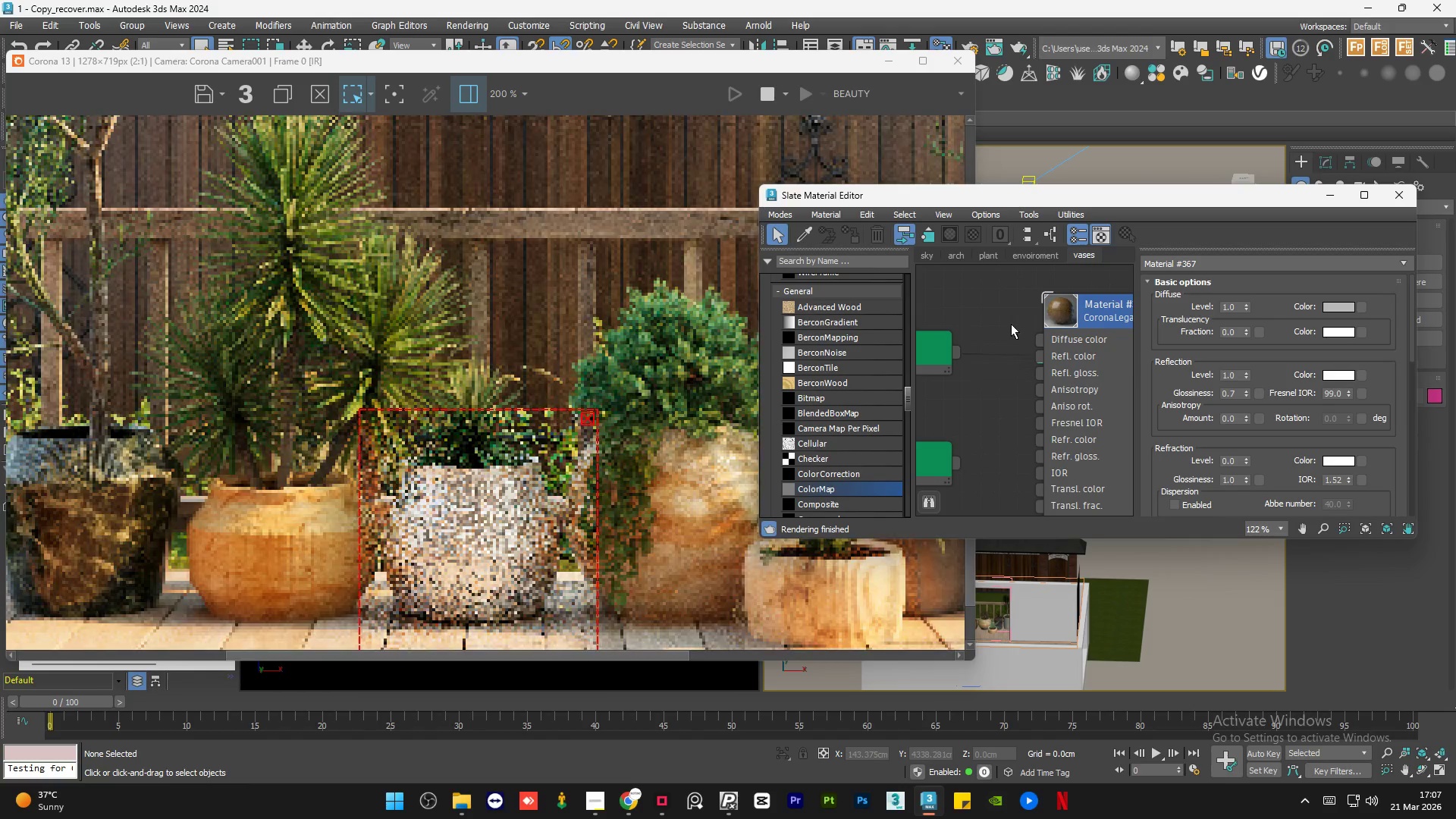 
left_click([1011, 324])
 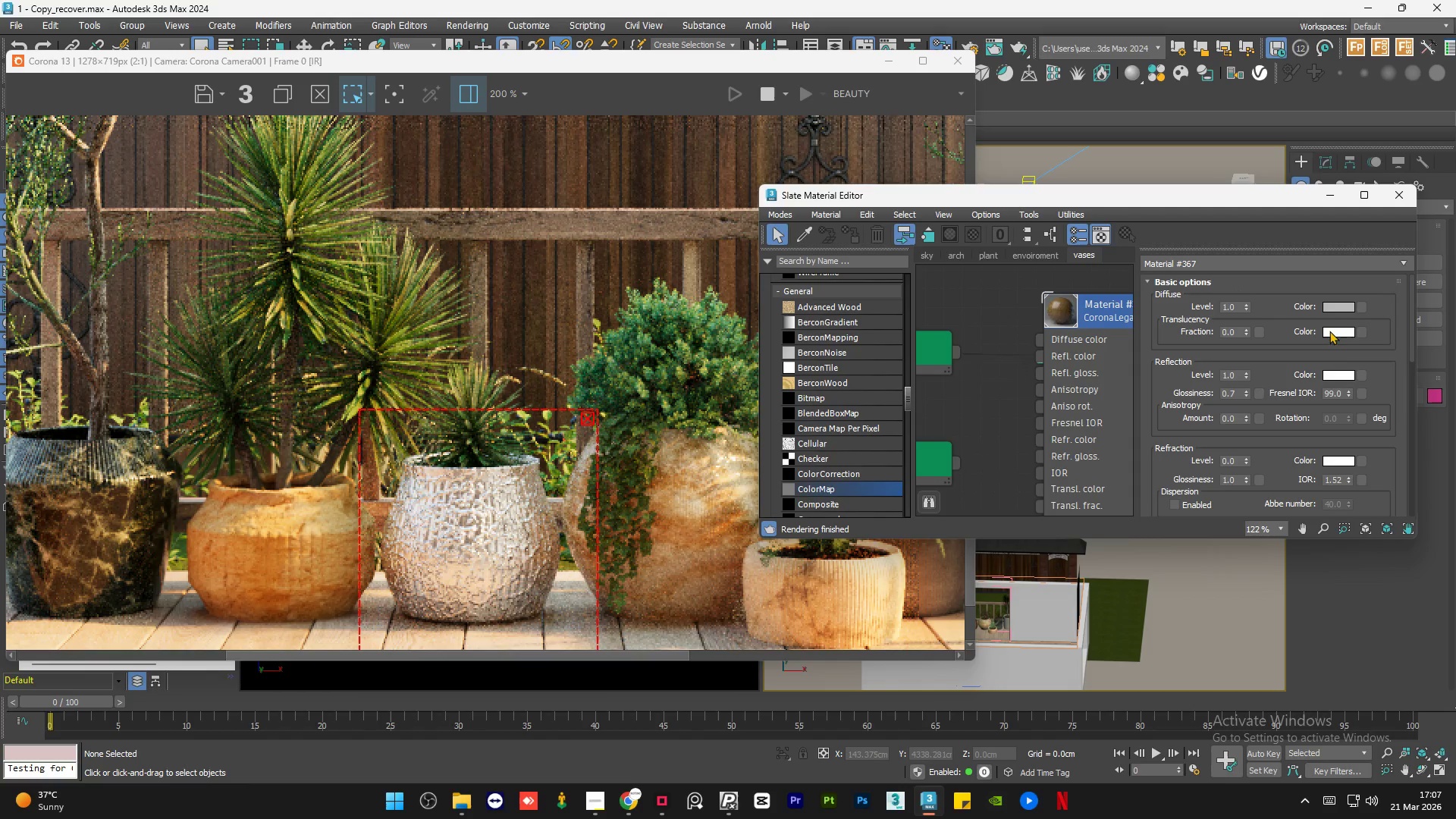 
left_click([1340, 309])
 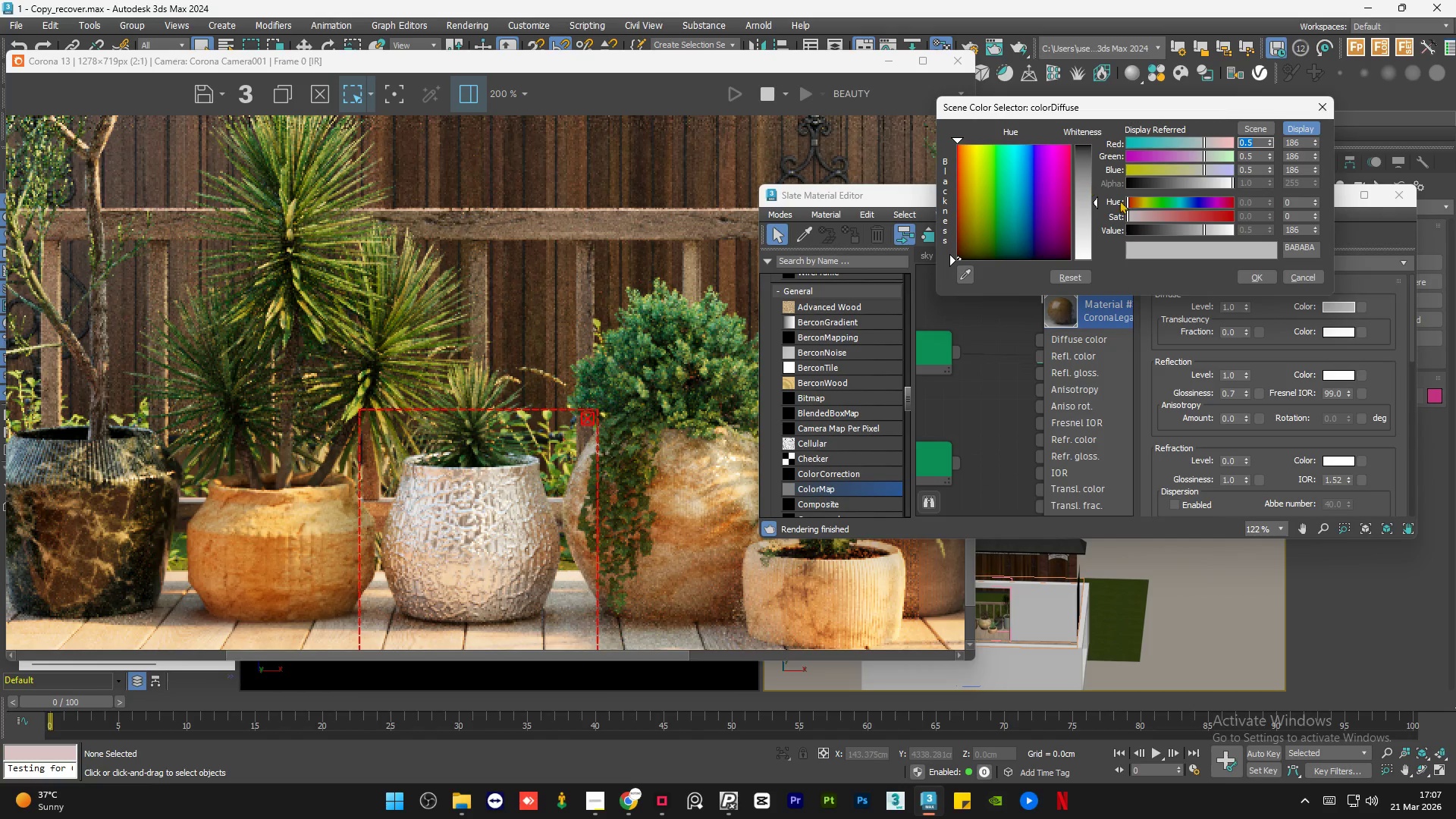 
left_click_drag(start_coordinate=[1147, 228], to_coordinate=[1078, 235])
 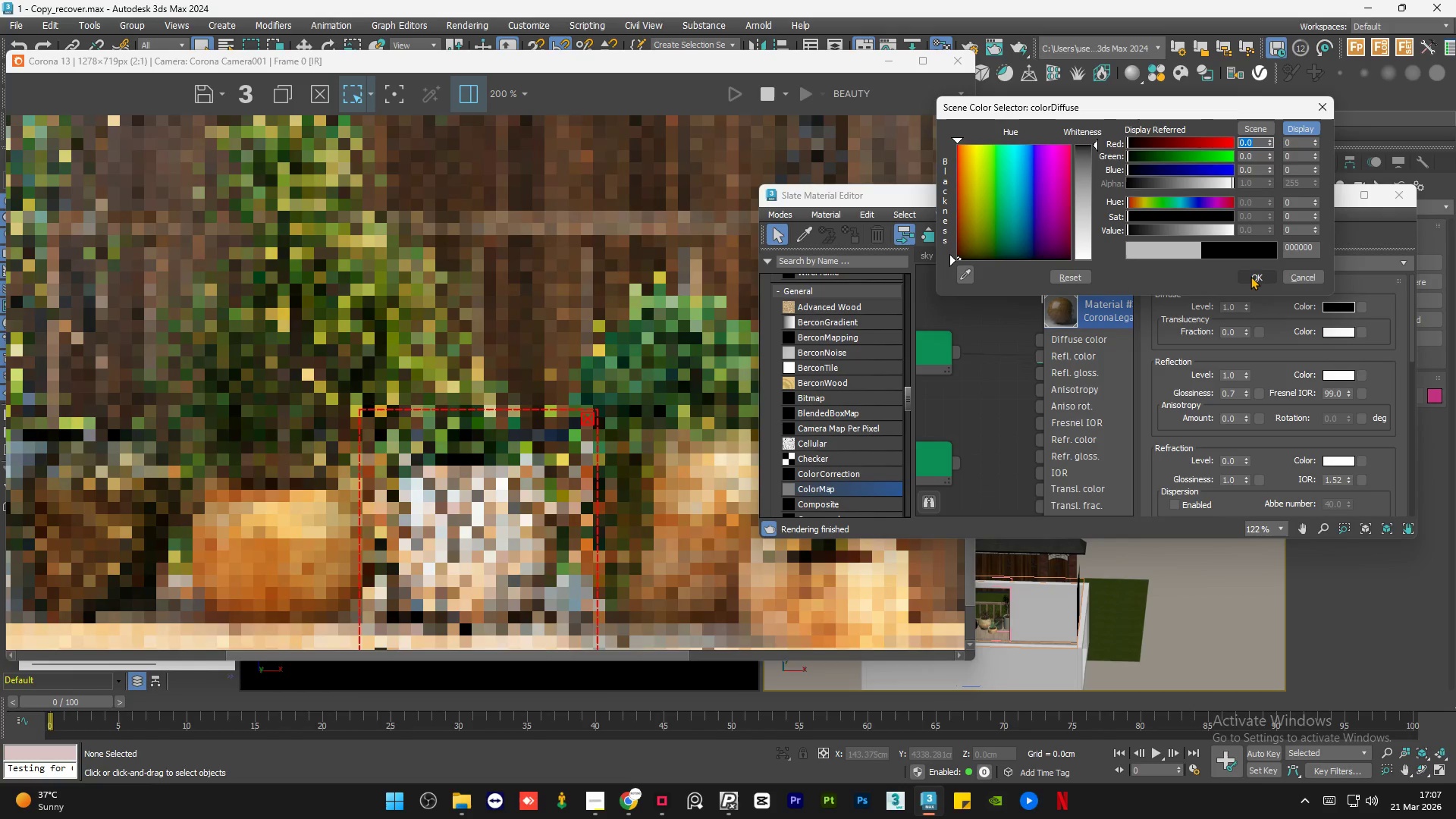 
left_click([1250, 276])
 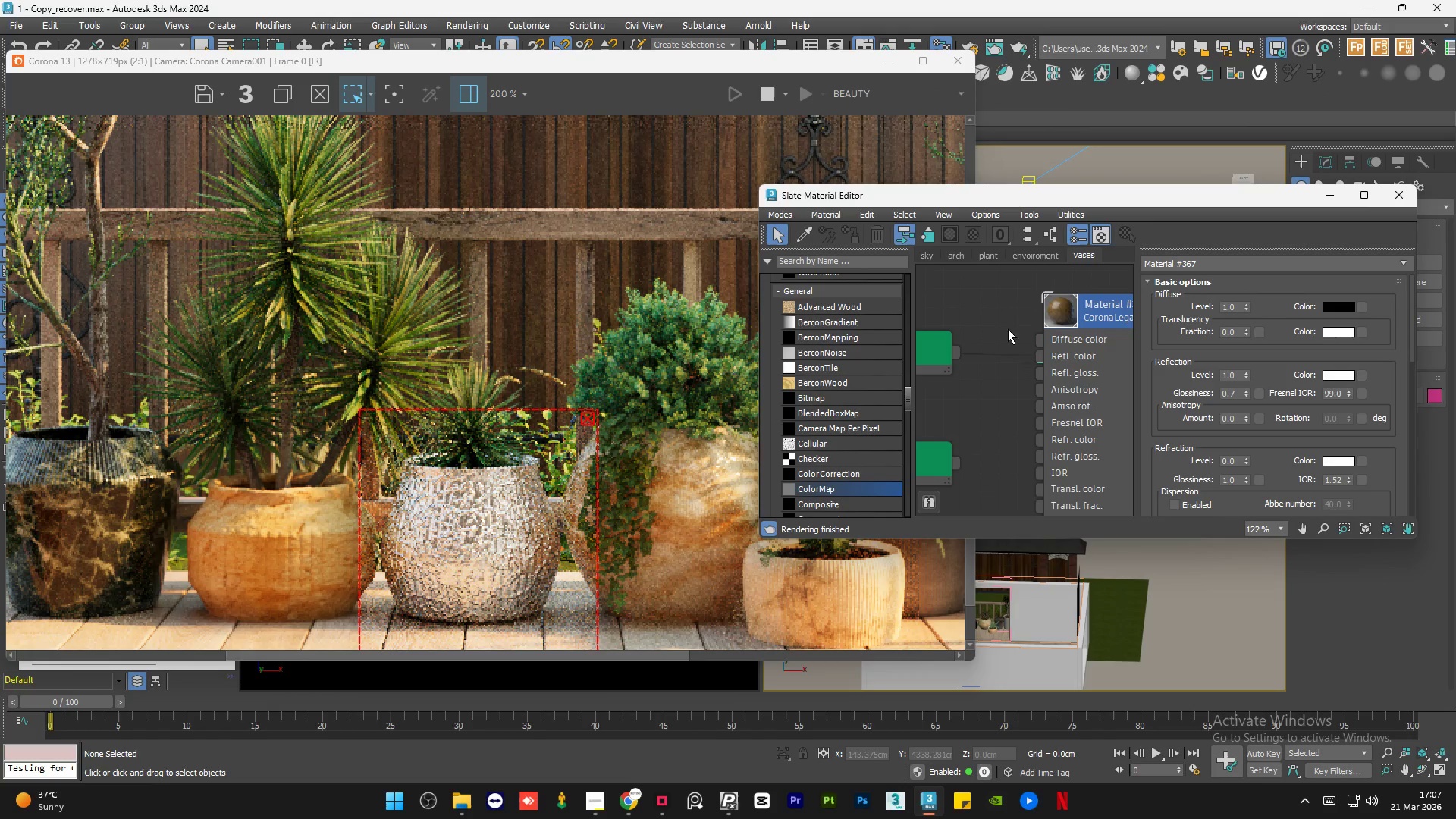 
left_click([1000, 312])
 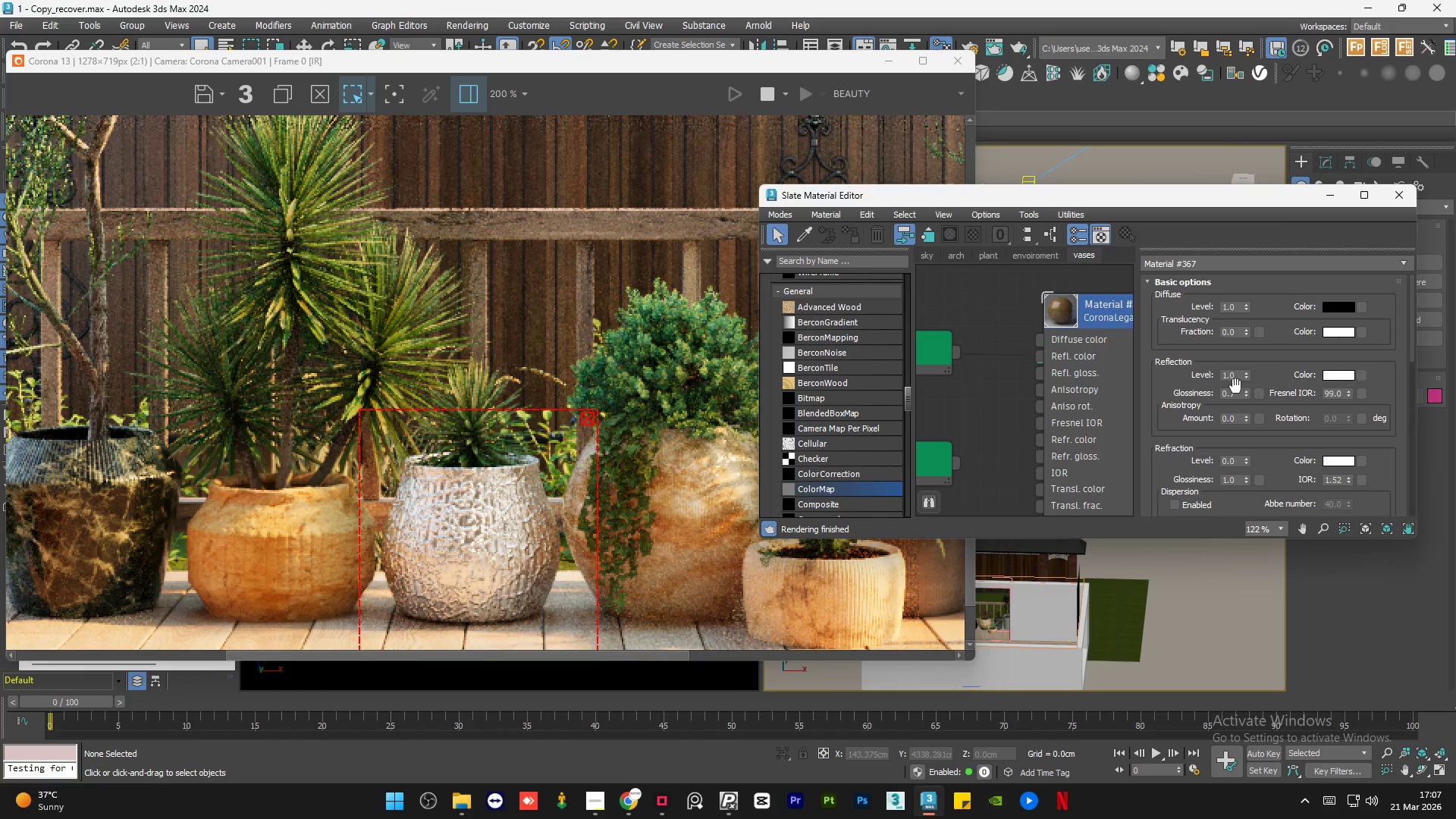 
double_click([1235, 393])
 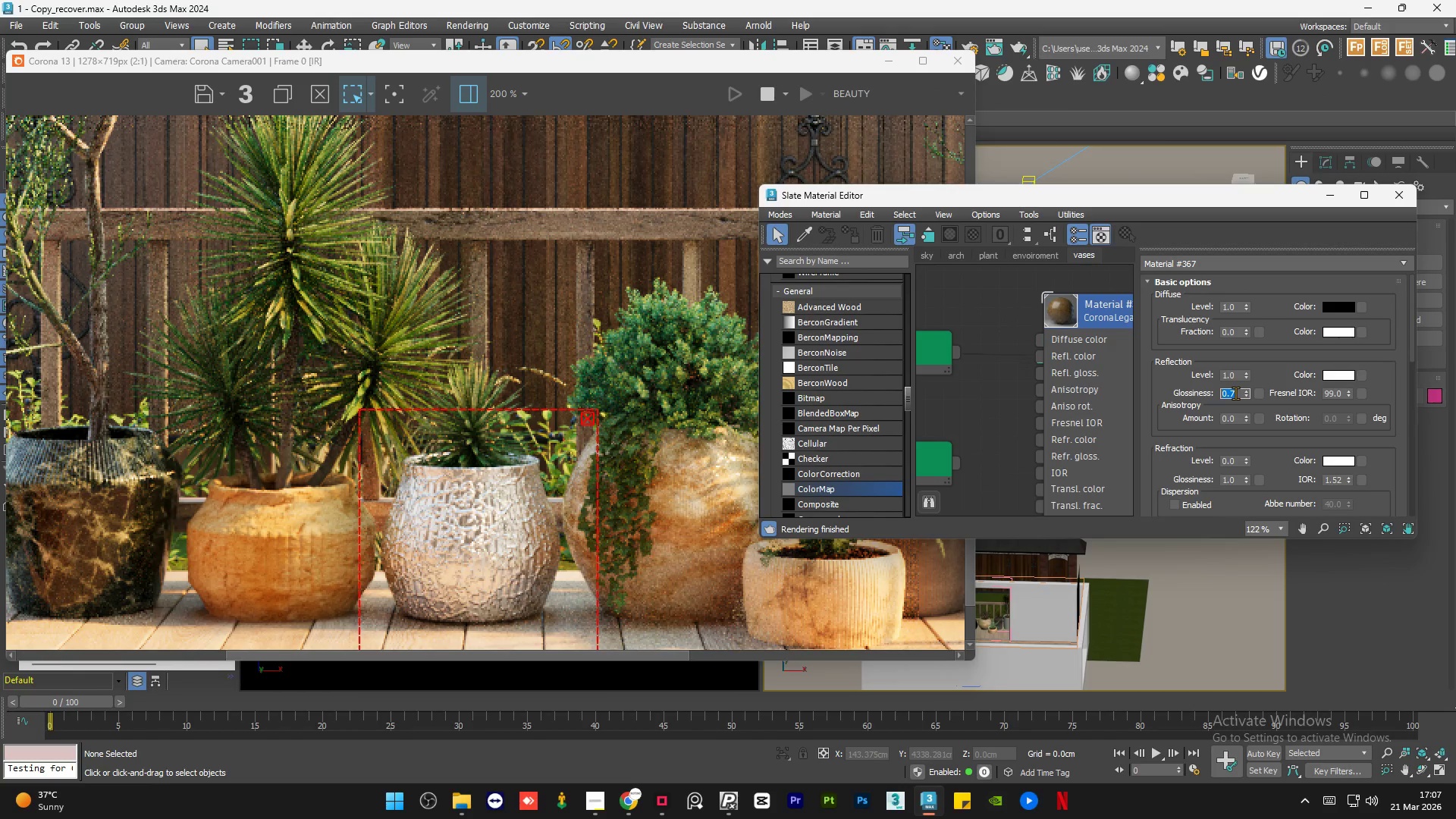 
key(Numpad1)
 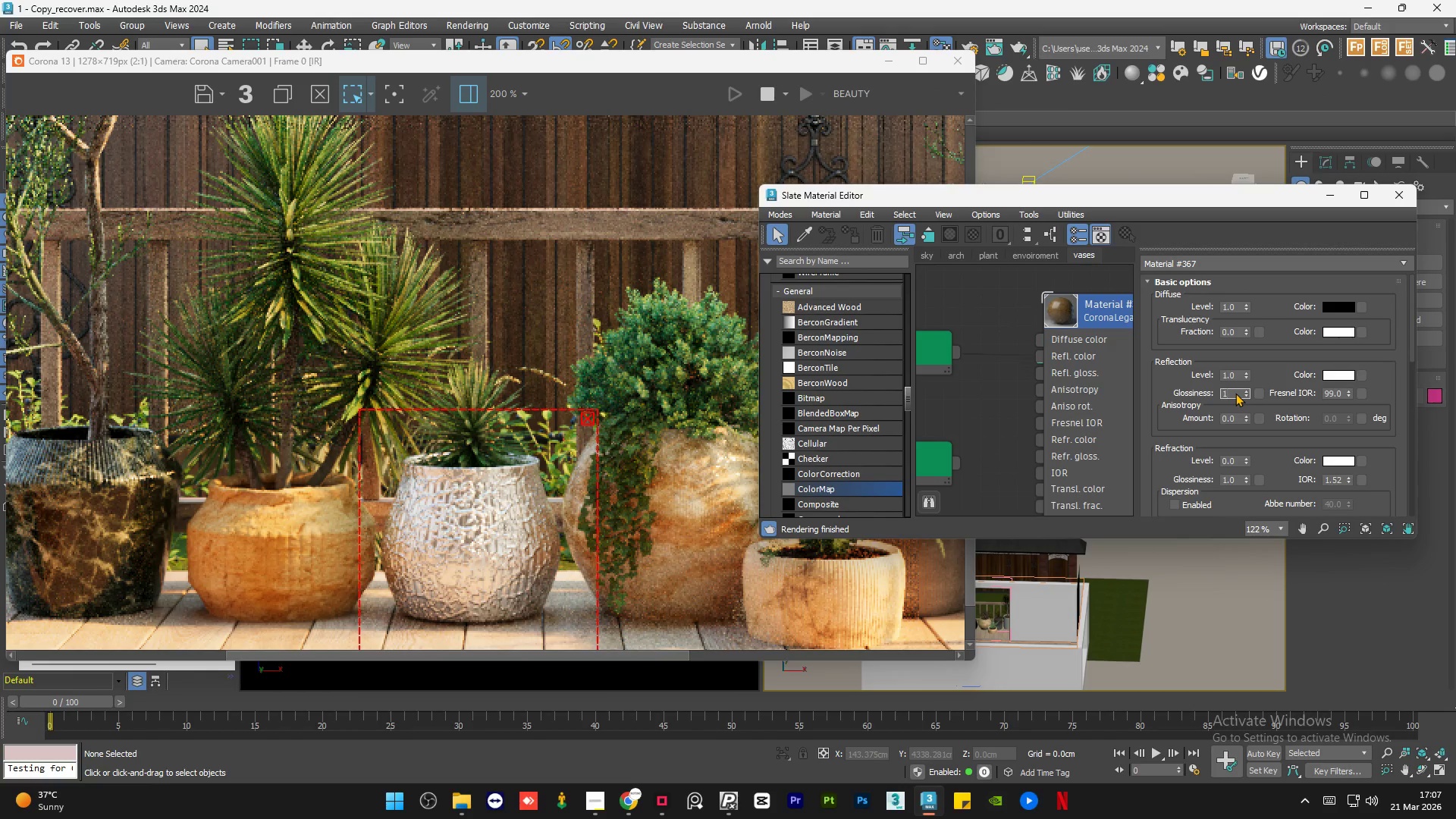 
key(NumpadEnter)
 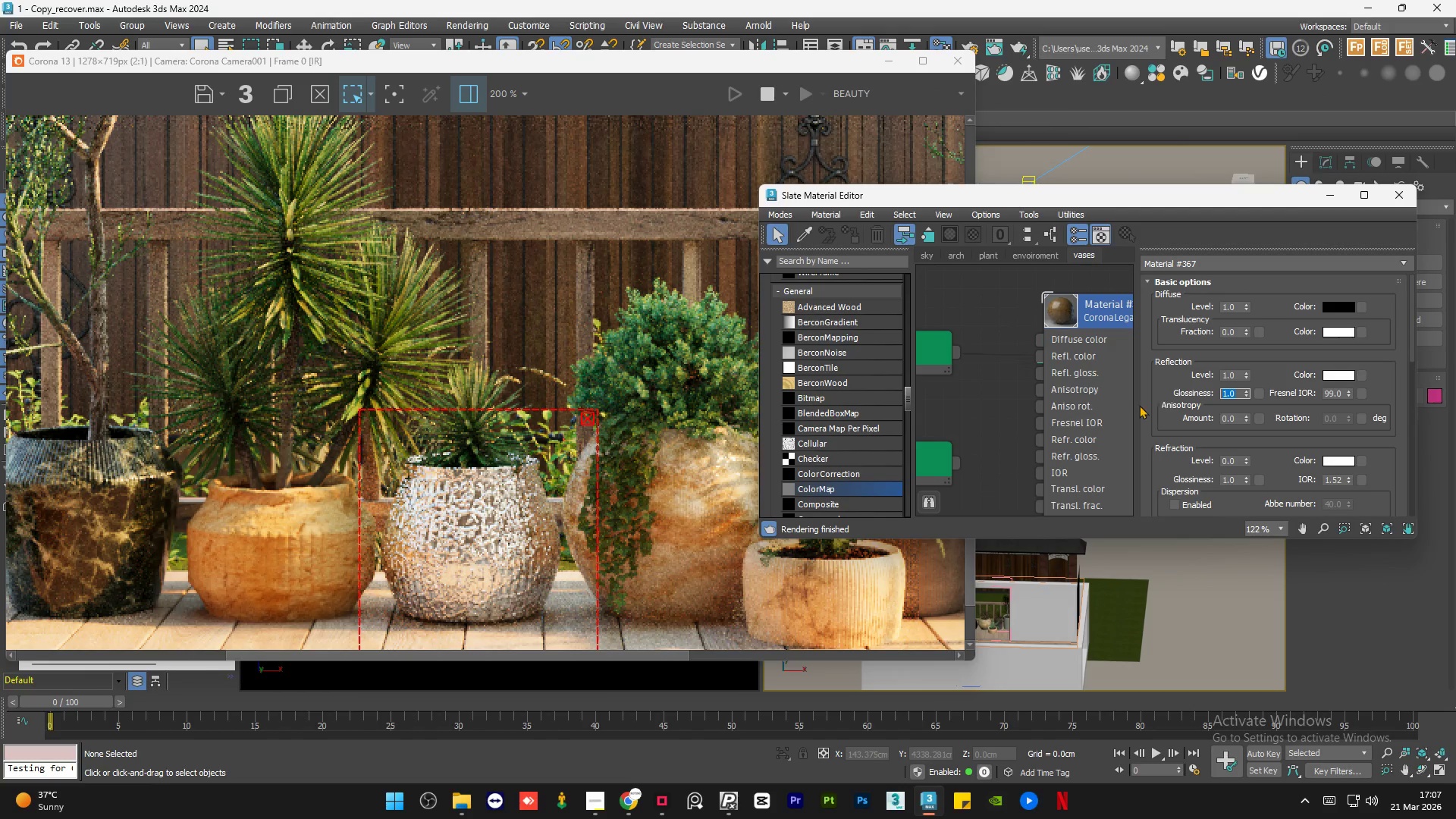 
left_click([977, 313])
 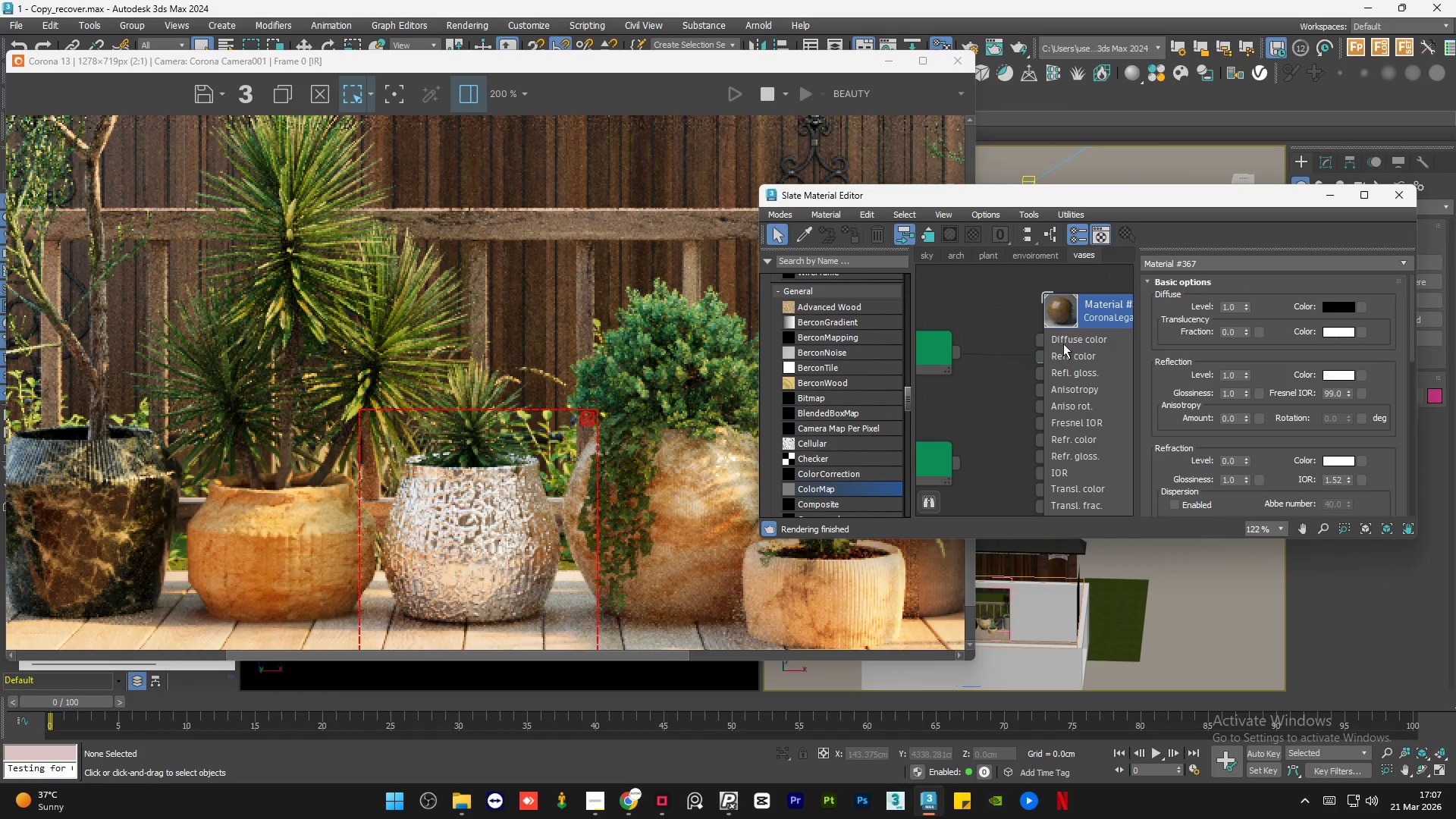 
left_click([1086, 389])
 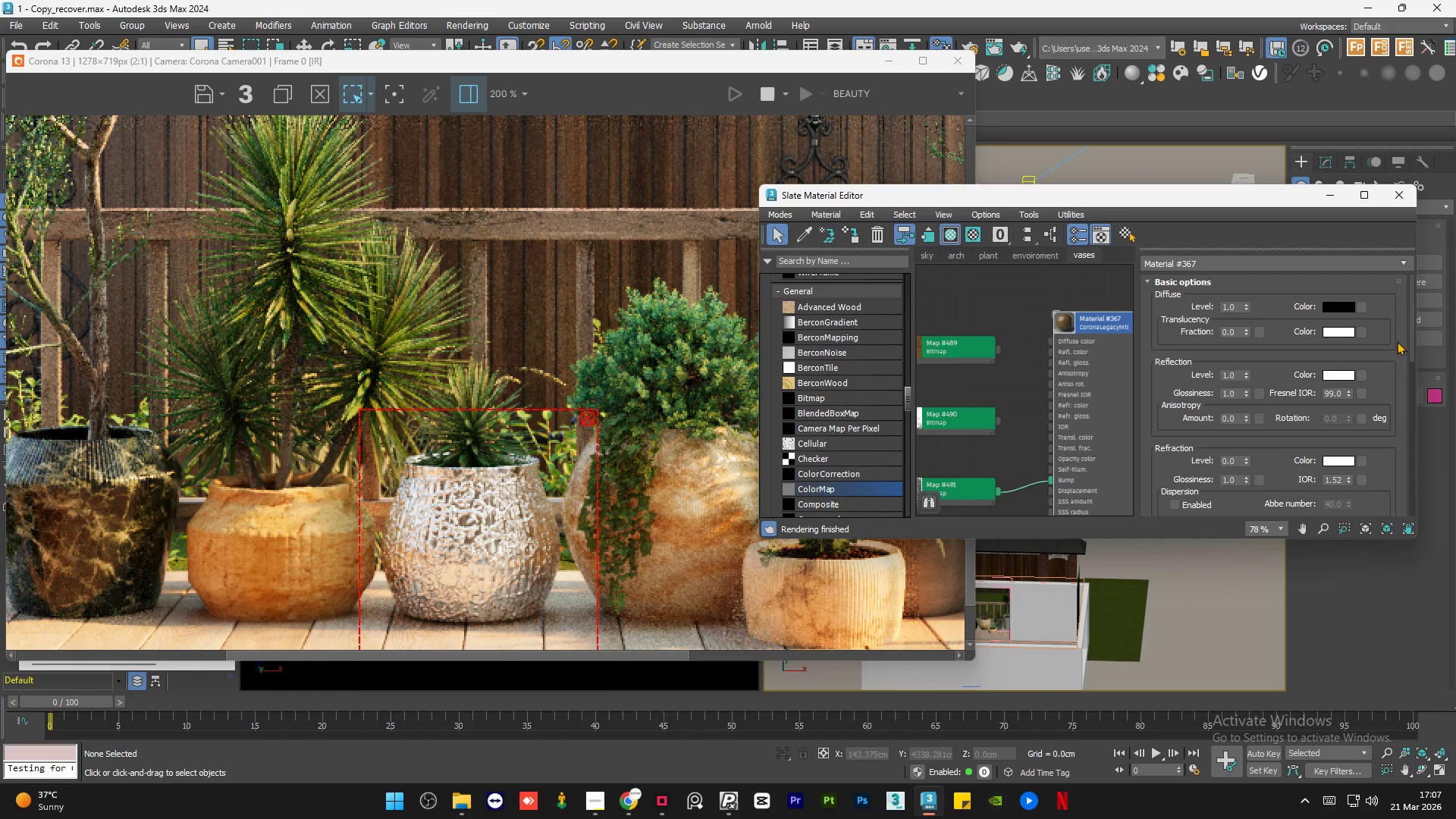 
scroll: coordinate [1074, 347], scroll_direction: down, amount: 4.0
 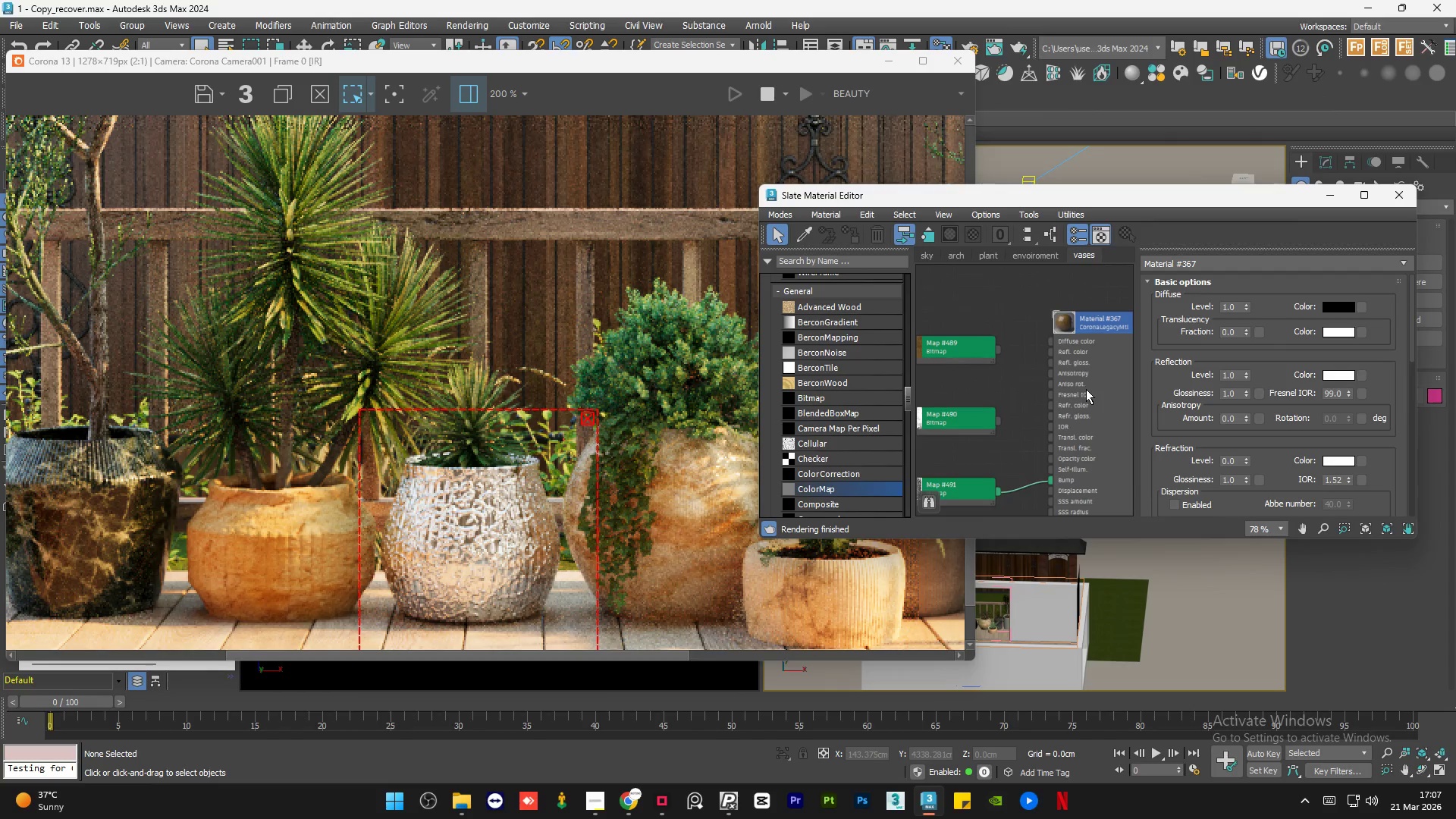 
left_click_drag(start_coordinate=[1411, 337], to_coordinate=[1423, 510])
 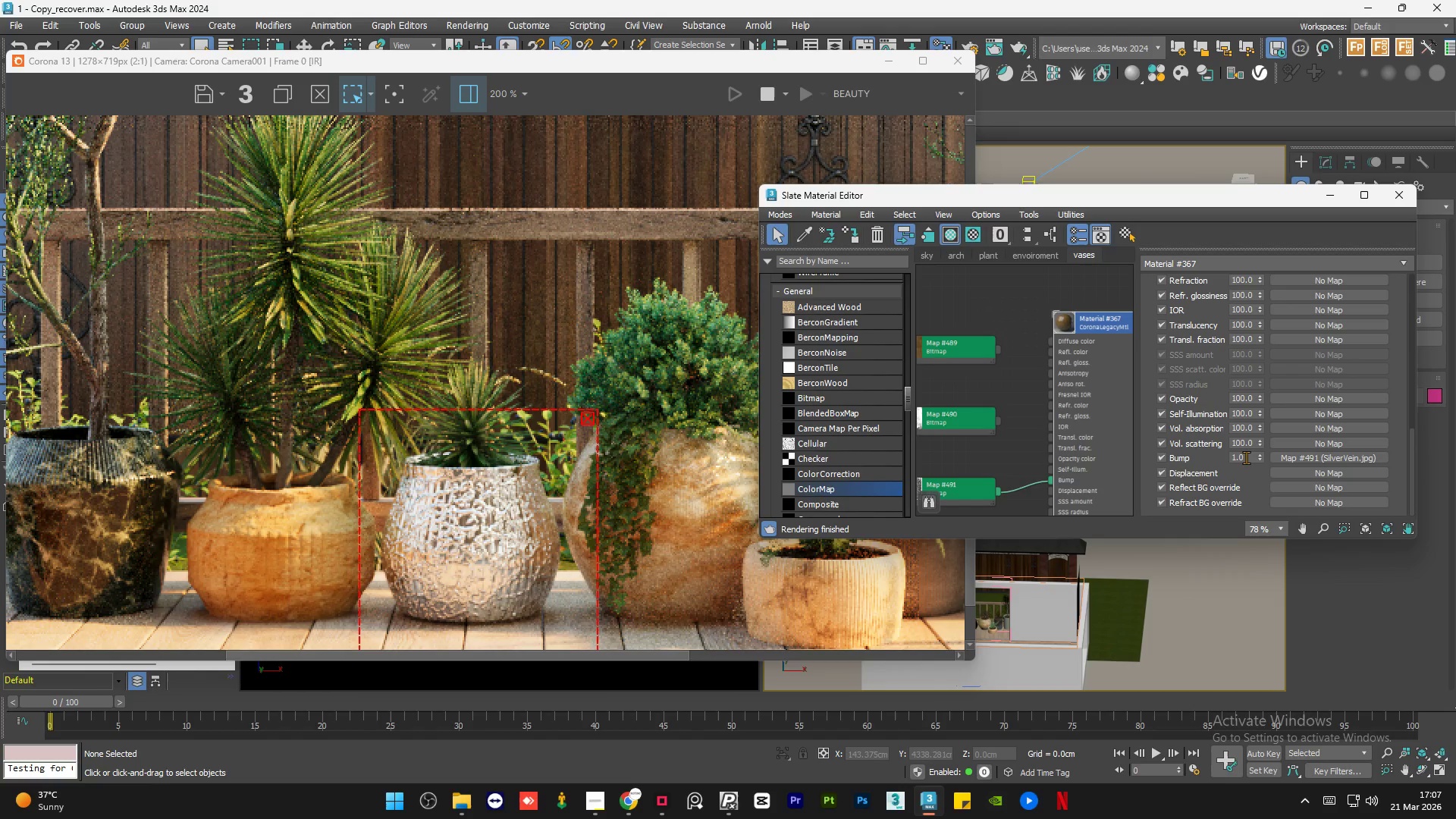 
double_click([1246, 457])
 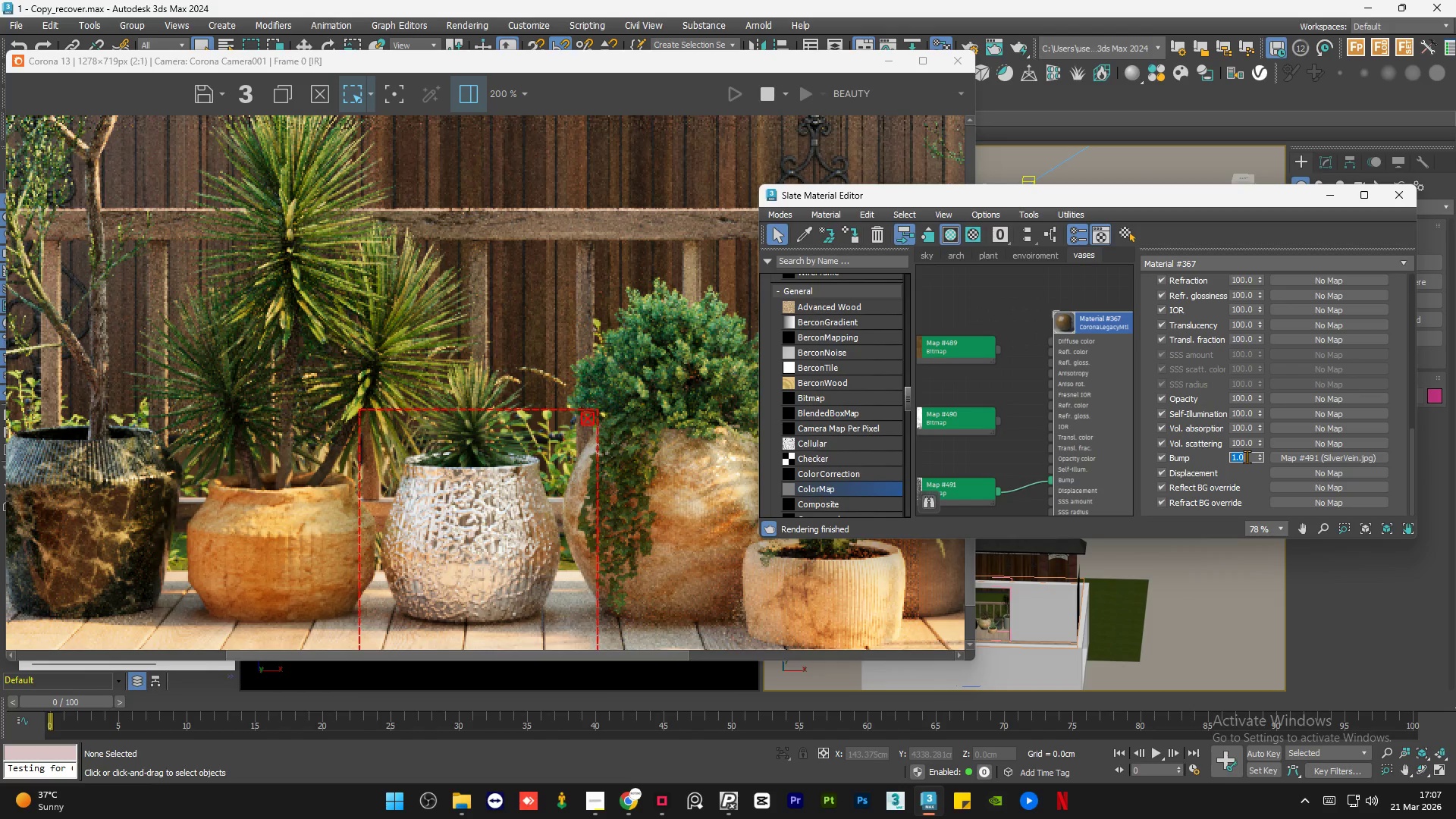 
key(NumpadDecimal)
 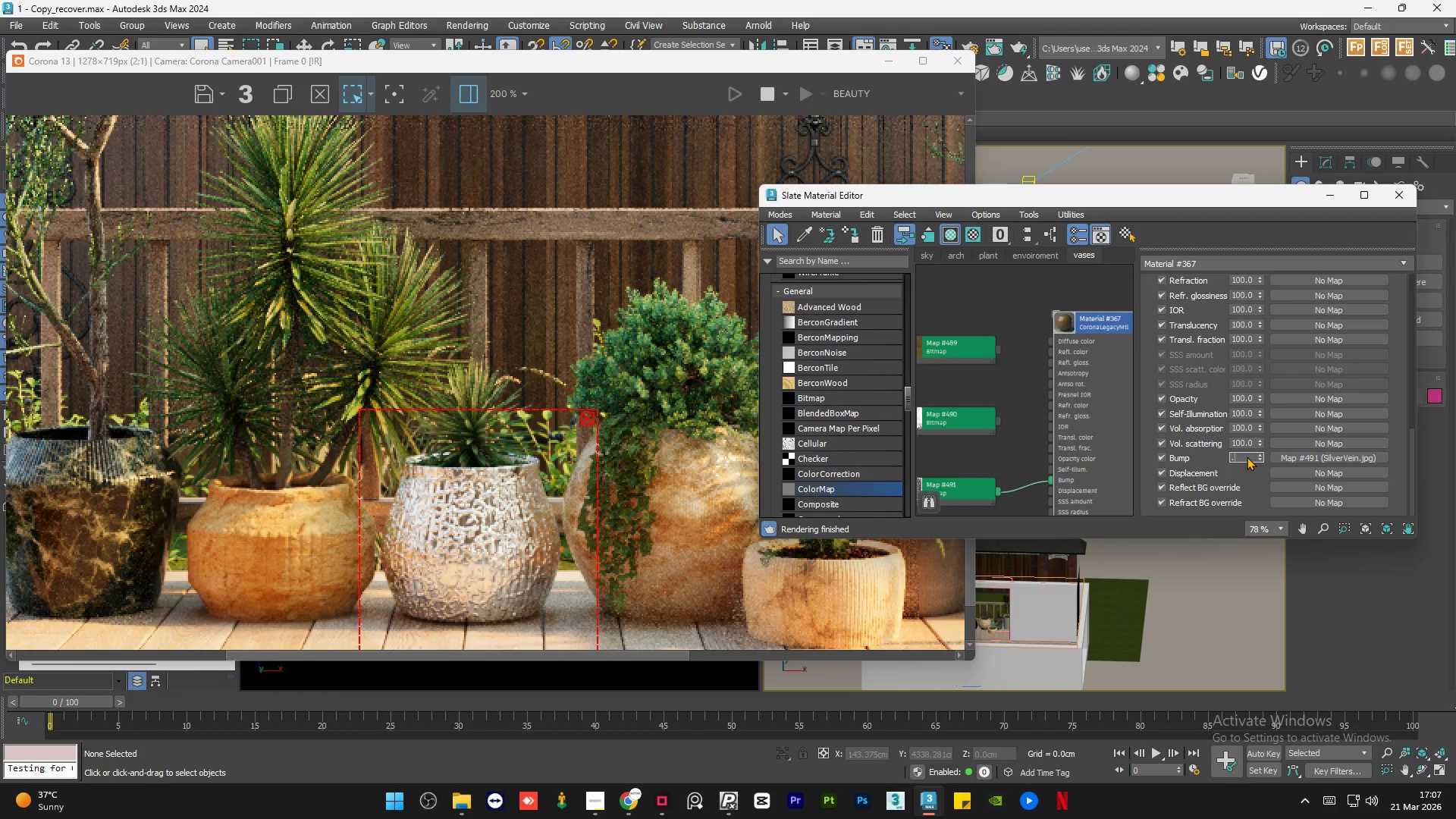 
key(Numpad5)
 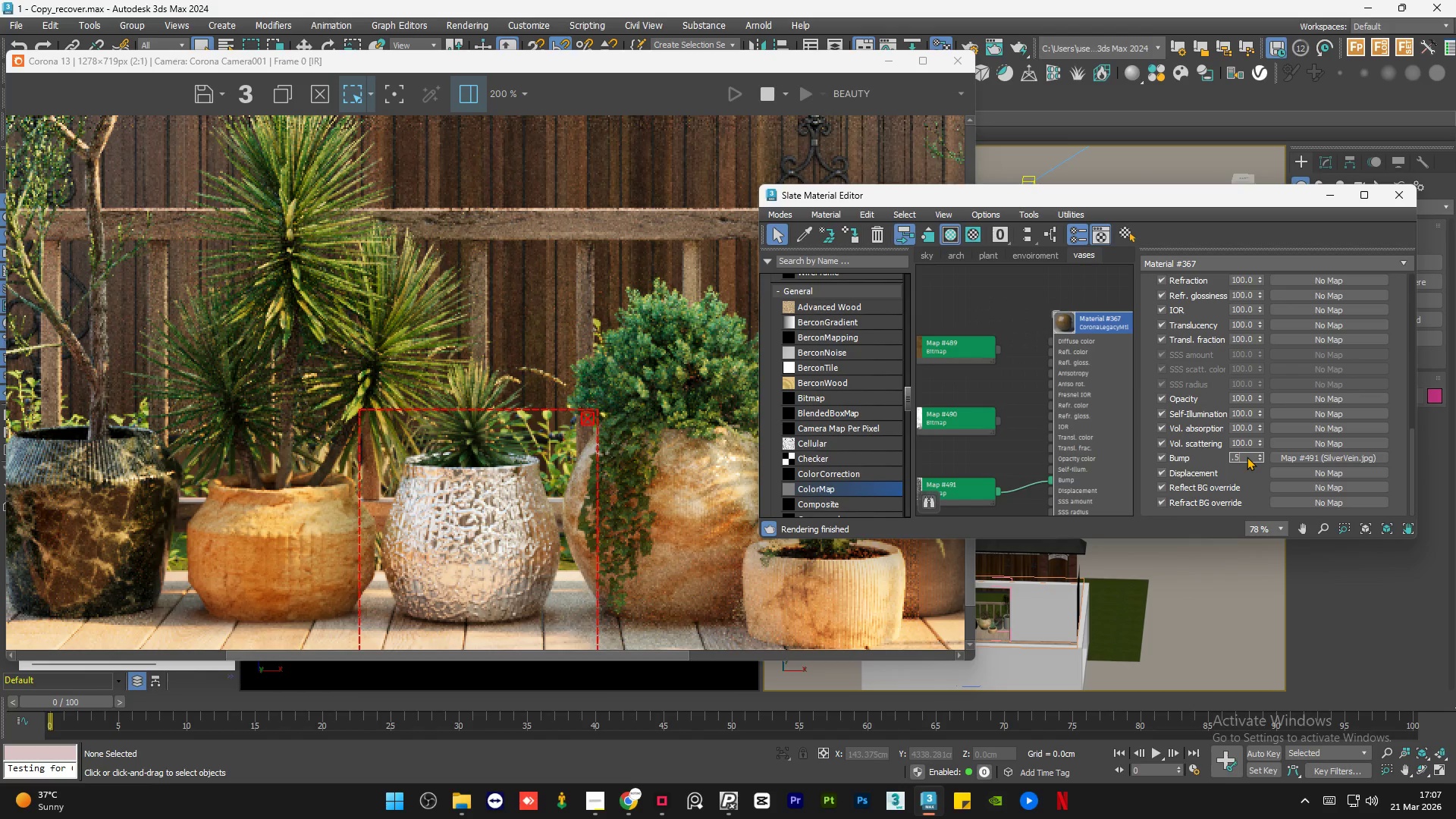 
key(NumpadEnter)
 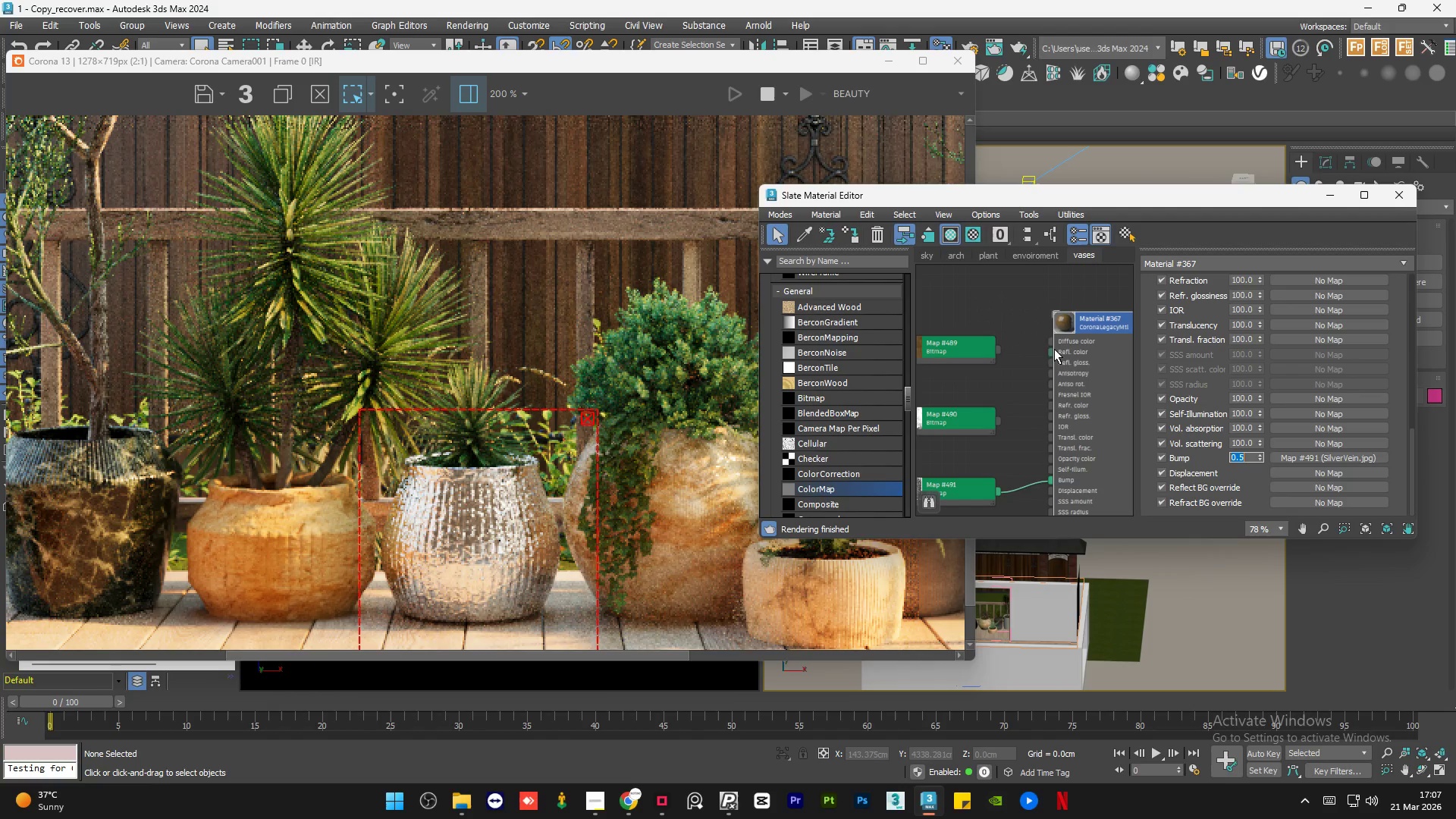 
scroll: coordinate [1054, 347], scroll_direction: down, amount: 4.0
 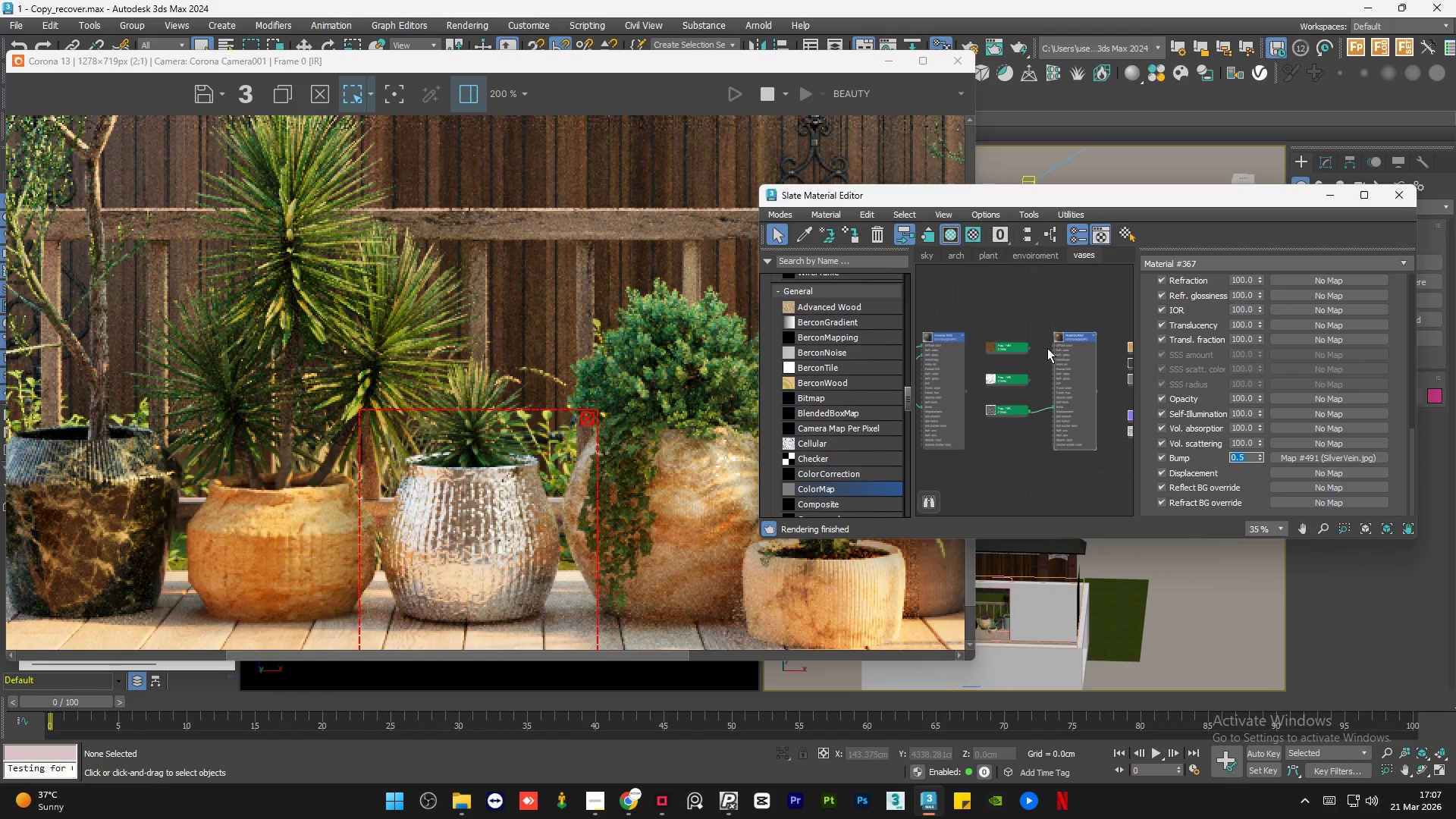 
left_click_drag(start_coordinate=[1018, 348], to_coordinate=[1028, 348])
 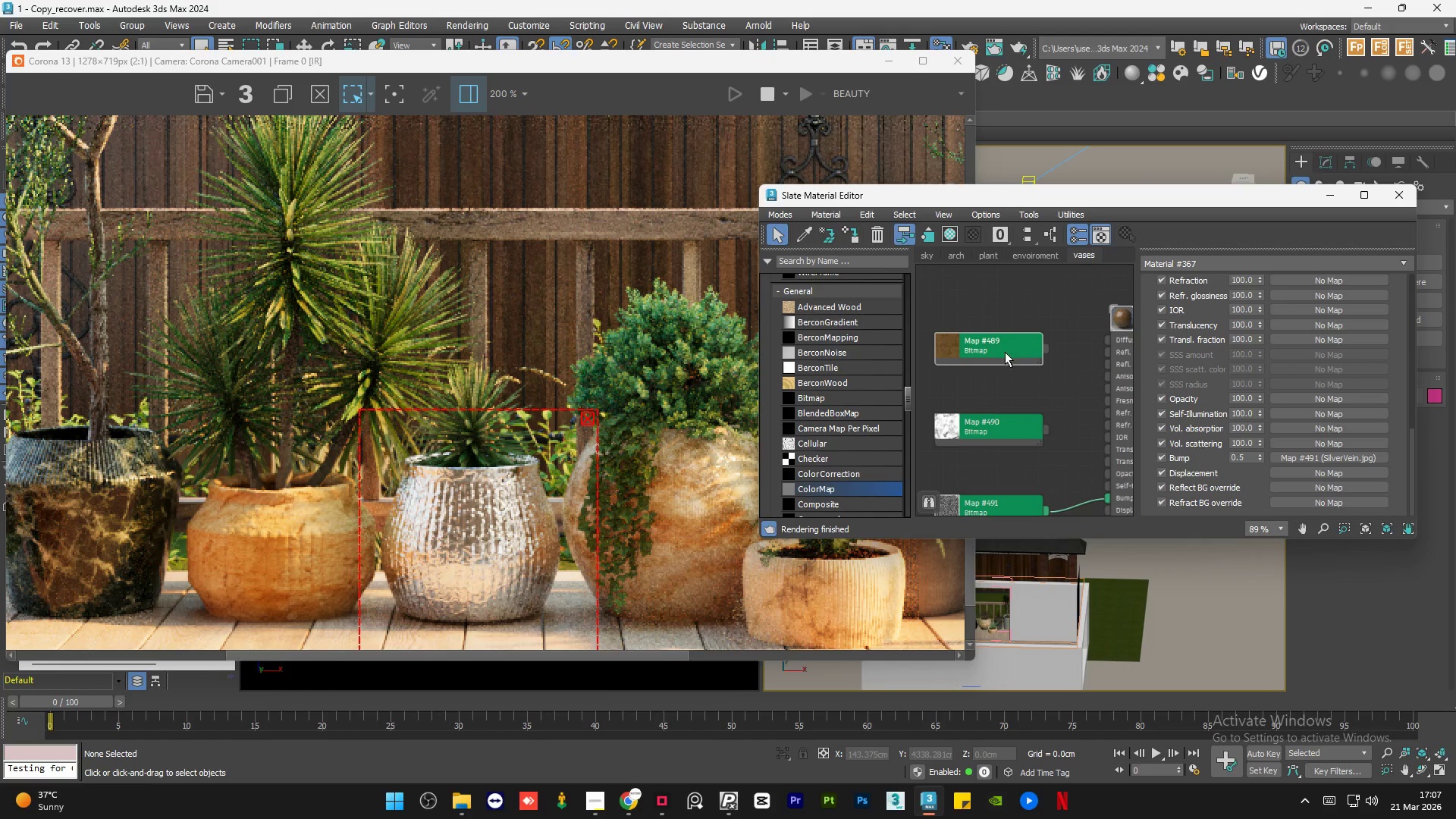 
scroll: coordinate [1084, 352], scroll_direction: up, amount: 6.0
 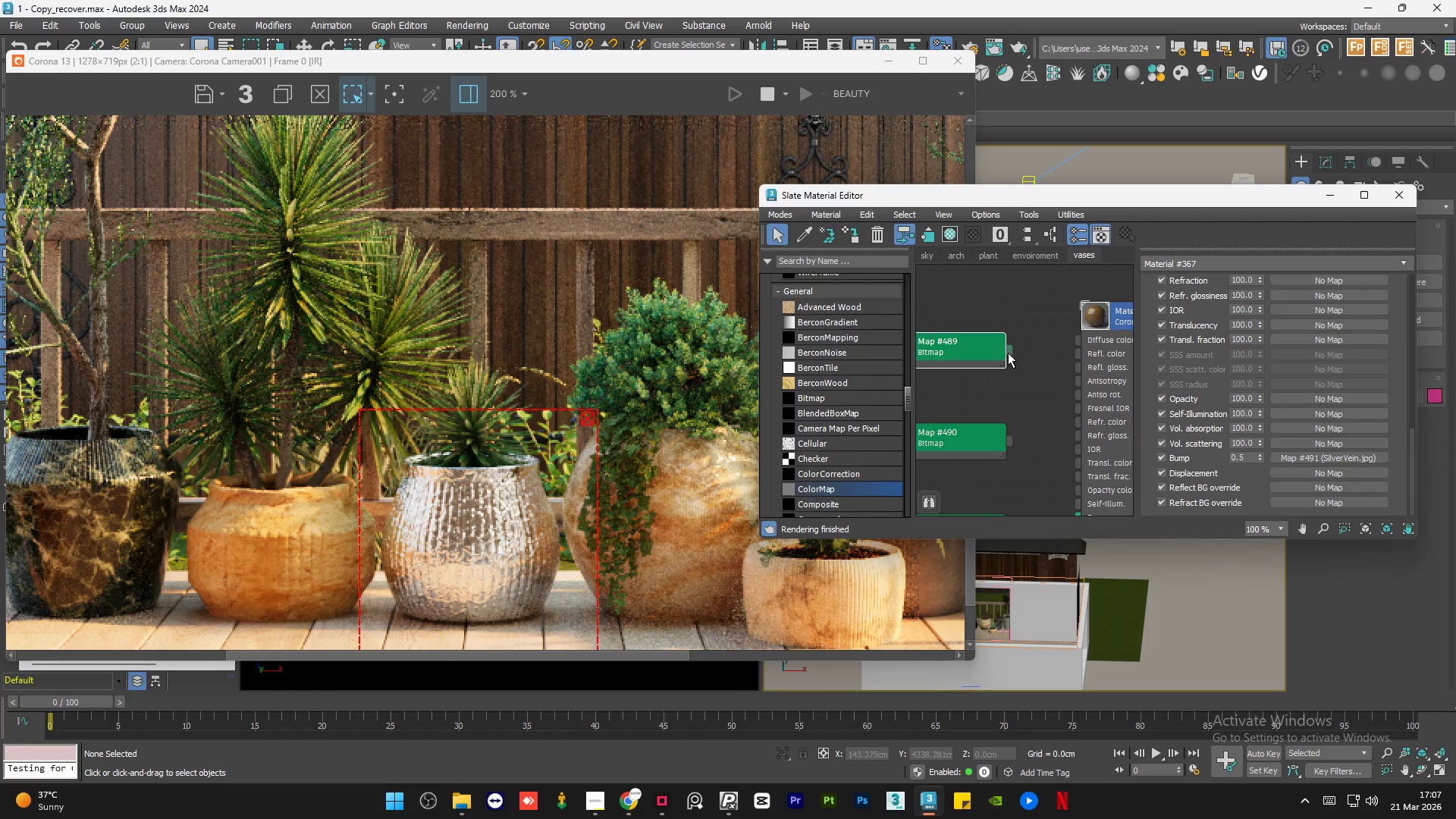 
left_click_drag(start_coordinate=[1008, 352], to_coordinate=[1038, 363])
 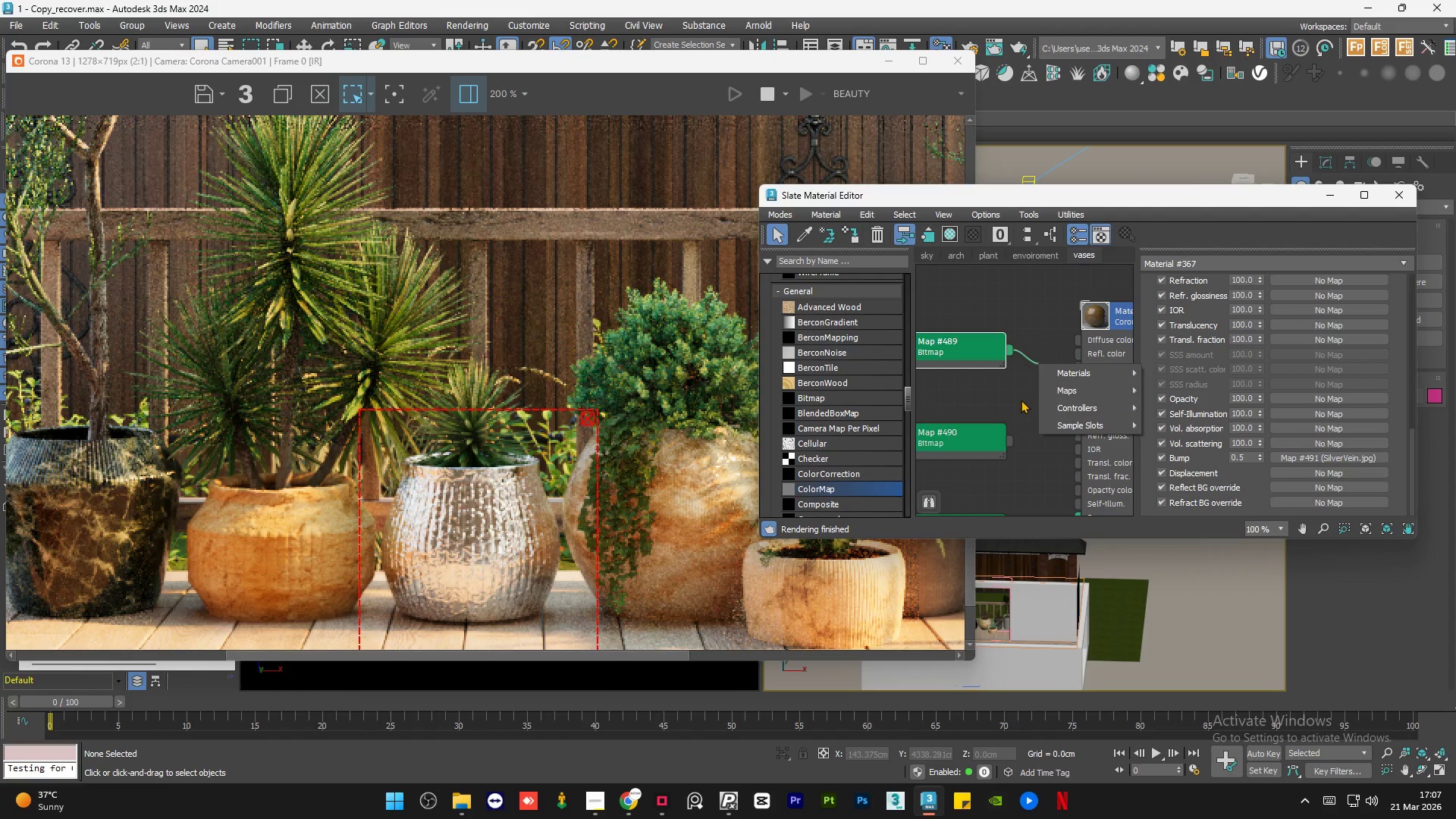 
left_click([1021, 400])
 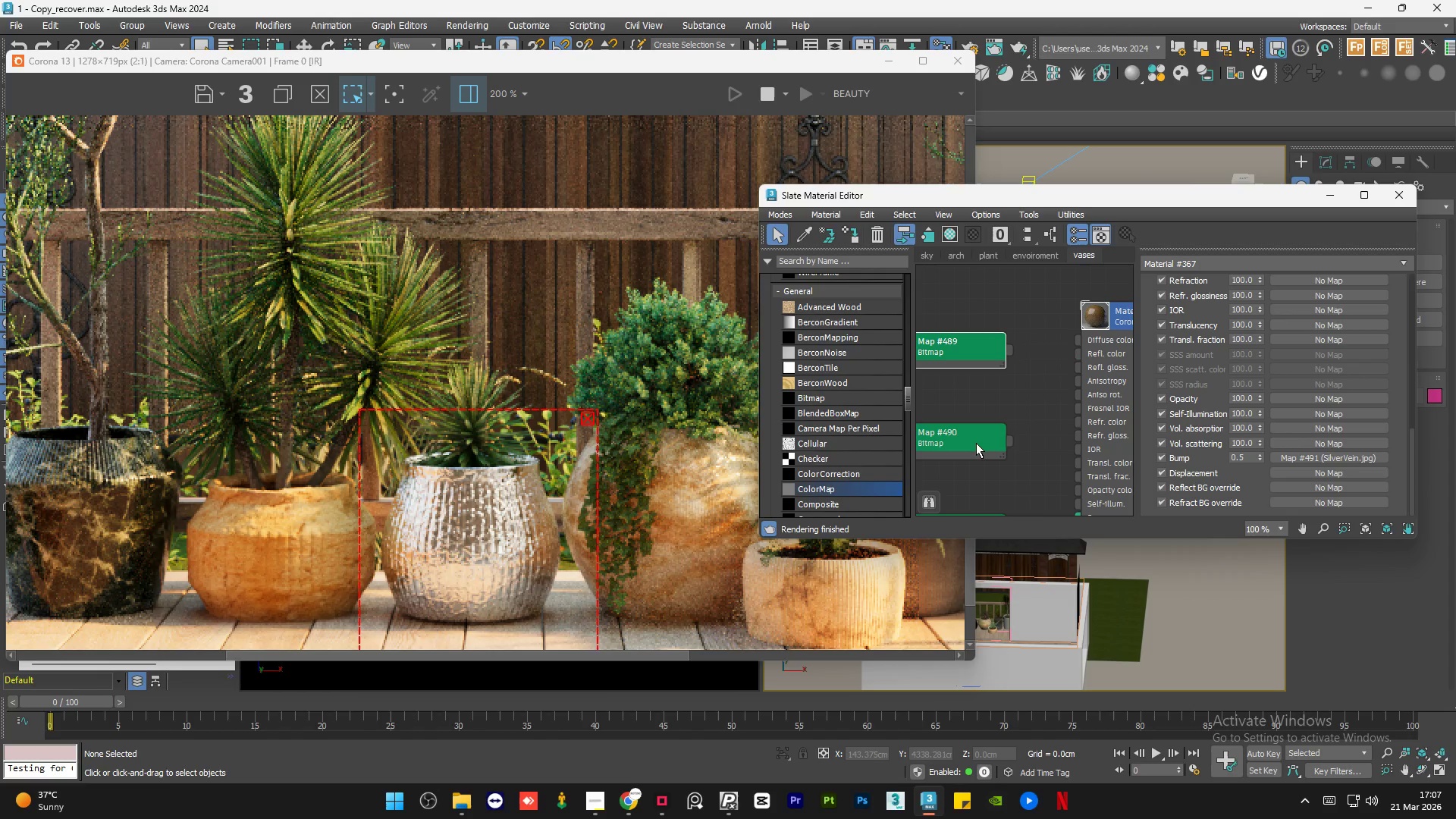 
left_click_drag(start_coordinate=[974, 444], to_coordinate=[977, 422])
 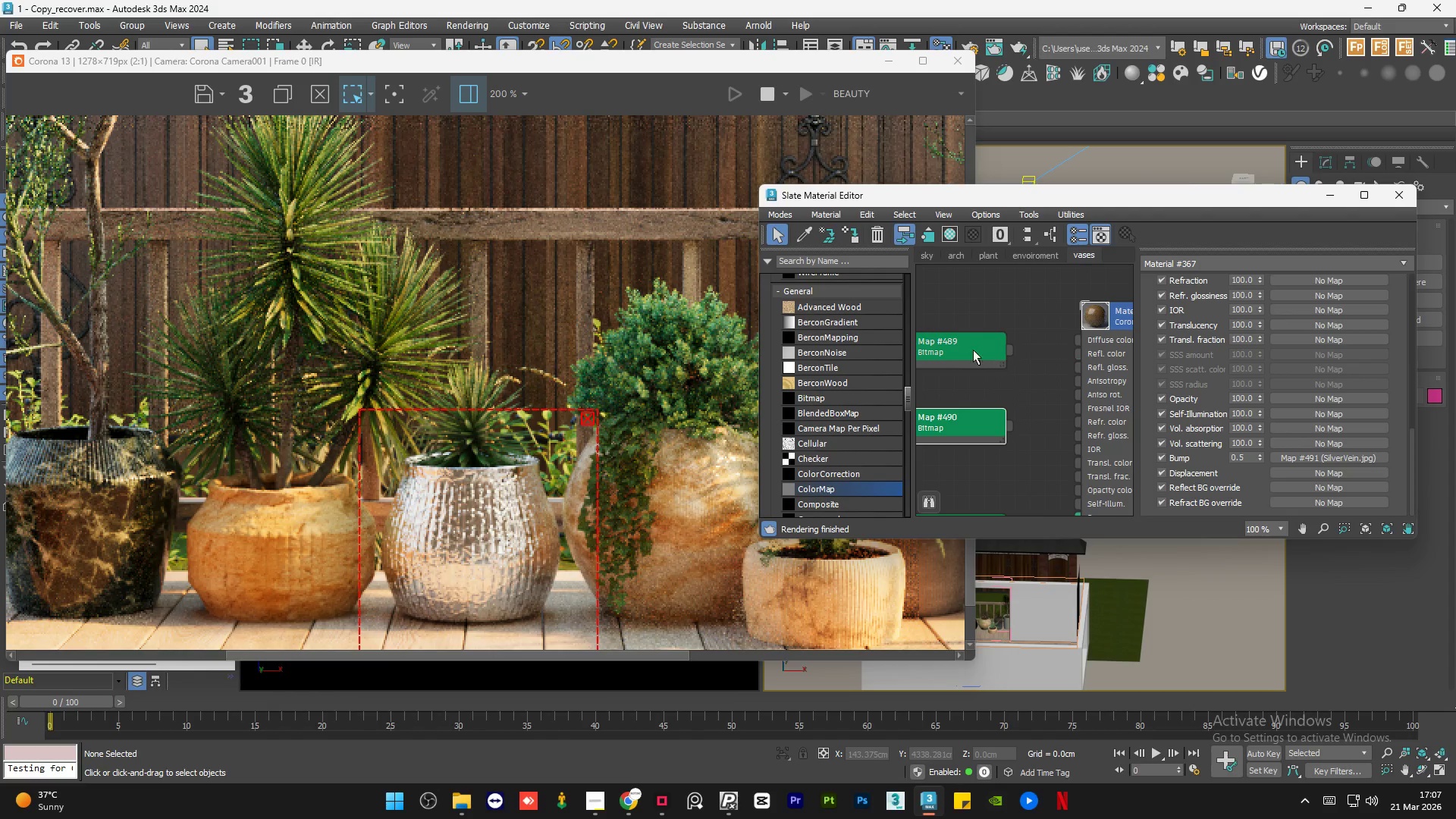 
scroll: coordinate [1088, 357], scroll_direction: down, amount: 4.0
 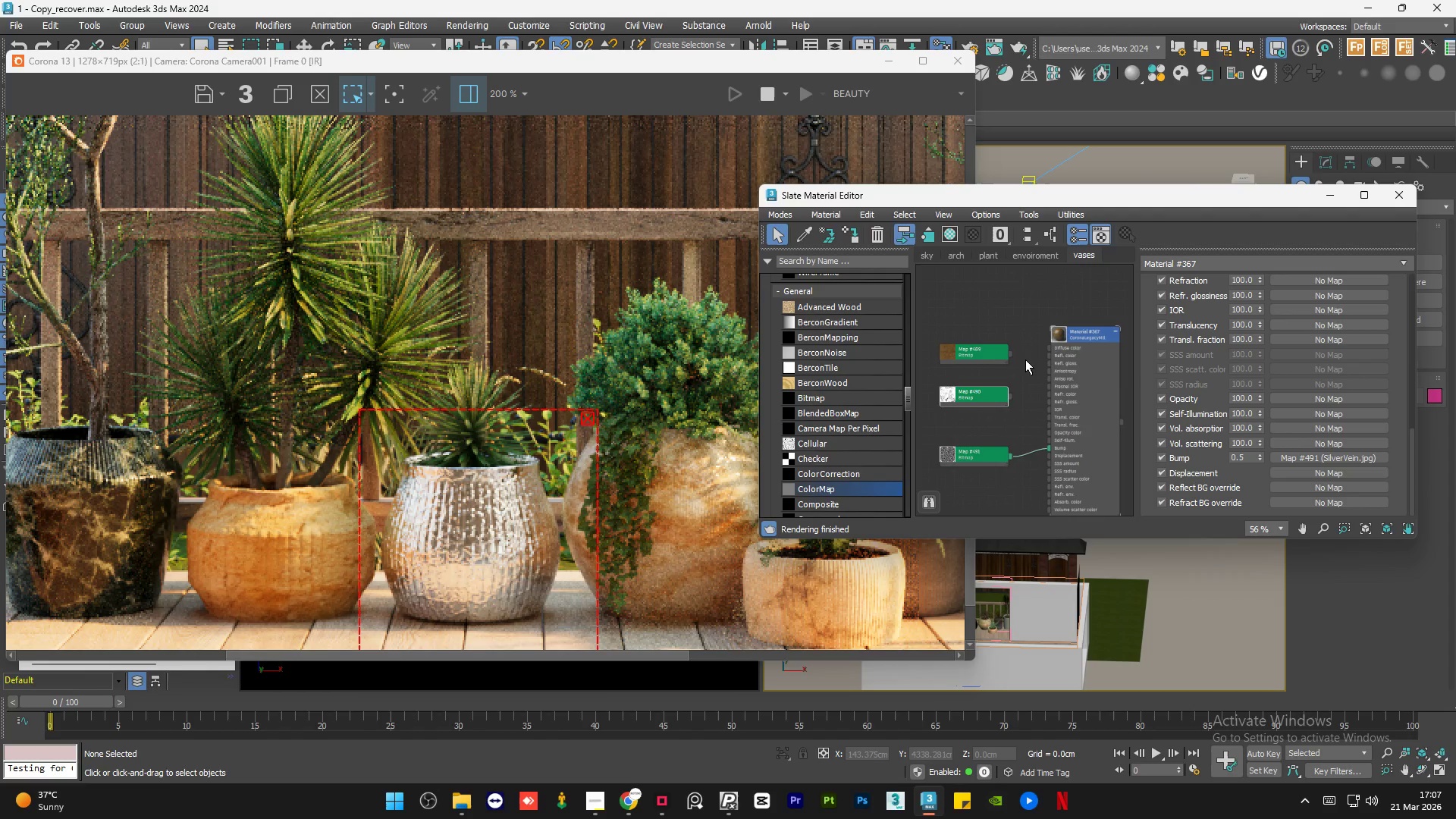 
scroll: coordinate [1035, 354], scroll_direction: up, amount: 6.0
 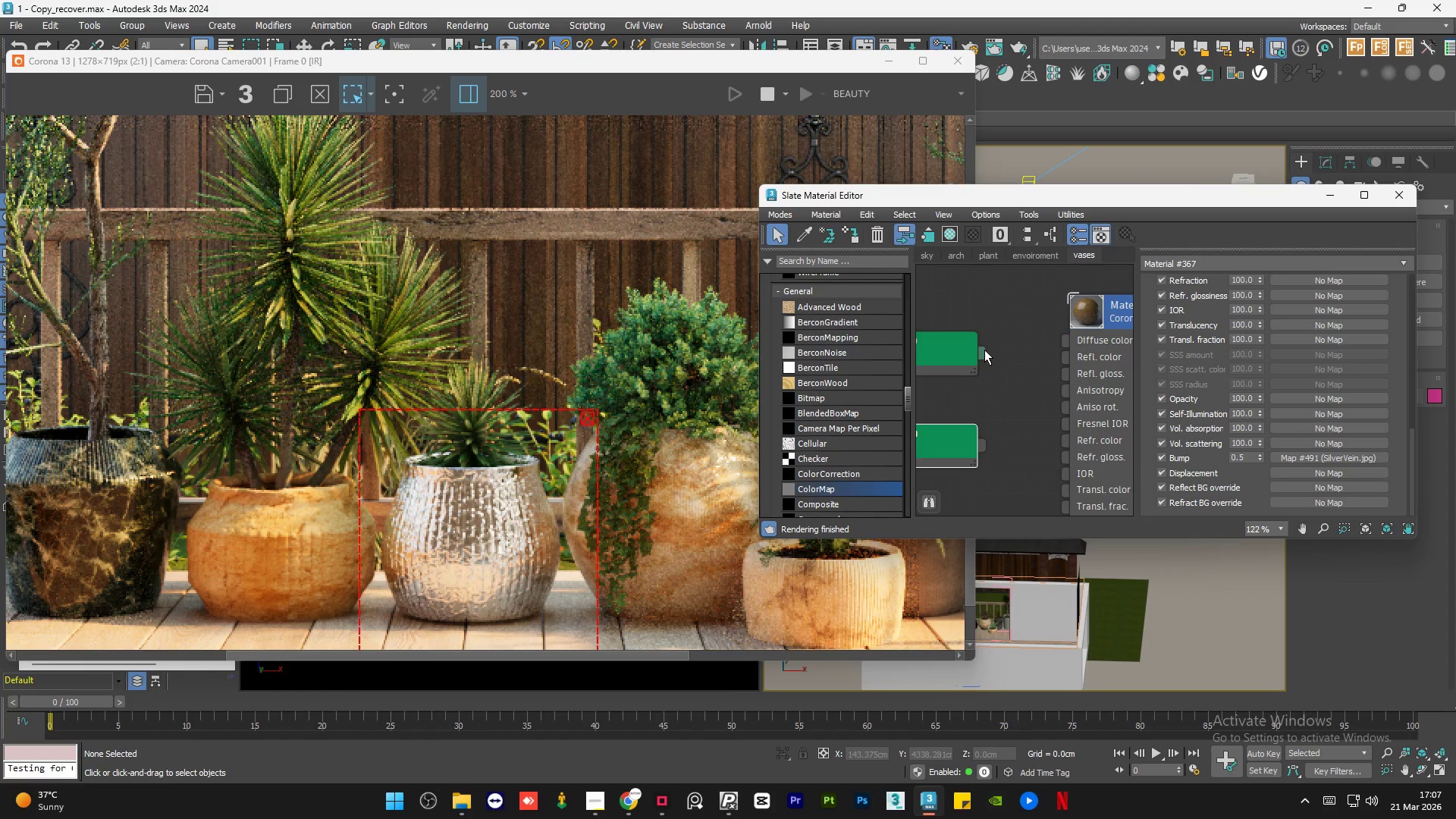 
left_click_drag(start_coordinate=[984, 350], to_coordinate=[1068, 381])
 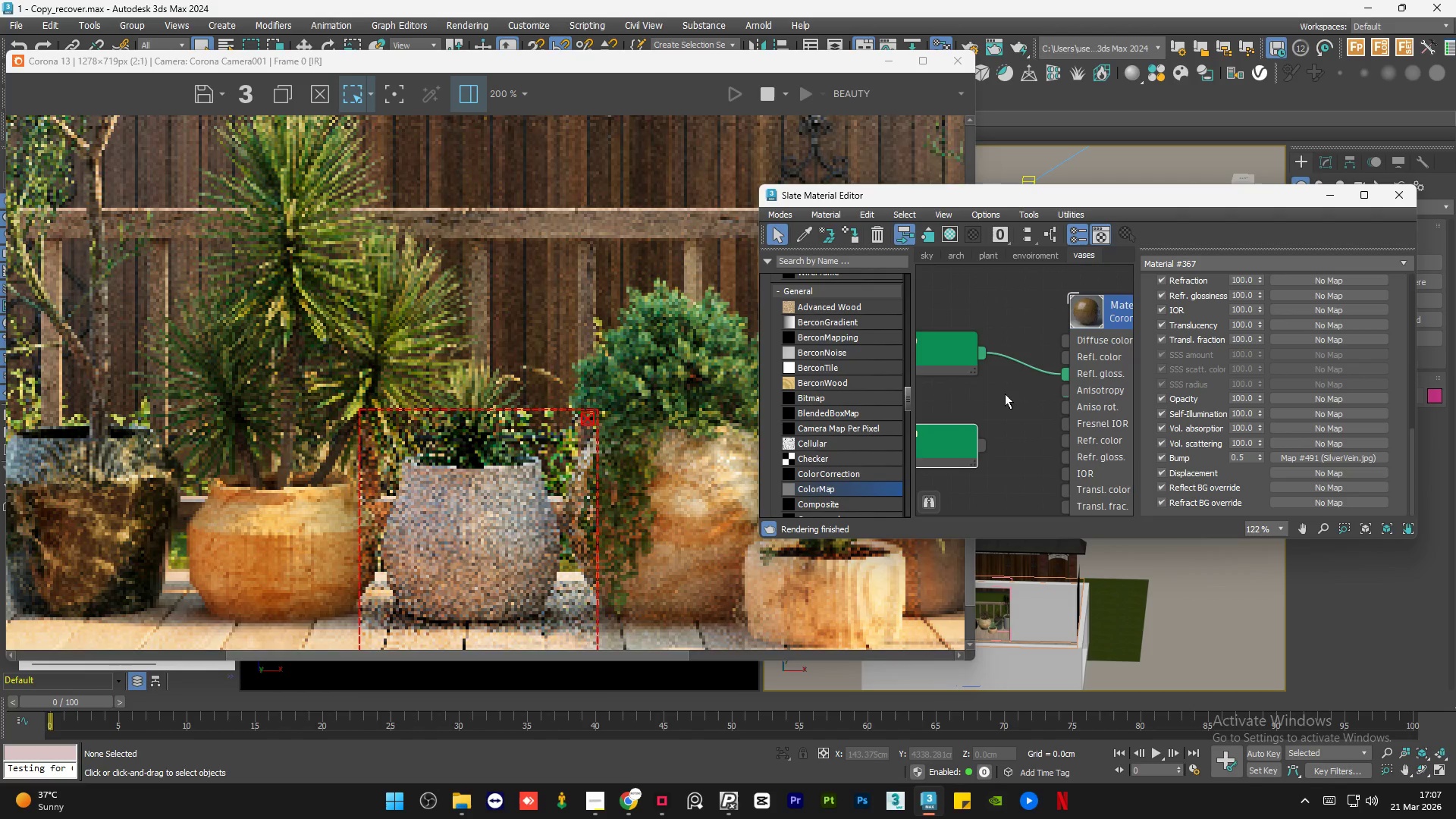 
left_click([1003, 397])
 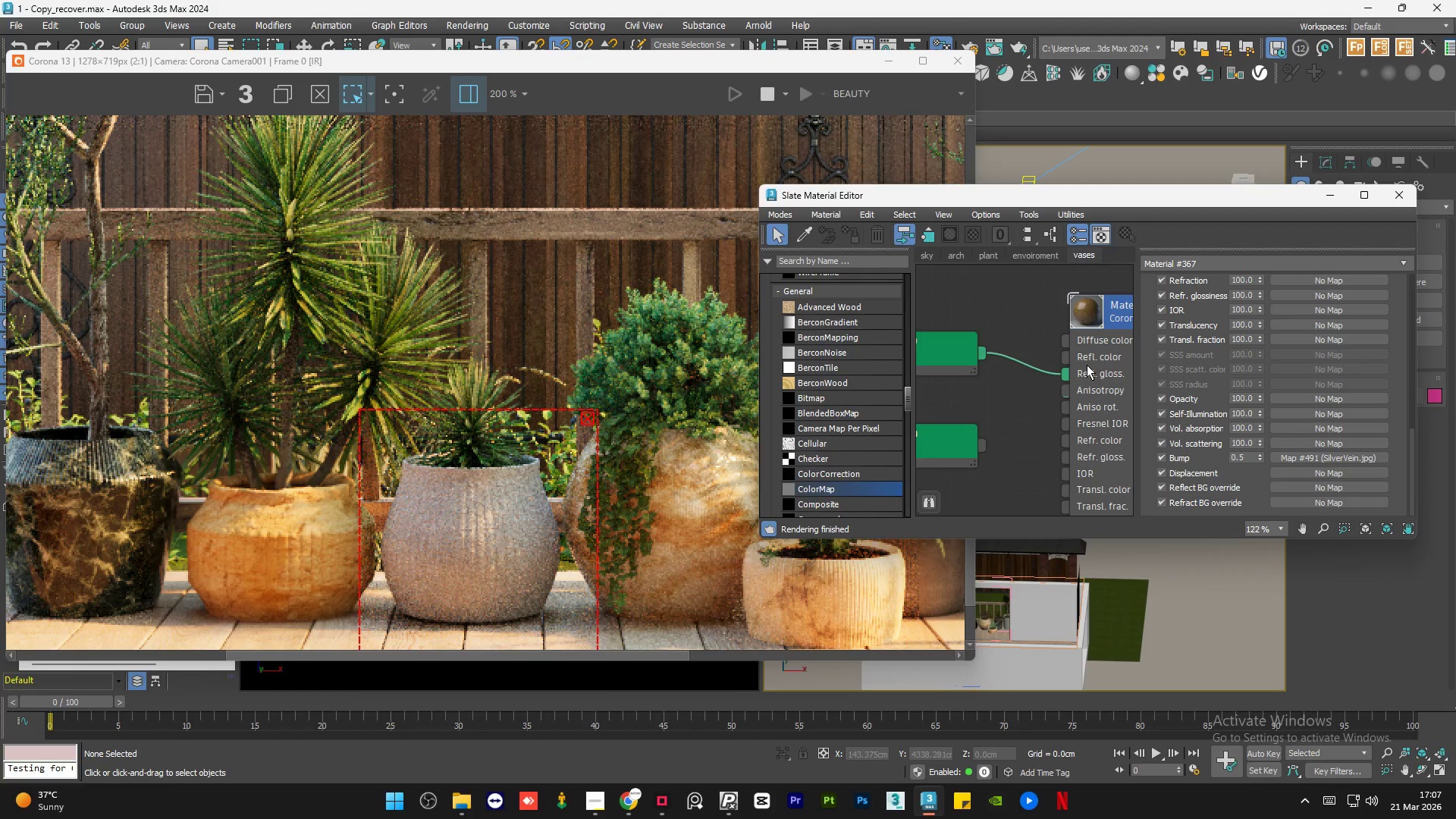 
double_click([1087, 365])
 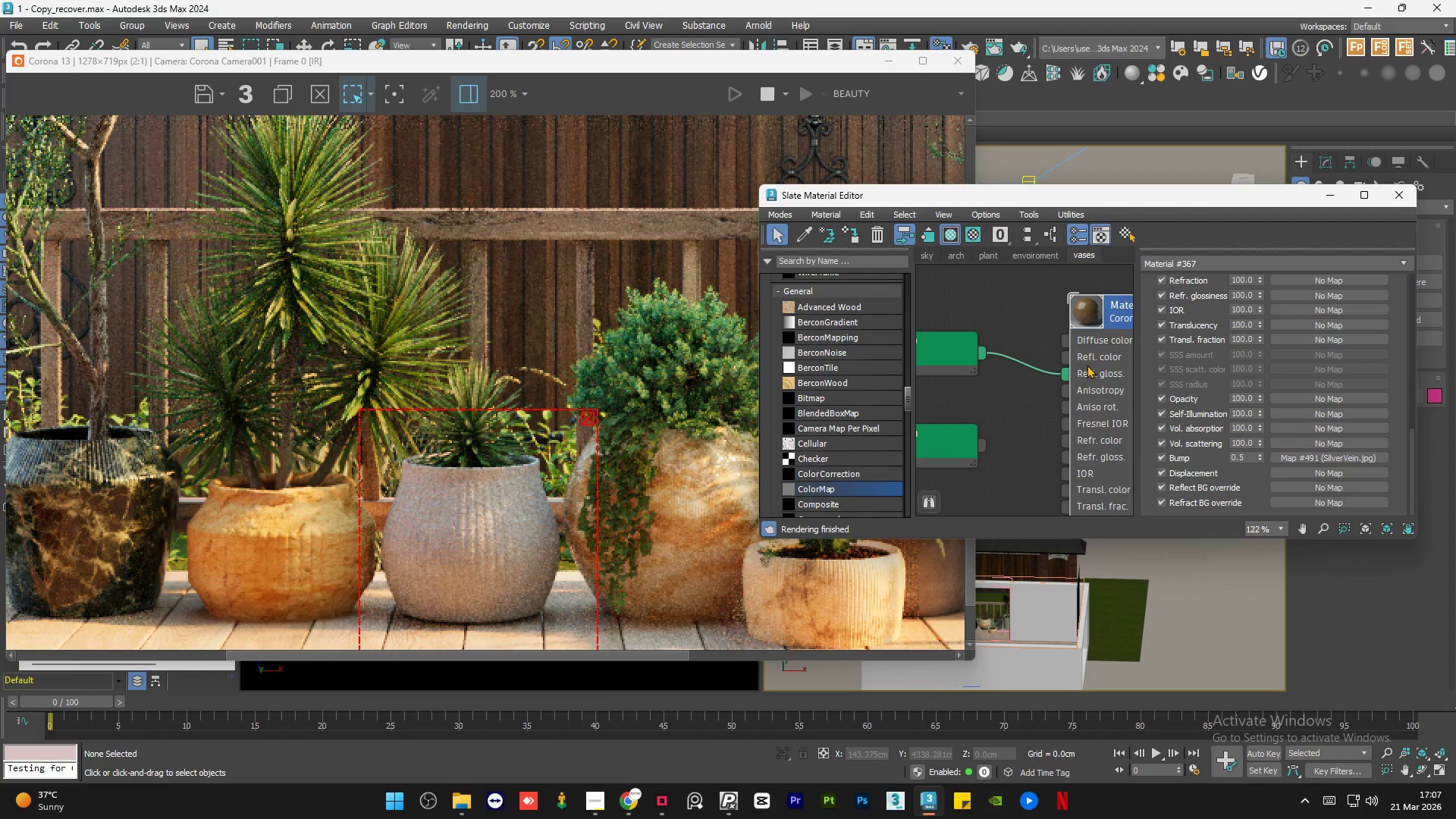 
triple_click([1087, 365])
 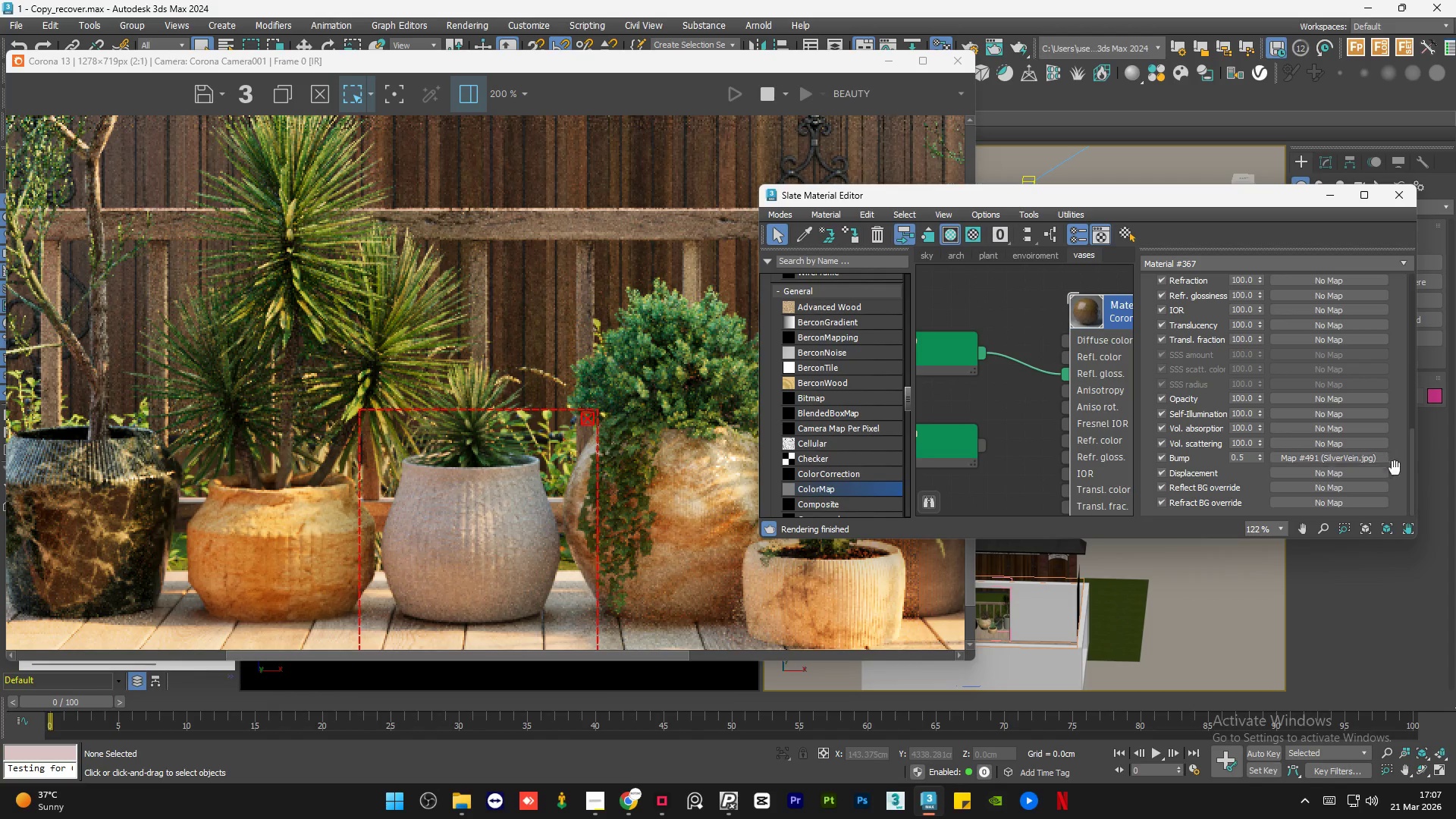 
left_click_drag(start_coordinate=[1414, 466], to_coordinate=[1435, 416])
 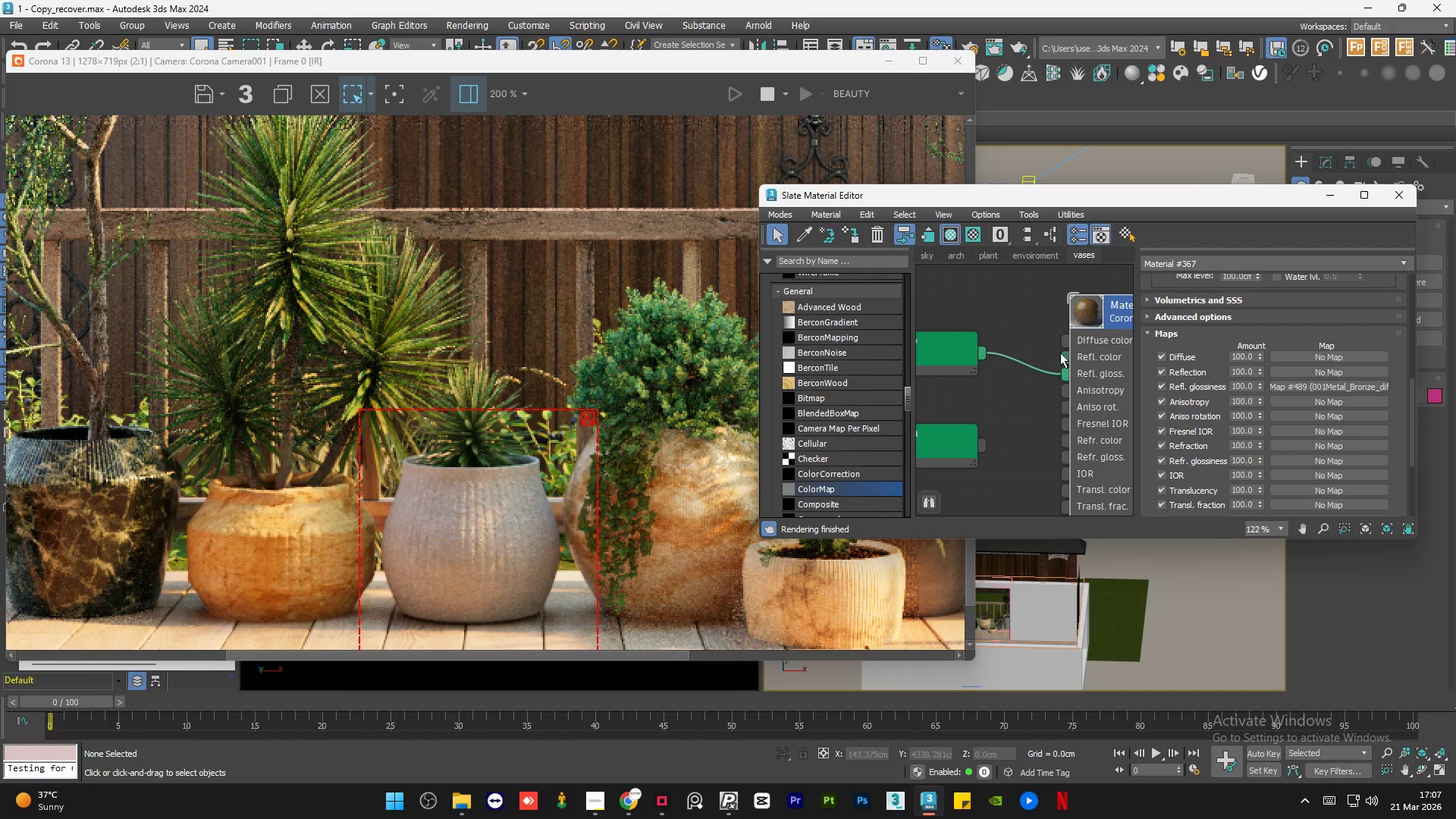 
scroll: coordinate [1013, 348], scroll_direction: down, amount: 9.0
 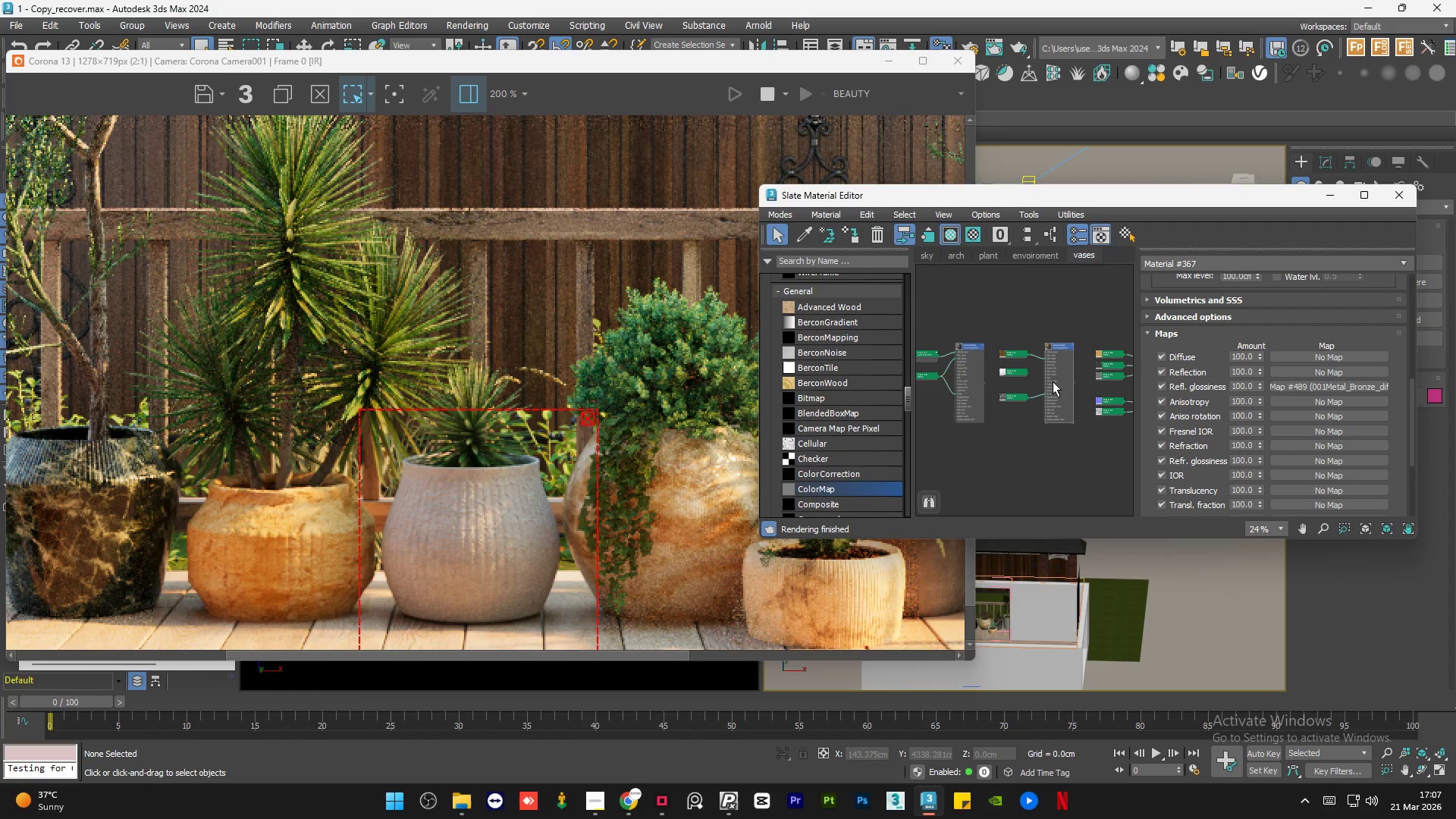 
left_click_drag(start_coordinate=[1054, 381], to_coordinate=[1070, 381])
 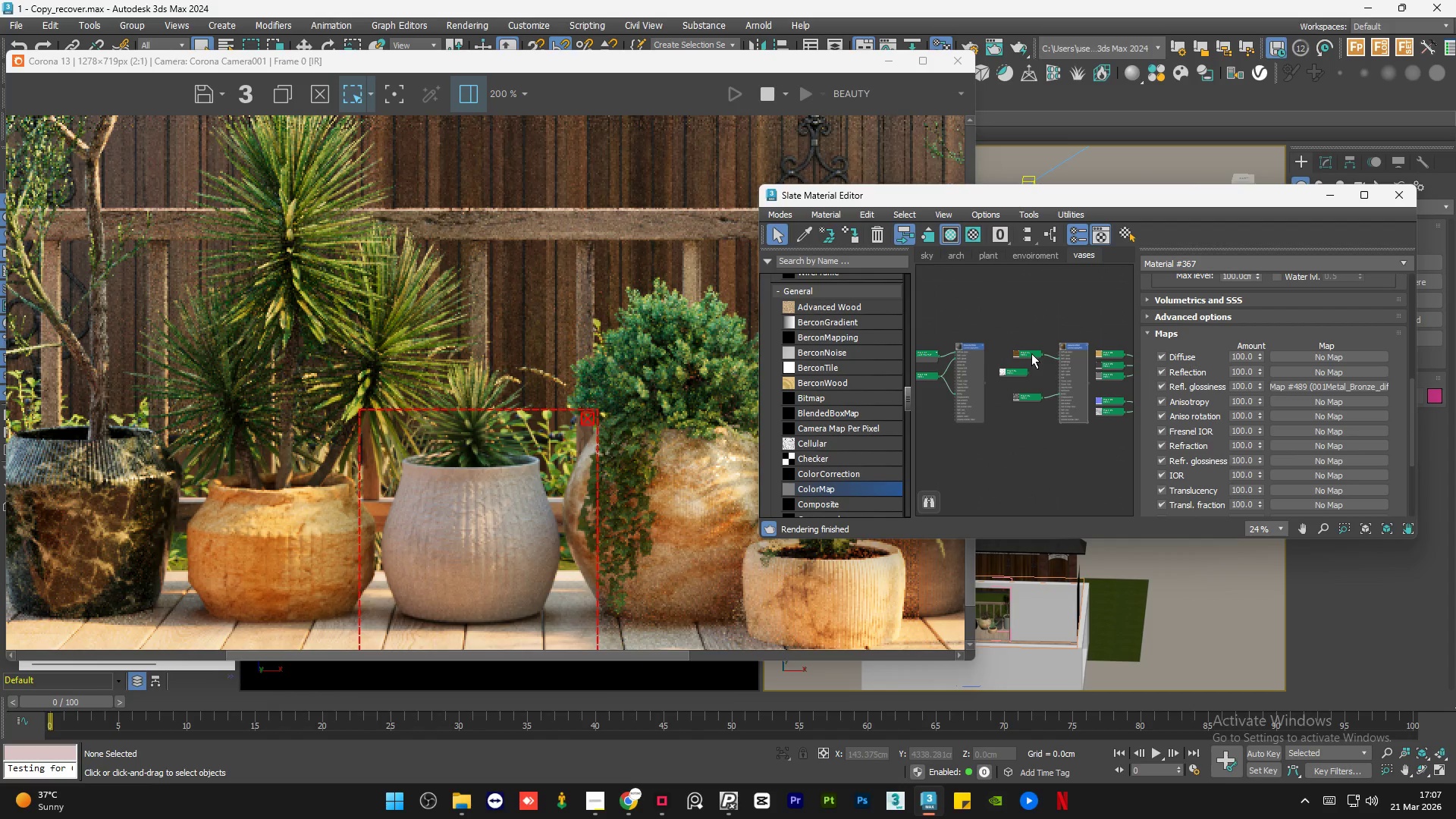 
left_click_drag(start_coordinate=[1028, 353], to_coordinate=[989, 327])
 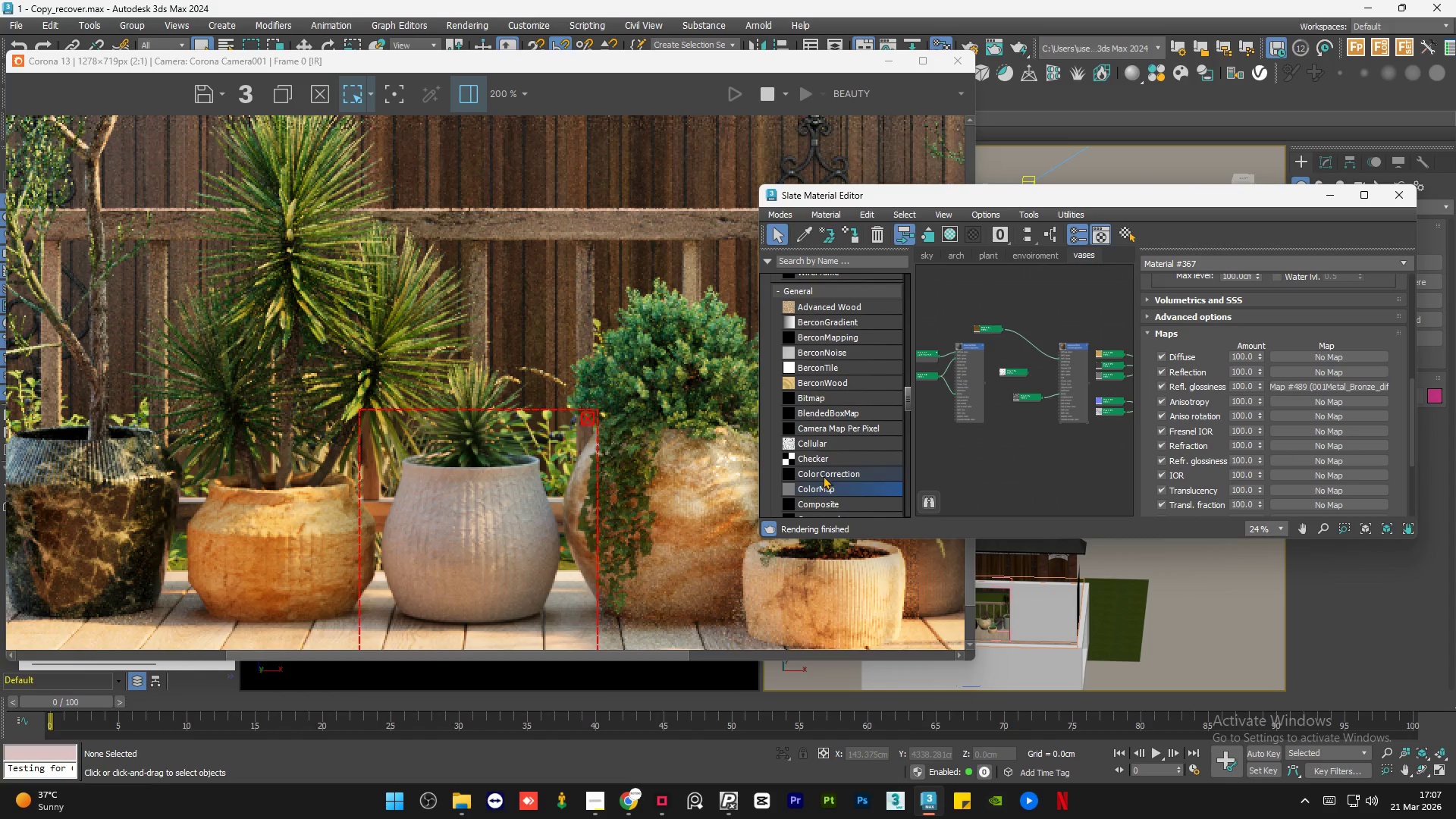 
left_click_drag(start_coordinate=[821, 474], to_coordinate=[1015, 353])
 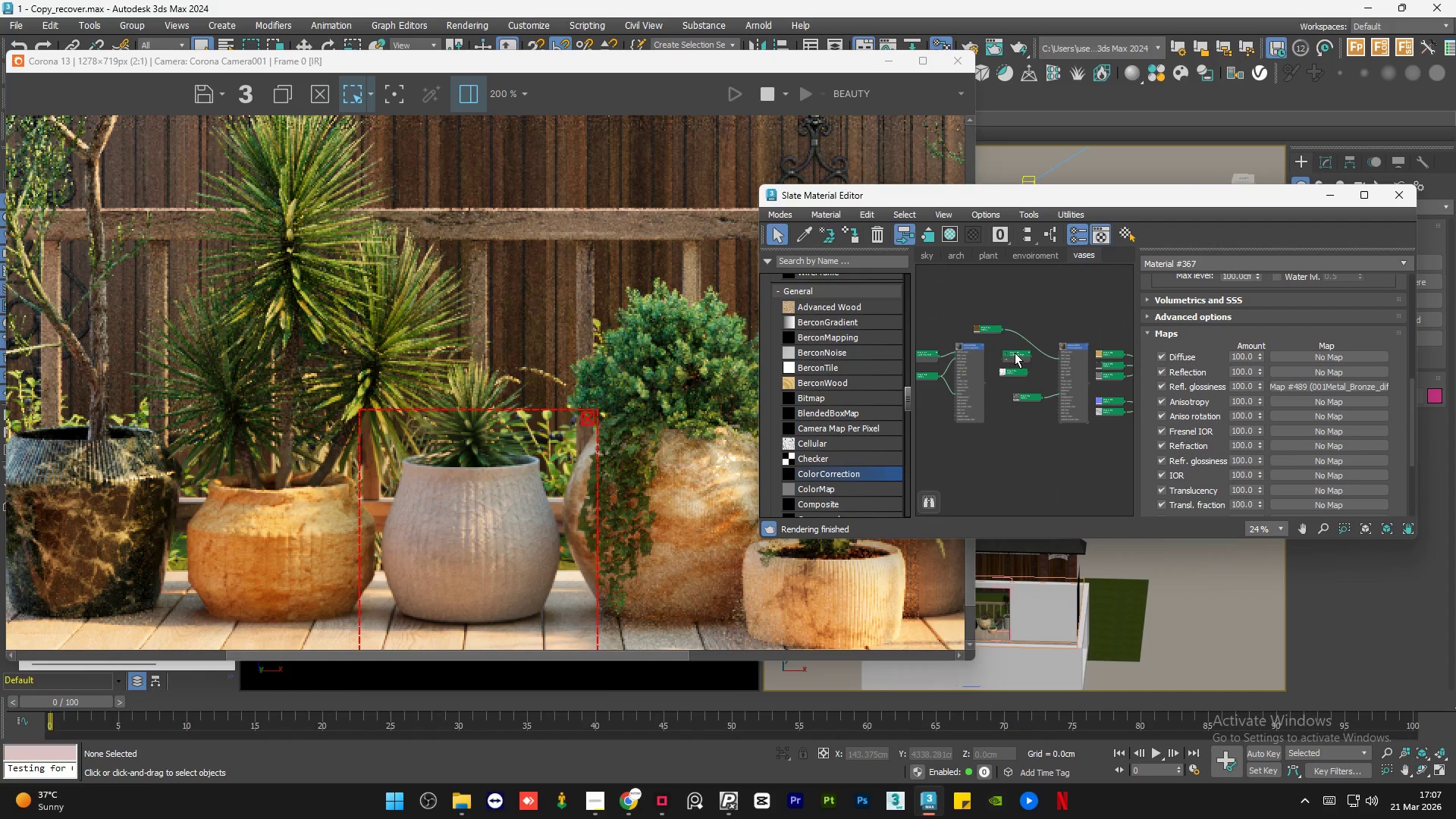 
scroll: coordinate [1015, 353], scroll_direction: up, amount: 5.0
 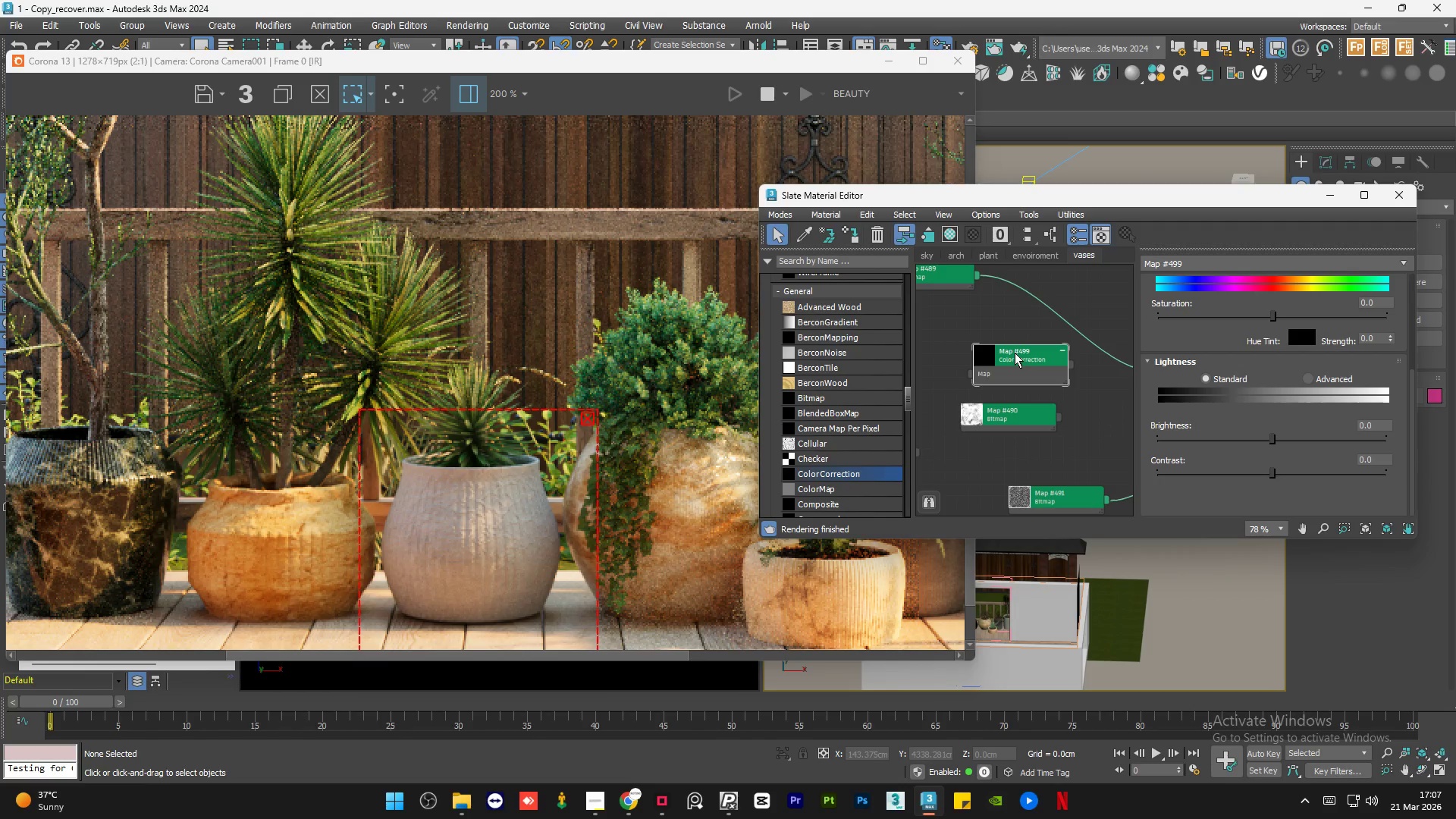 
left_click([1015, 353])
 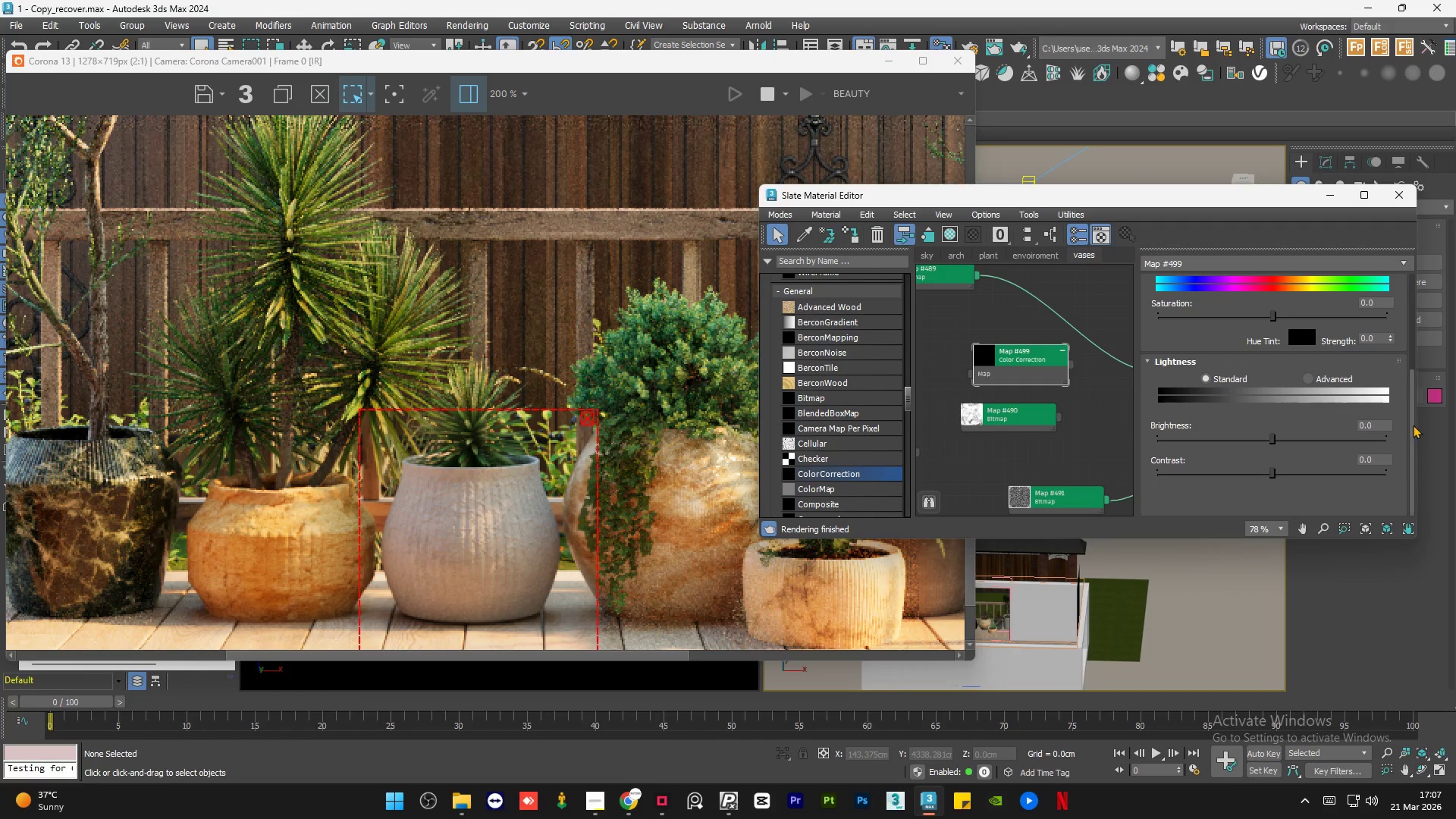 
left_click_drag(start_coordinate=[1413, 425], to_coordinate=[1407, 249])
 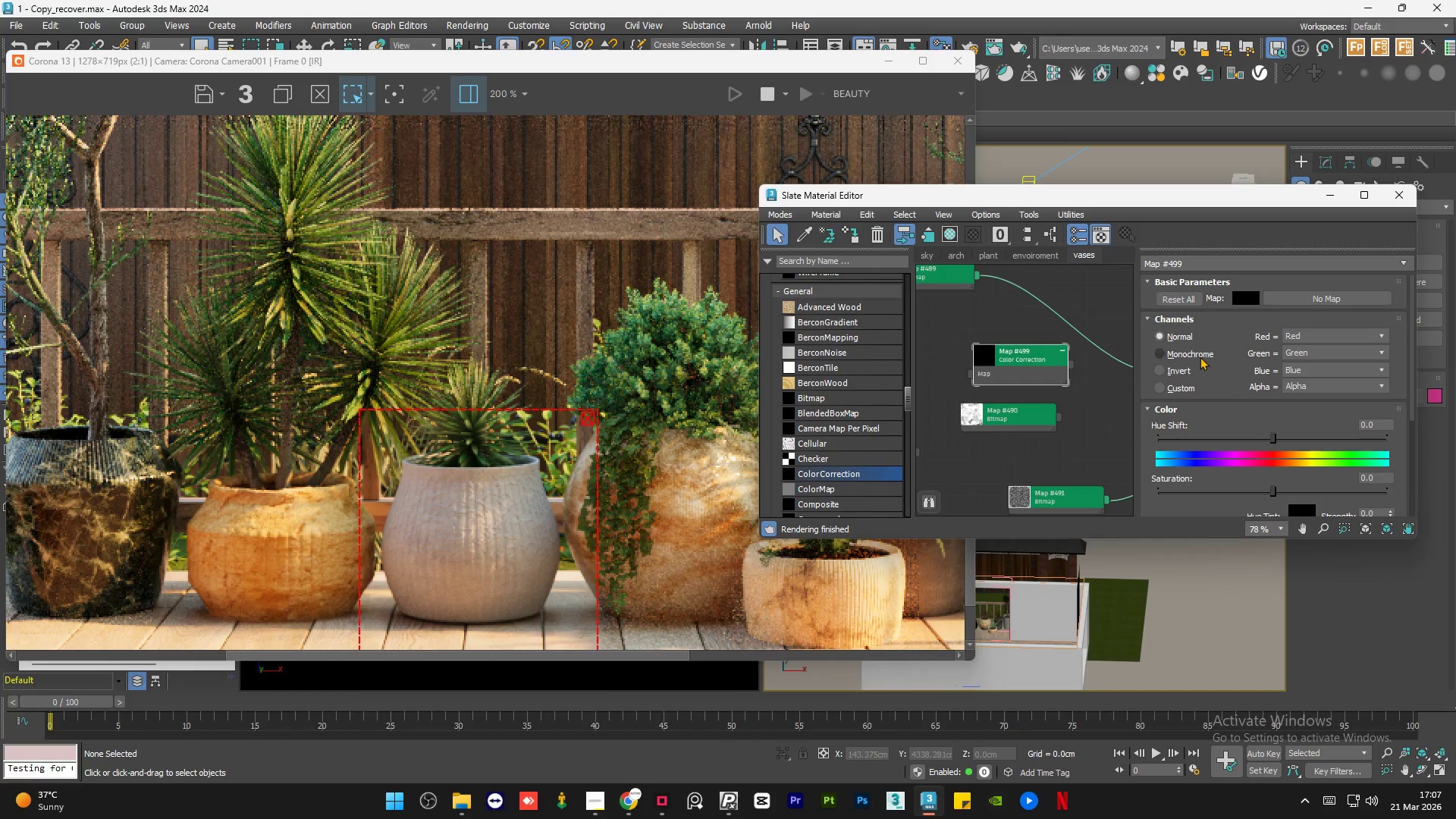 
left_click([1194, 352])
 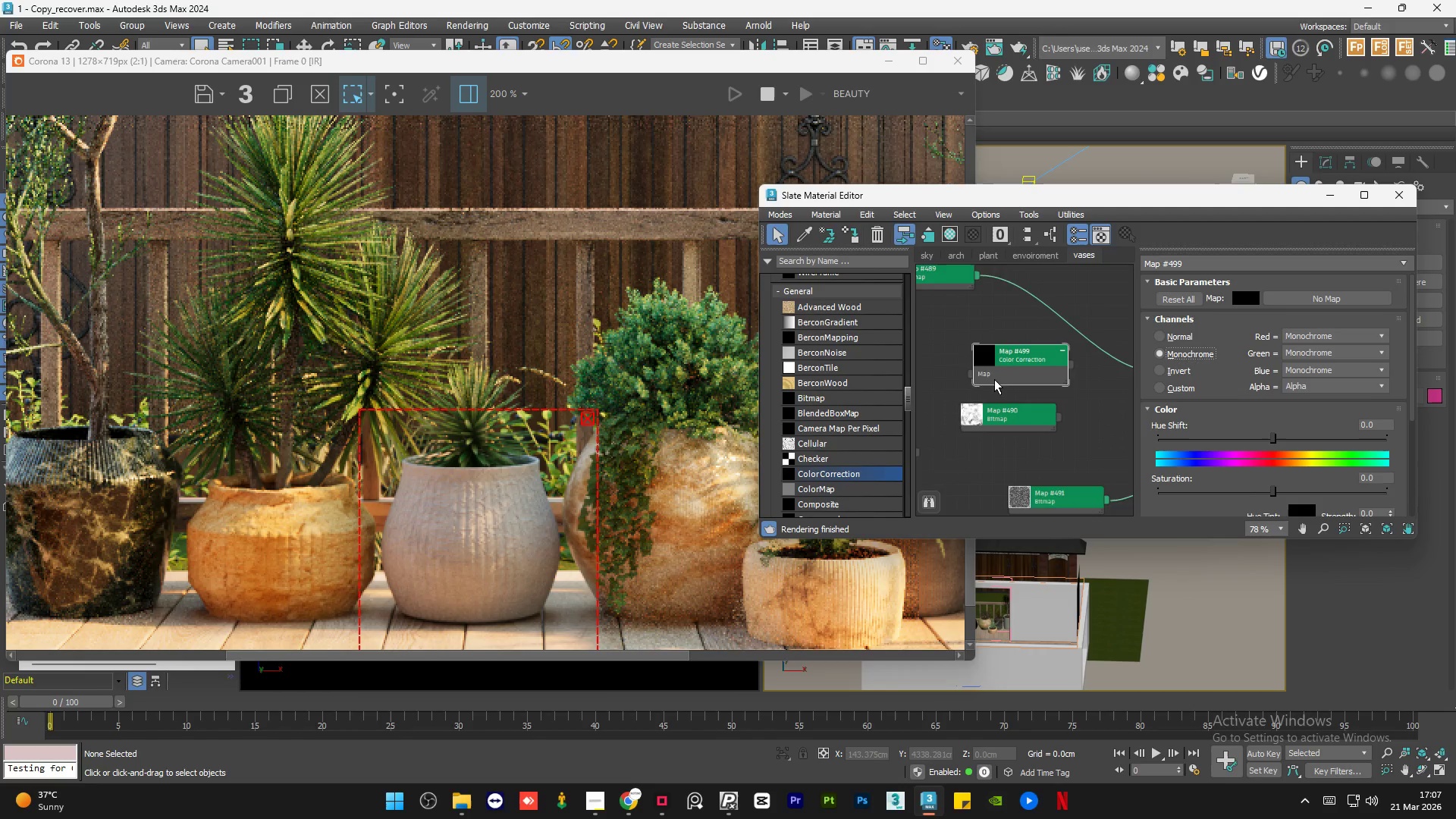 
scroll: coordinate [987, 323], scroll_direction: none, amount: 0.0
 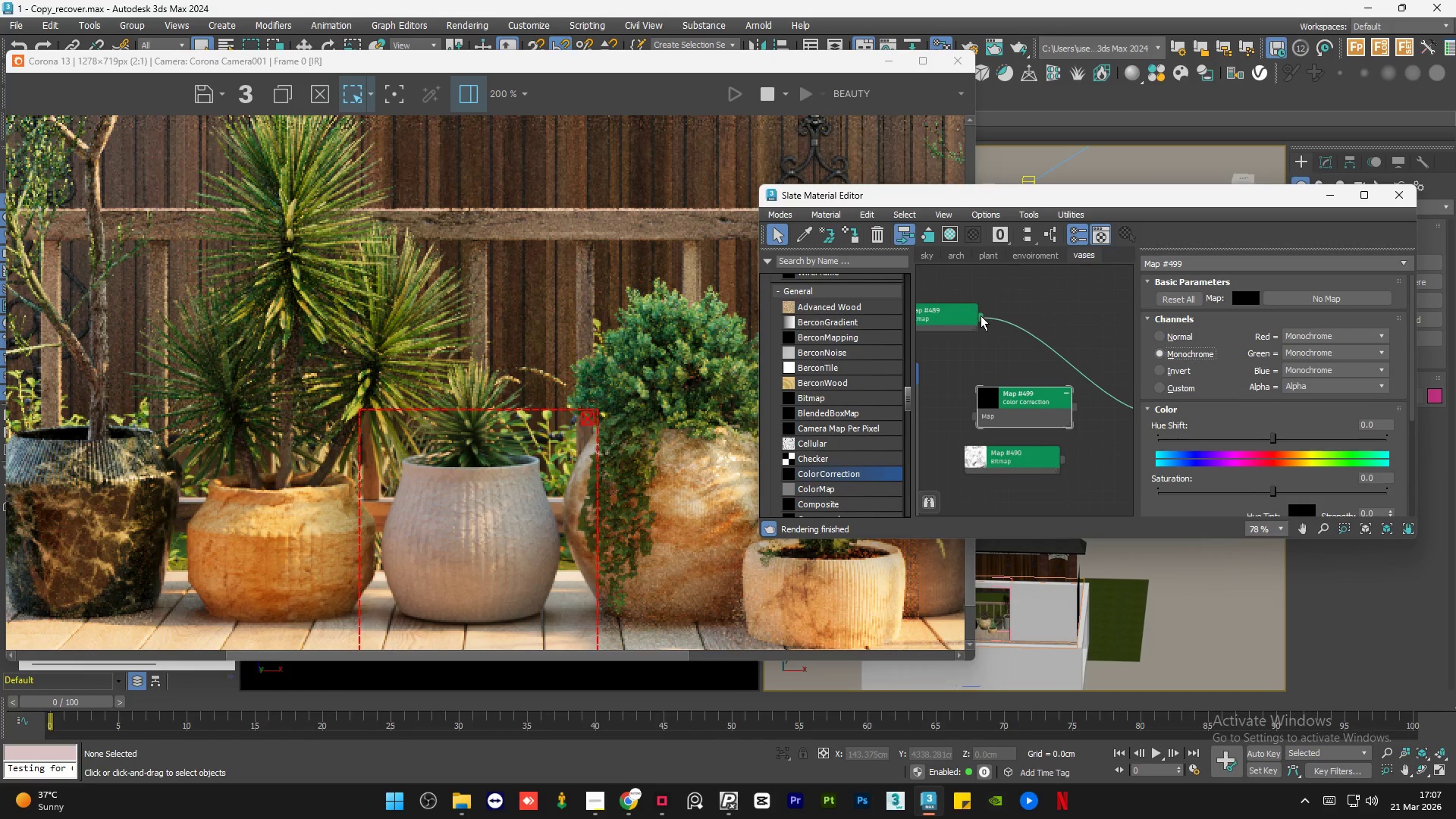 
left_click_drag(start_coordinate=[981, 315], to_coordinate=[971, 421])
 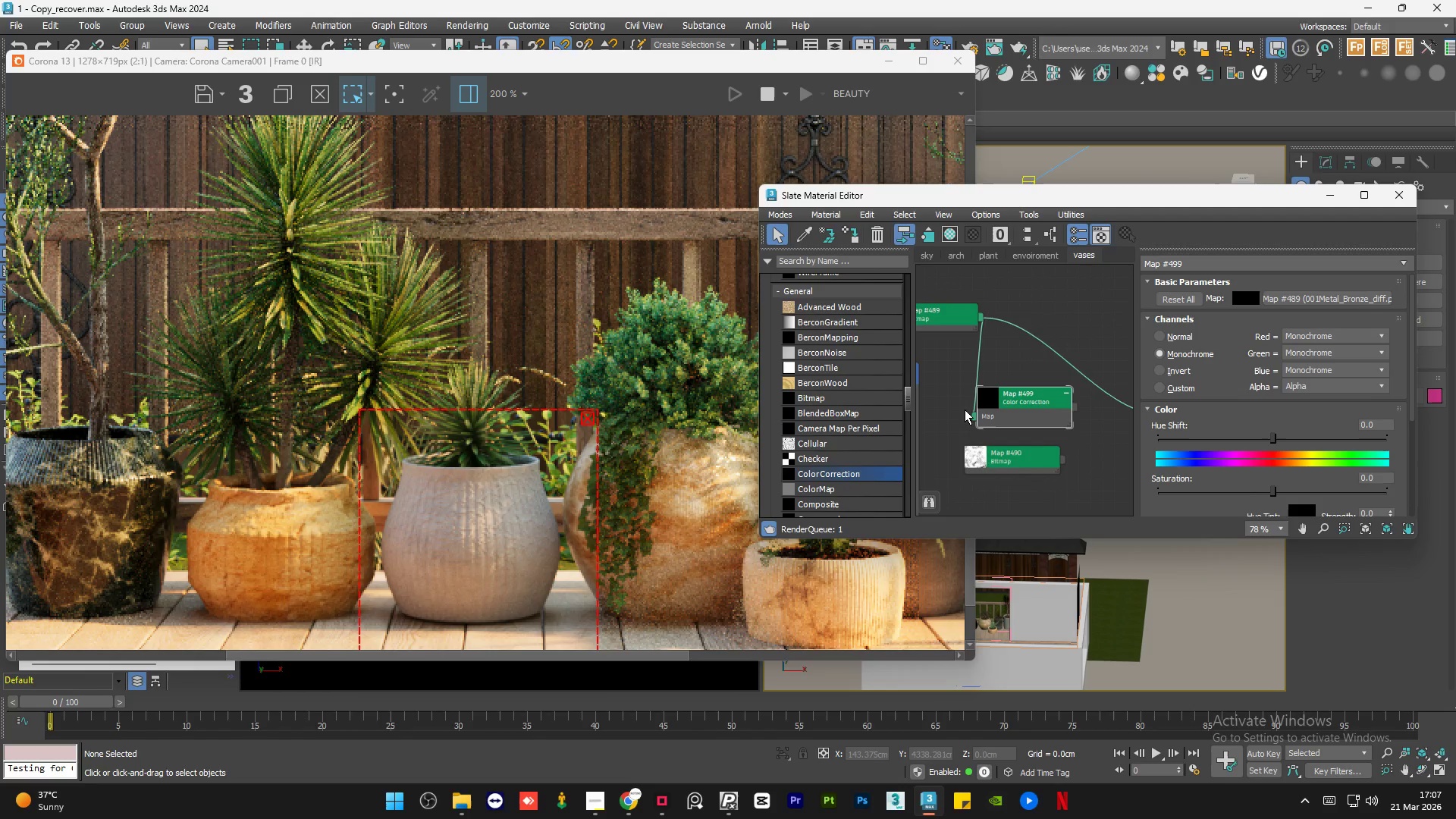 
scroll: coordinate [1025, 384], scroll_direction: up, amount: 2.0
 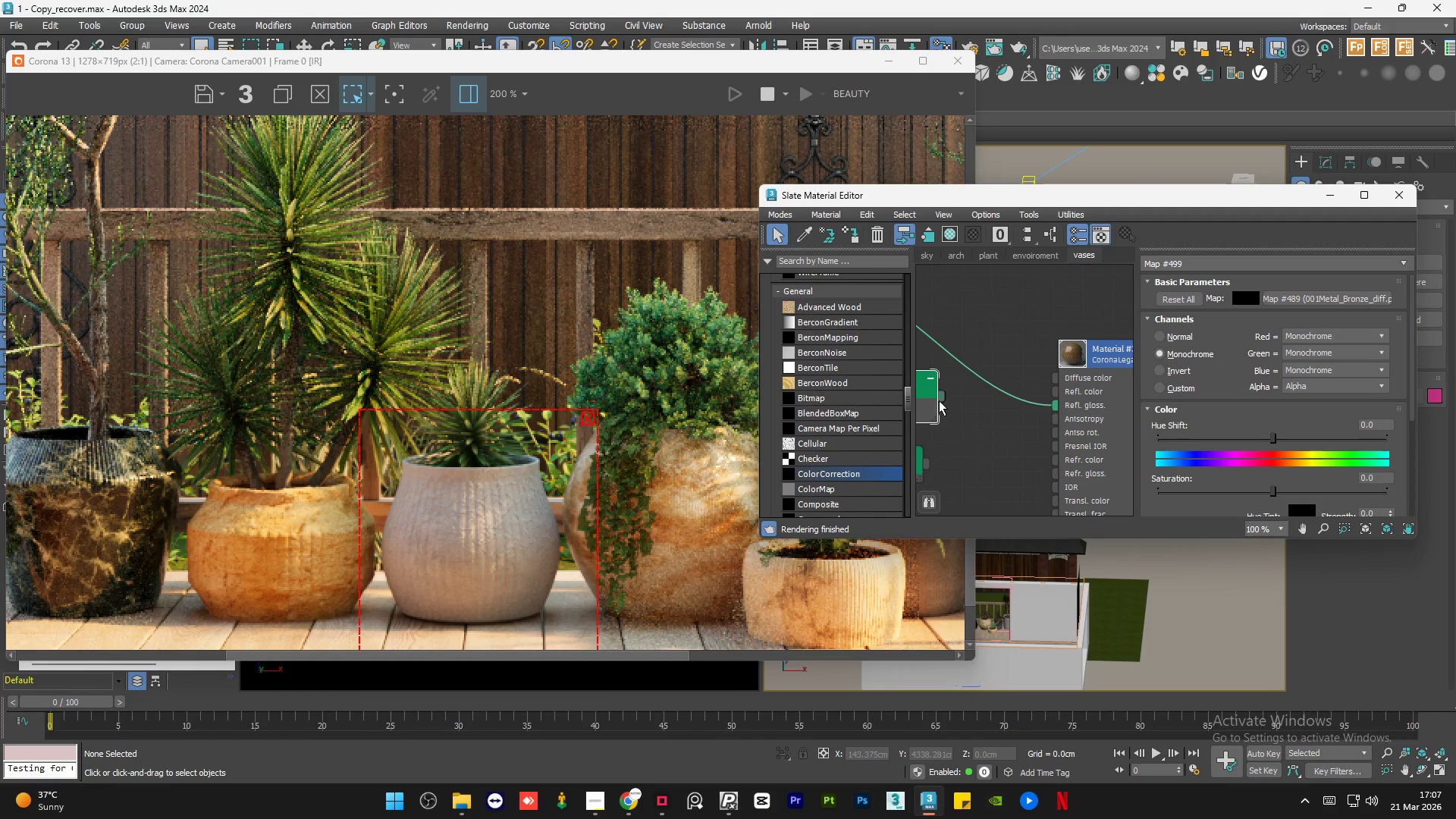 
left_click_drag(start_coordinate=[938, 397], to_coordinate=[1058, 405])
 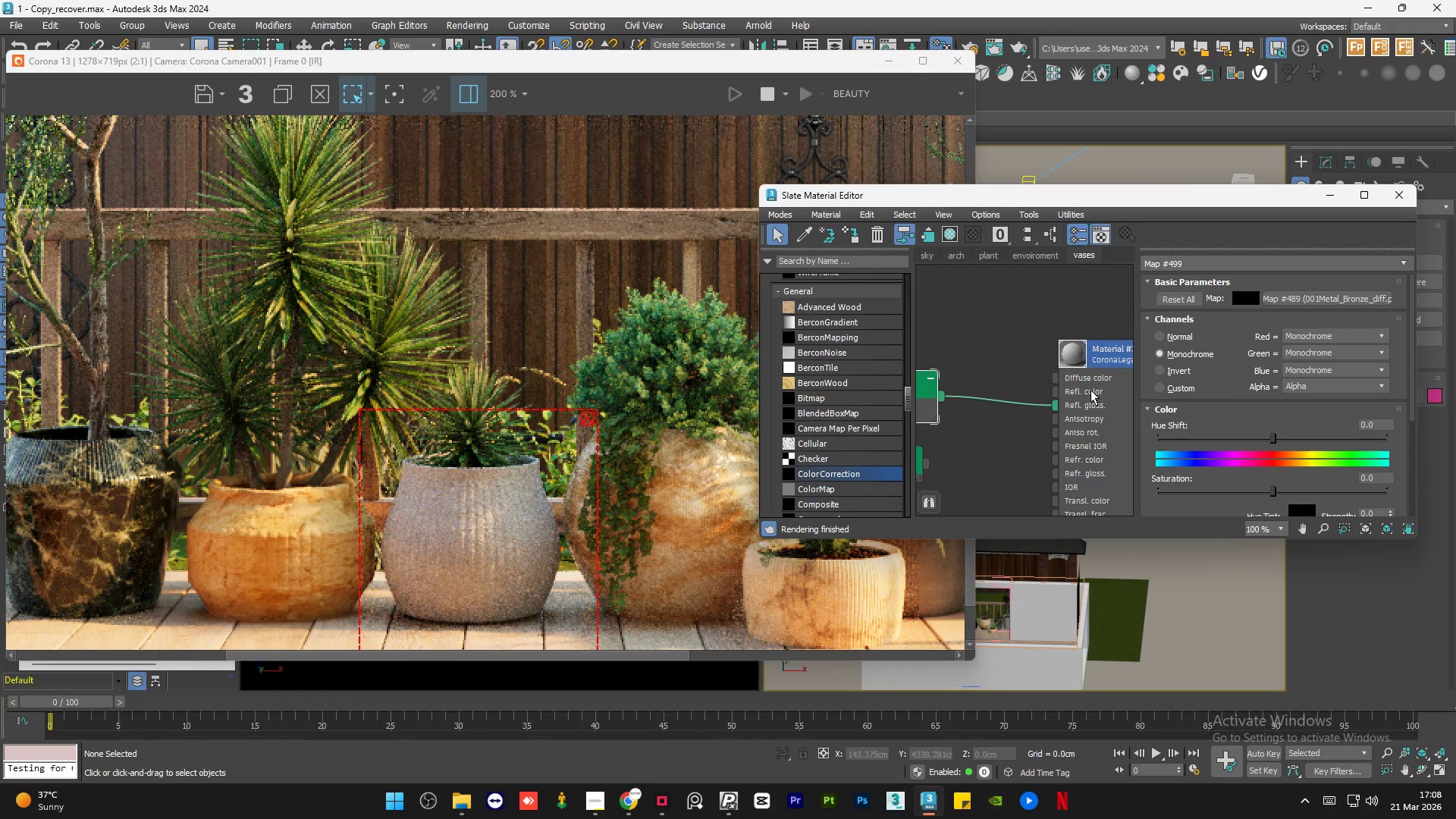 
scroll: coordinate [1074, 364], scroll_direction: down, amount: 4.0
 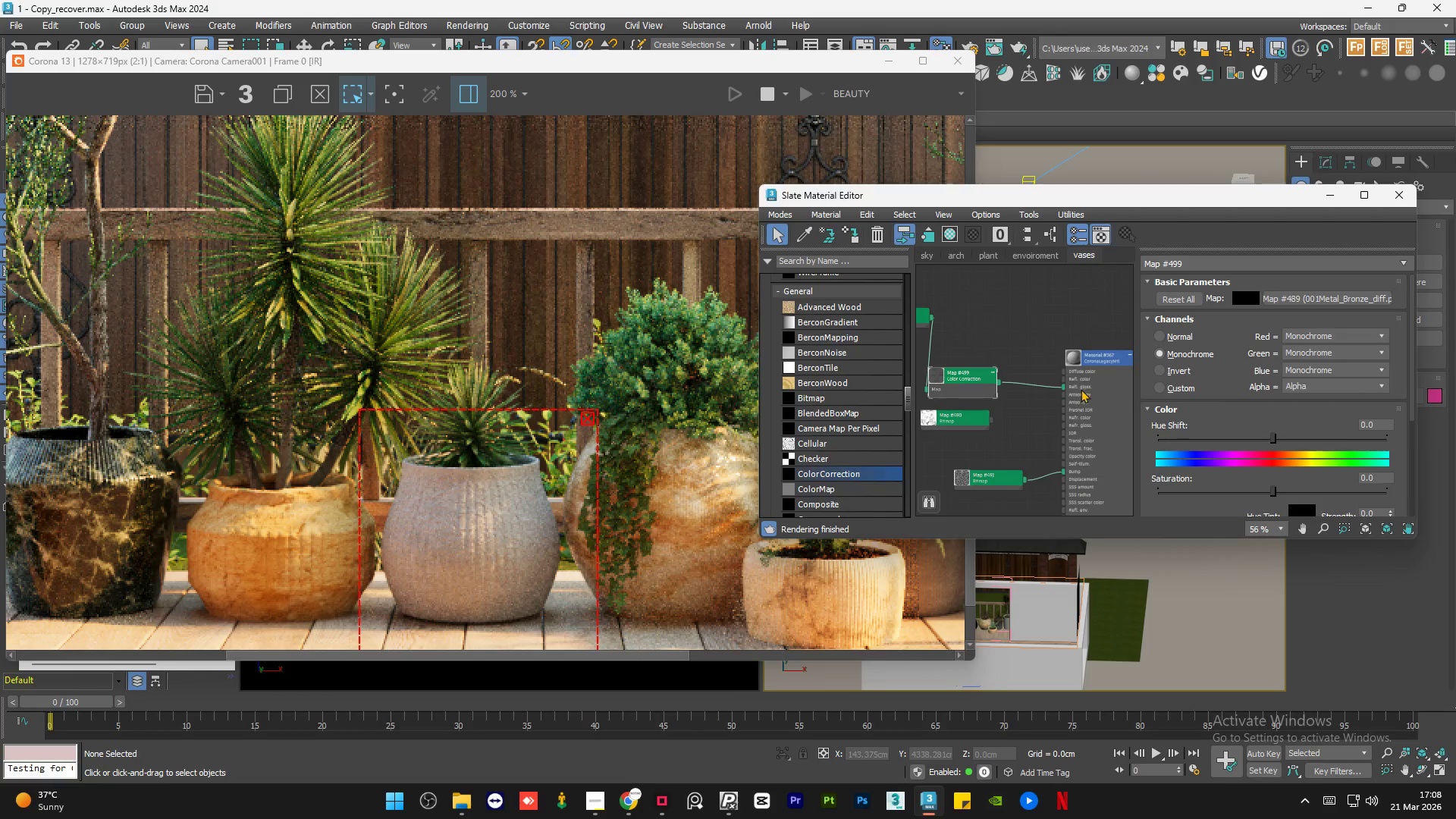 
double_click([1081, 390])
 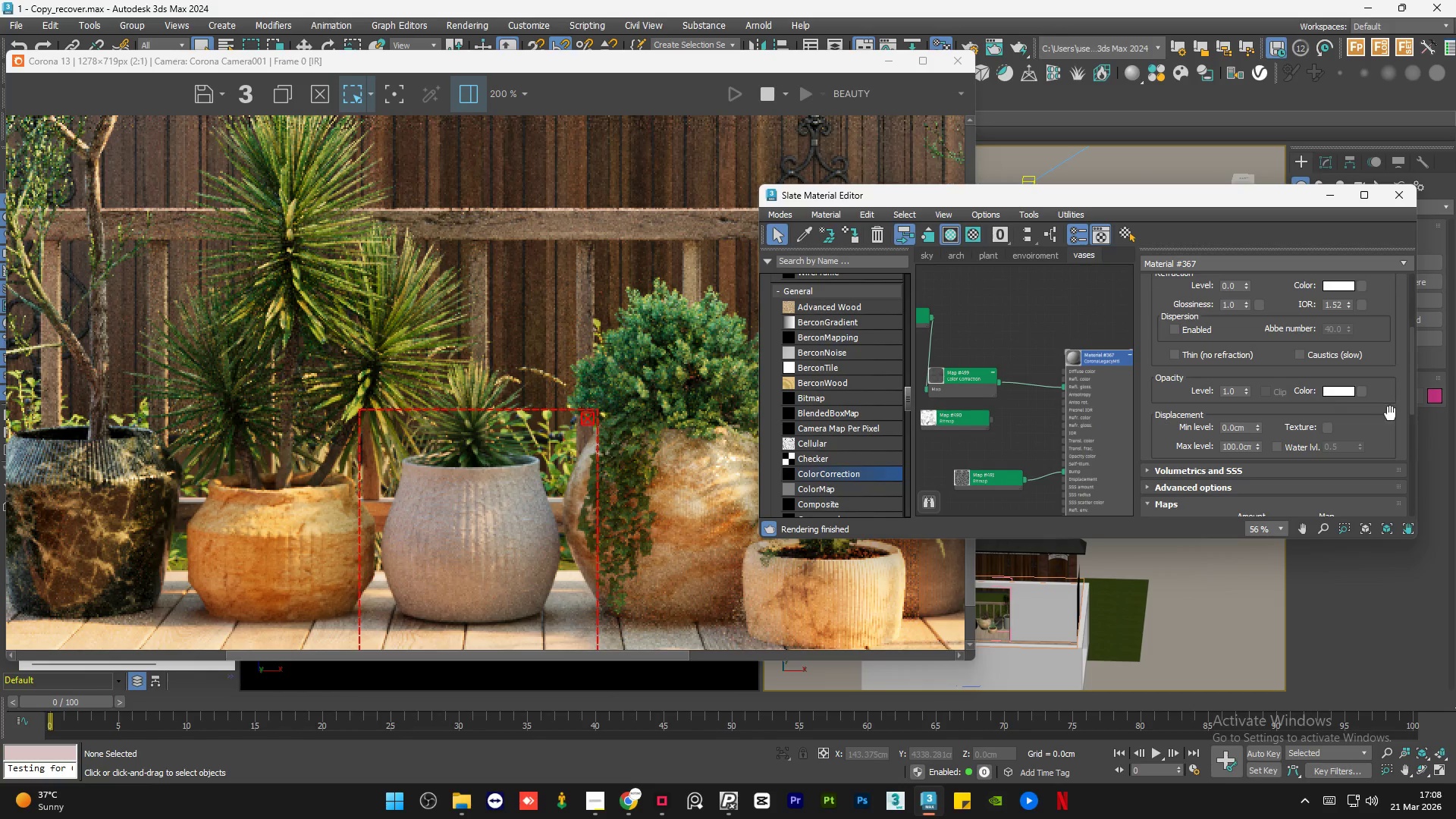 
left_click_drag(start_coordinate=[1414, 388], to_coordinate=[1419, 438])
 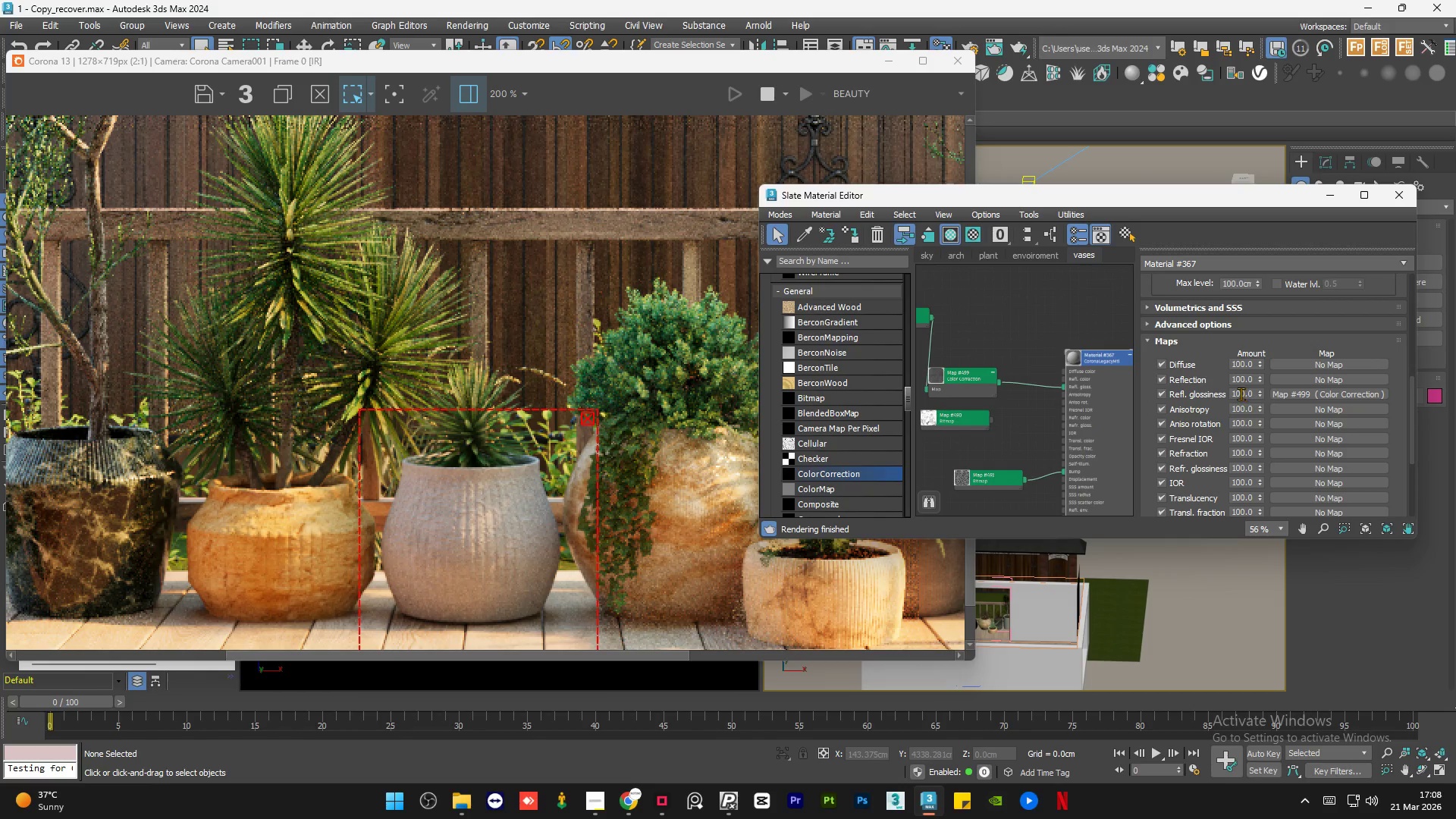 
double_click([1241, 394])
 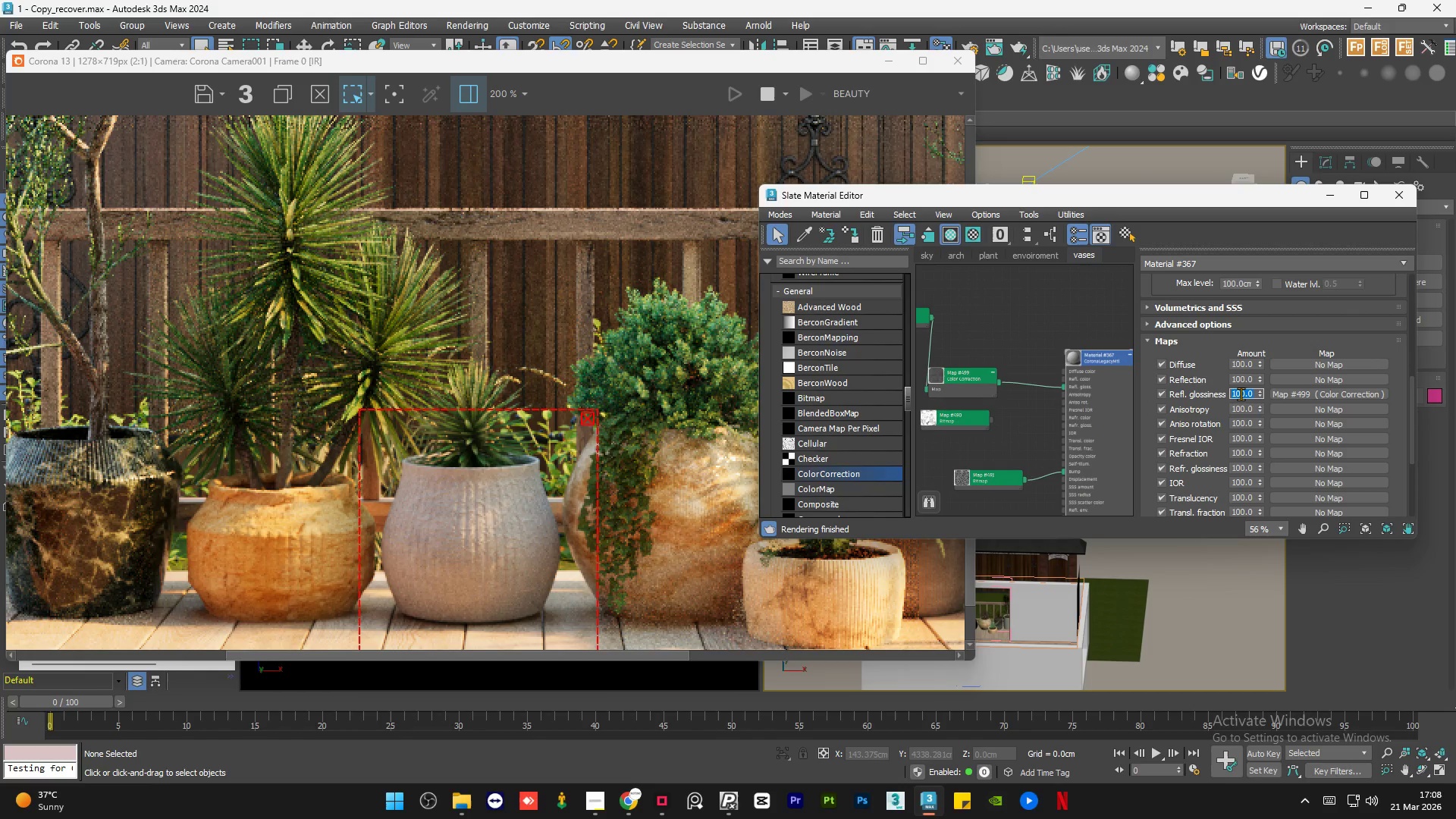 
key(Numpad1)
 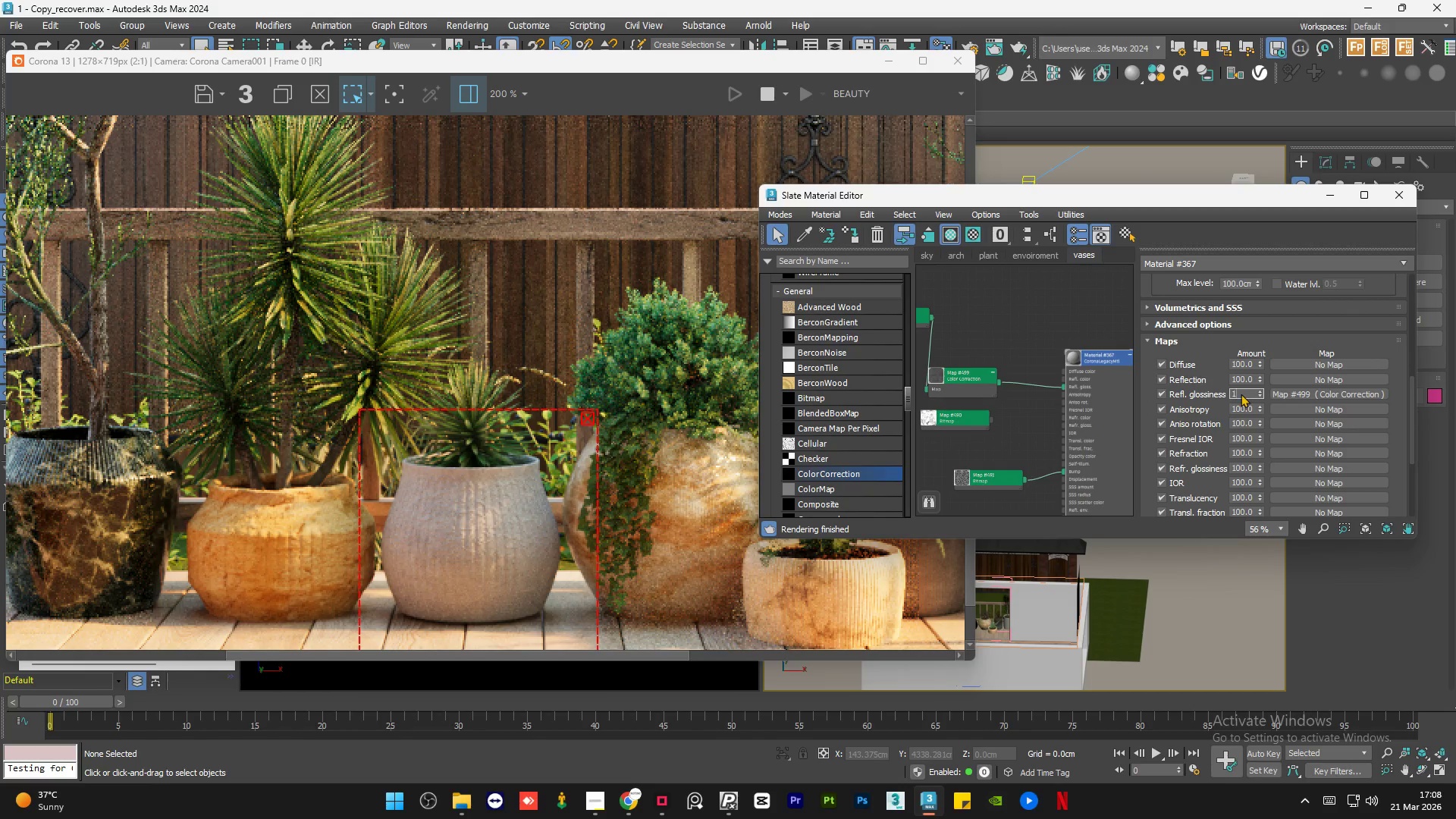 
key(Numpad0)
 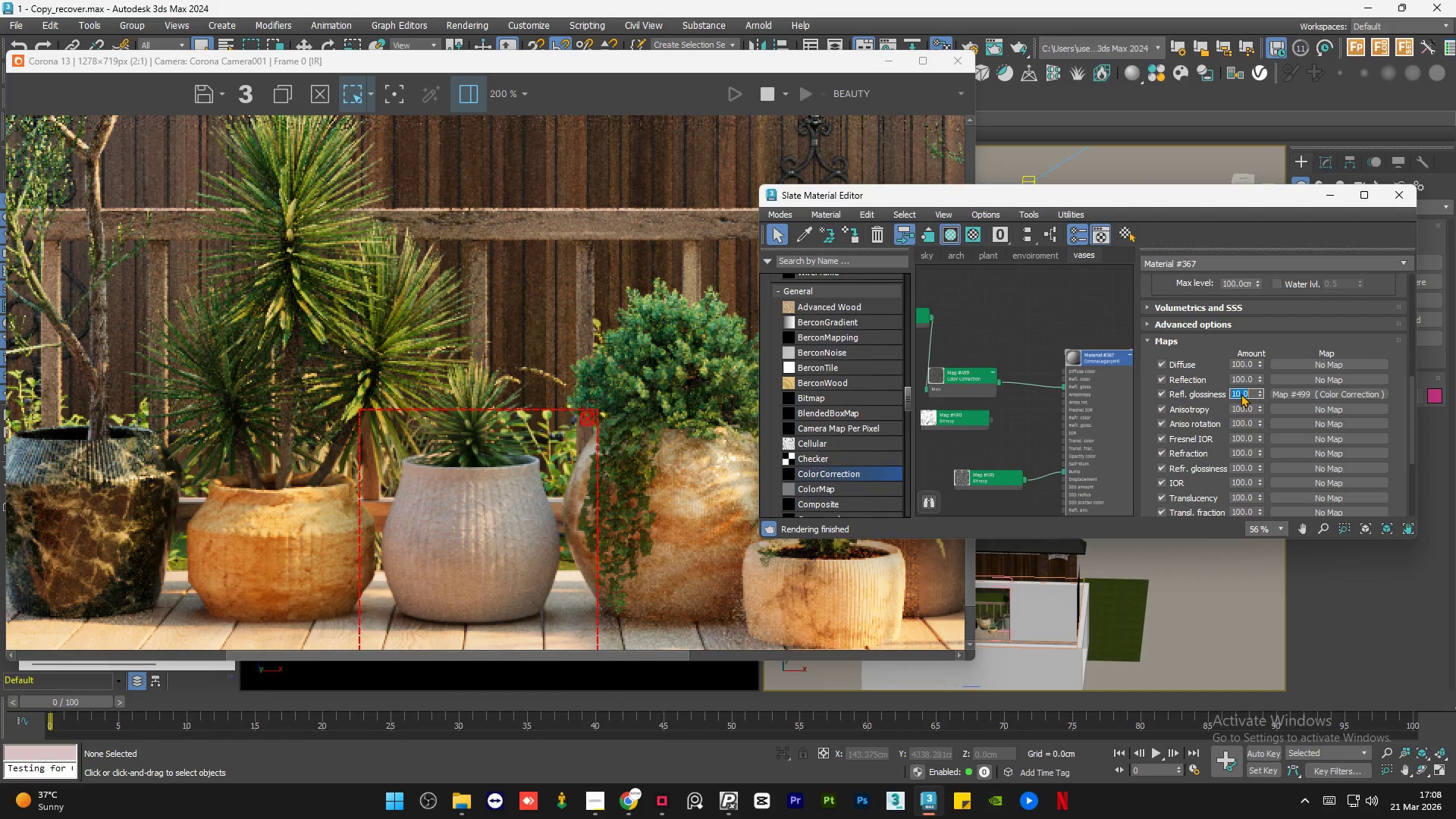 
key(NumpadEnter)
 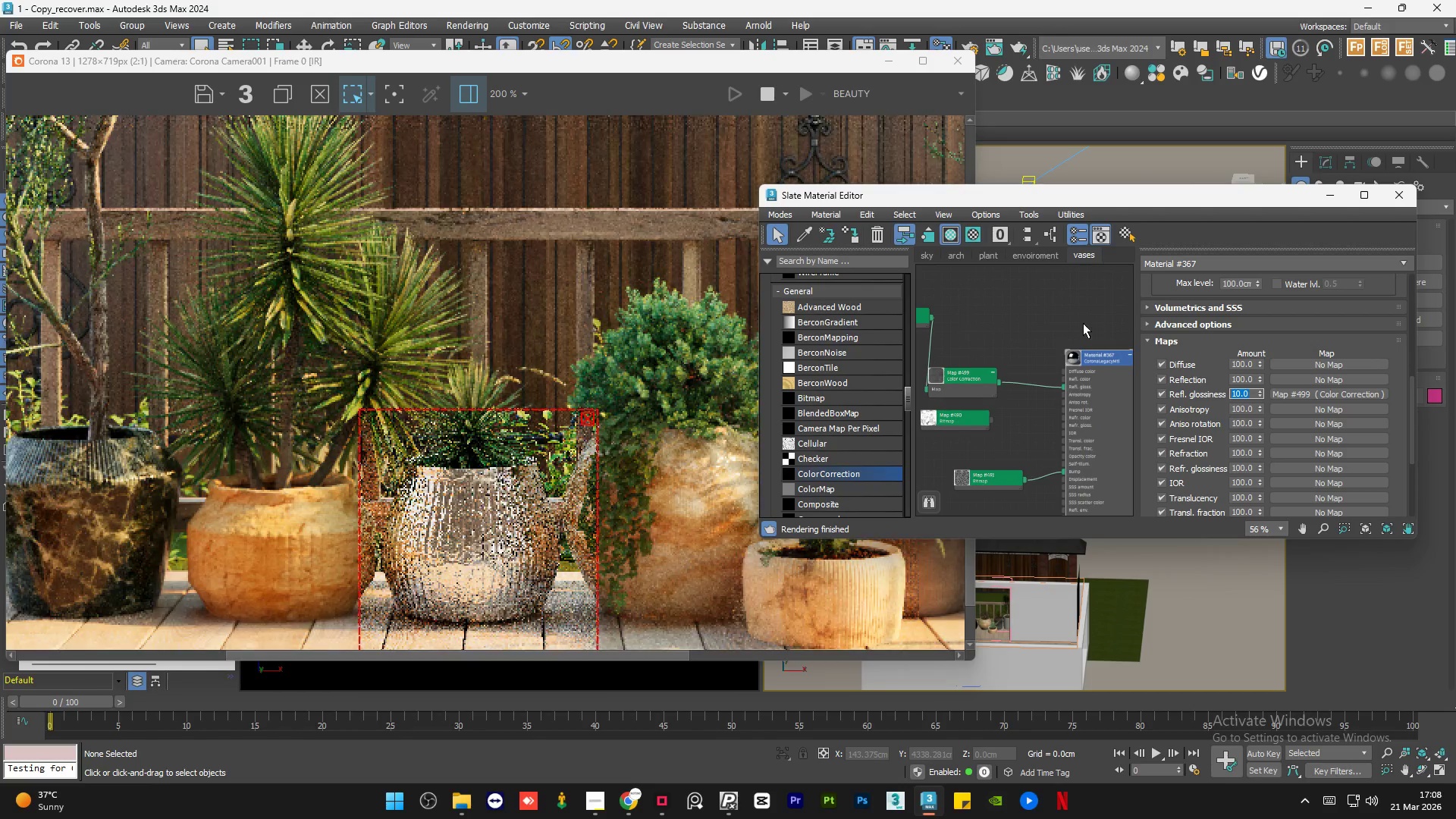 
left_click([1063, 312])
 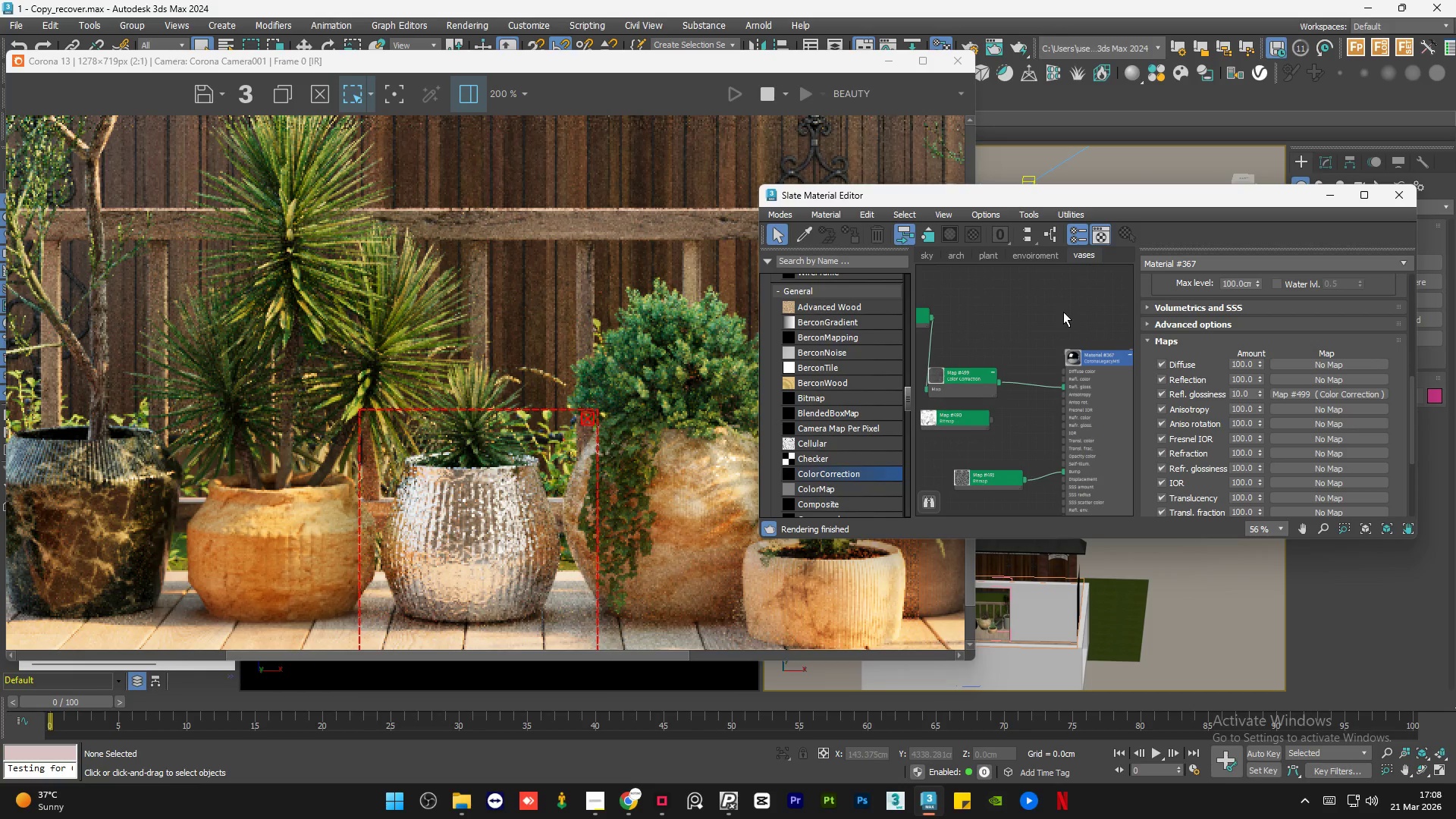 
left_click([1063, 312])
 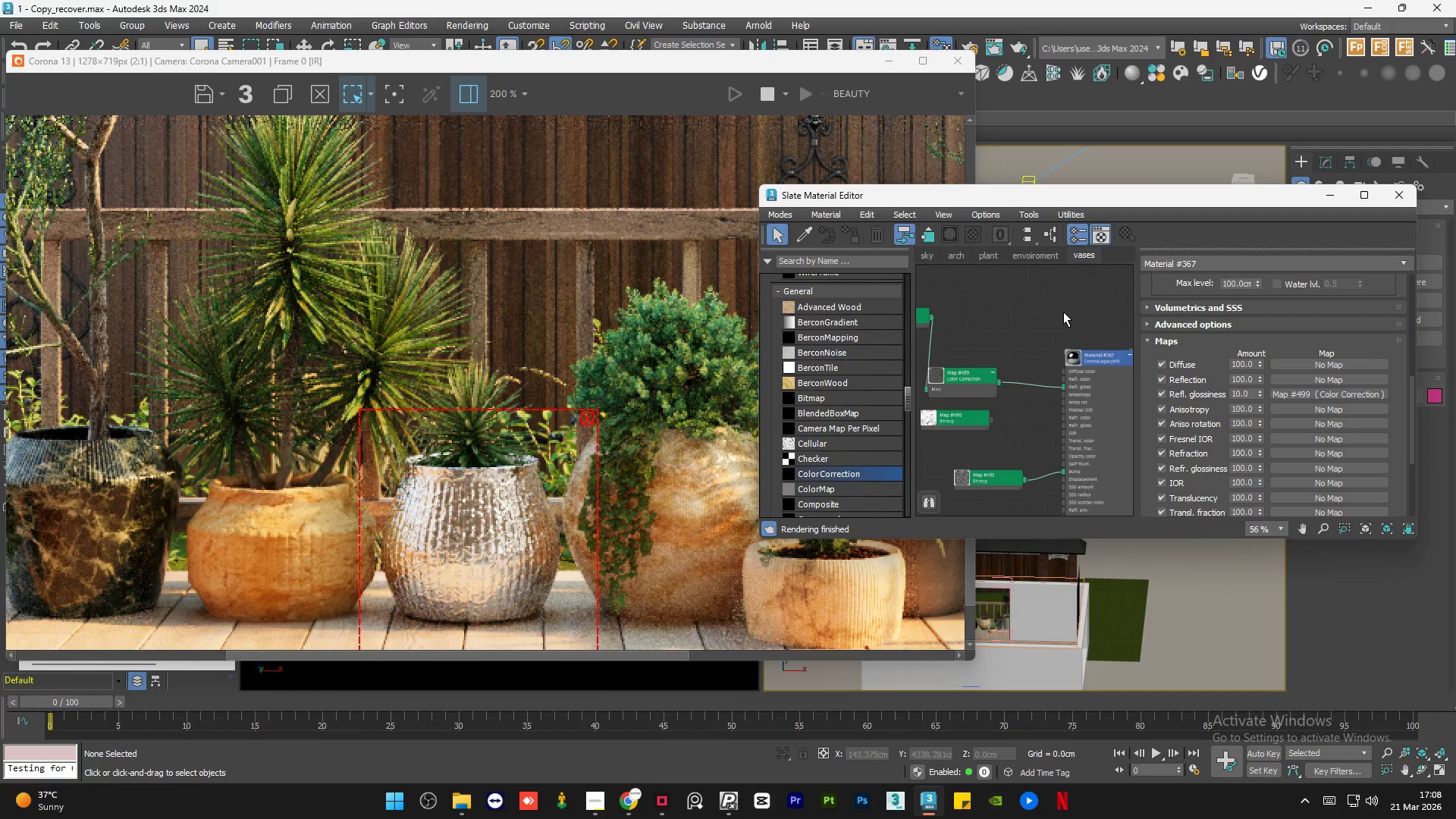 
scroll: coordinate [1063, 312], scroll_direction: down, amount: 2.0
 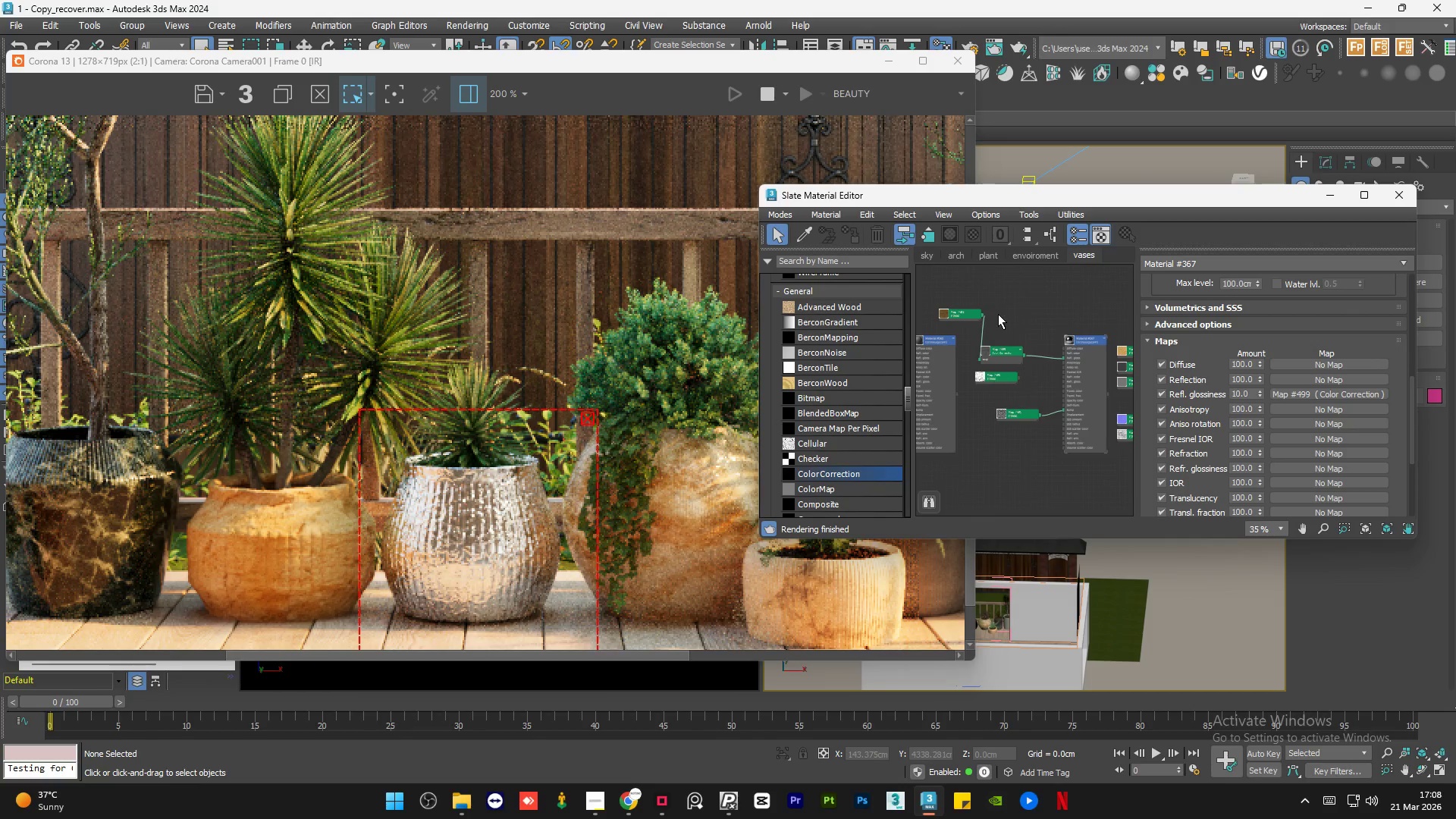 
left_click_drag(start_coordinate=[966, 315], to_coordinate=[949, 318])
 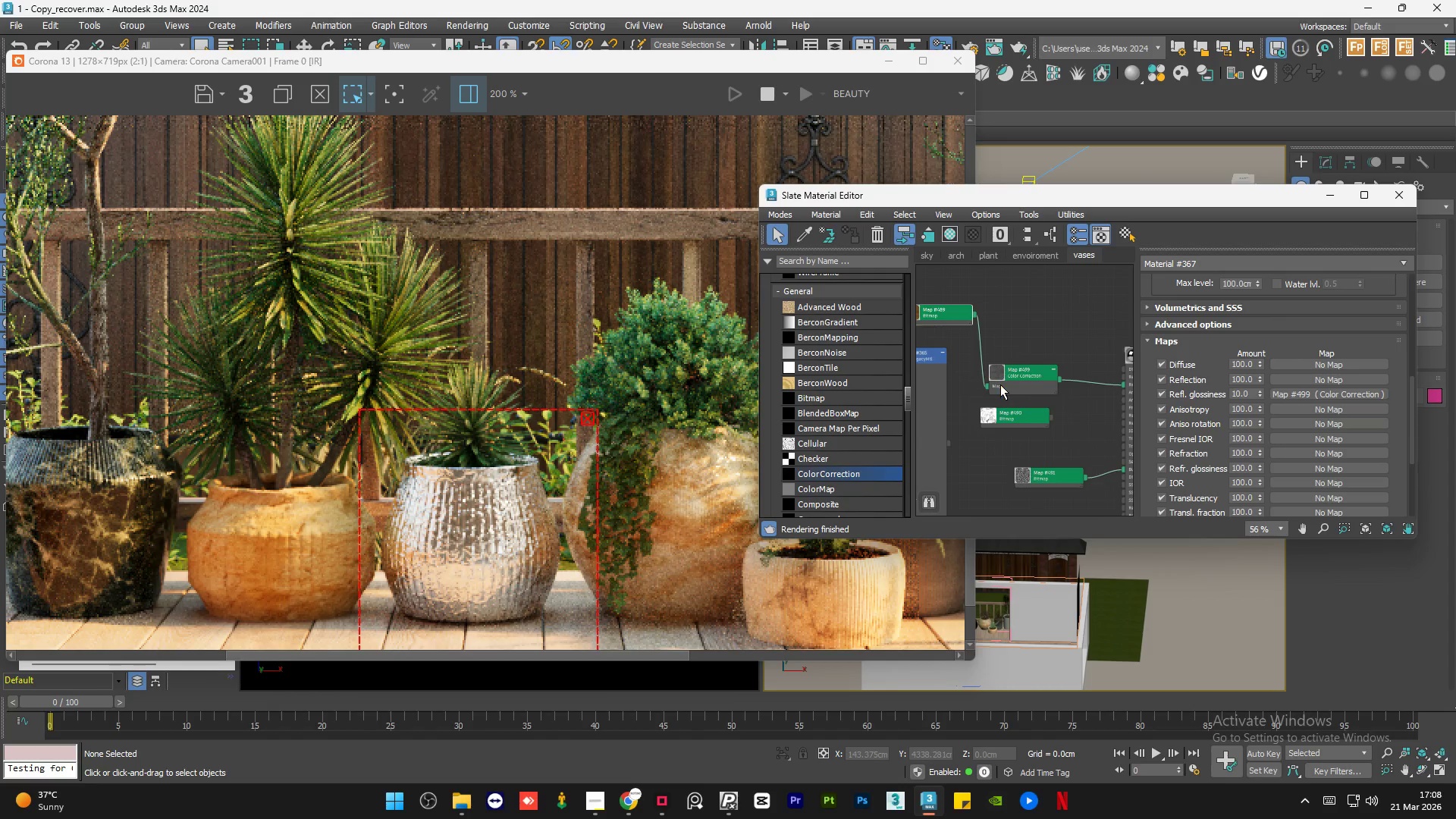 
scroll: coordinate [968, 315], scroll_direction: up, amount: 2.0
 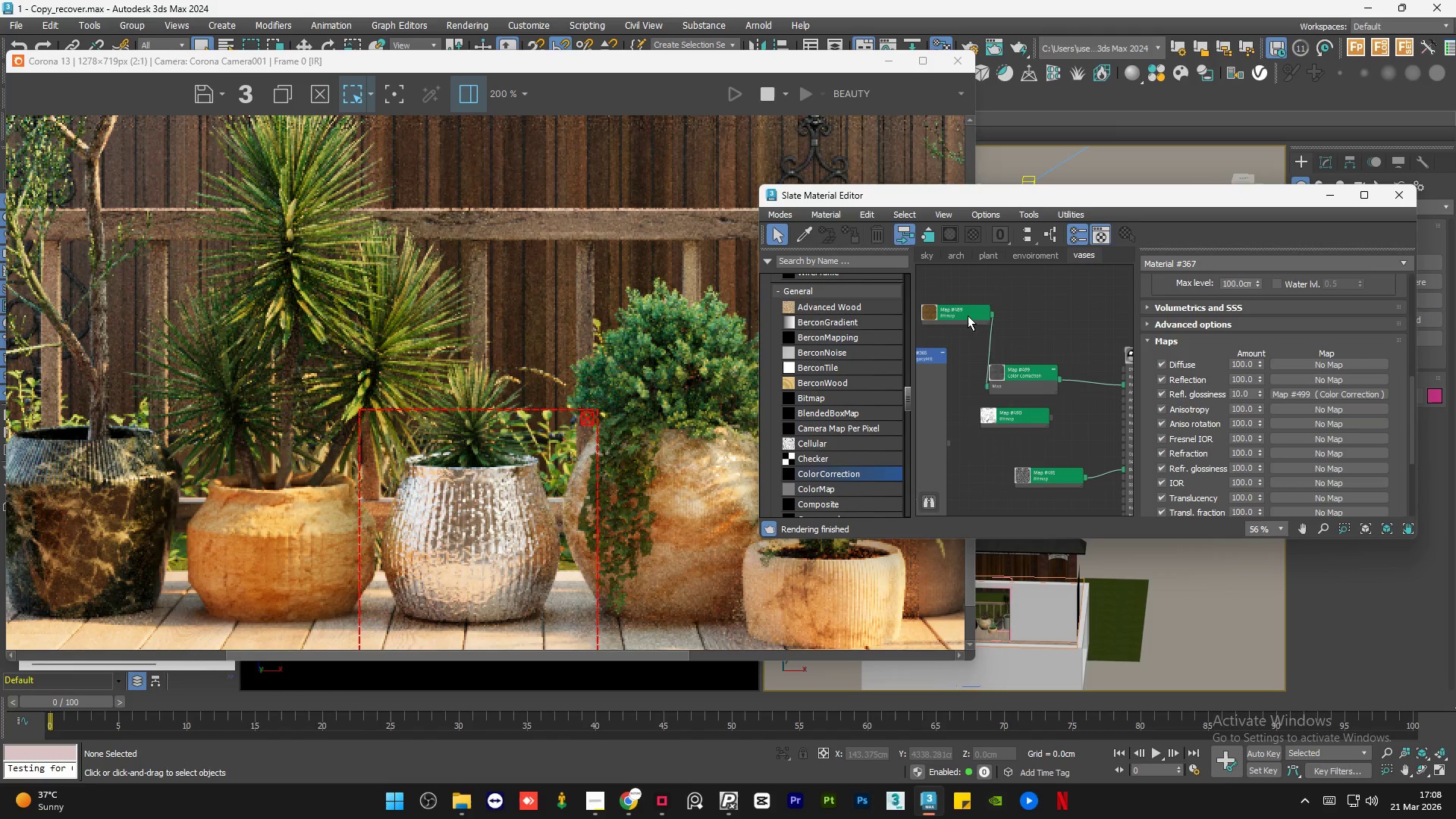 
scroll: coordinate [1000, 384], scroll_direction: down, amount: 2.0
 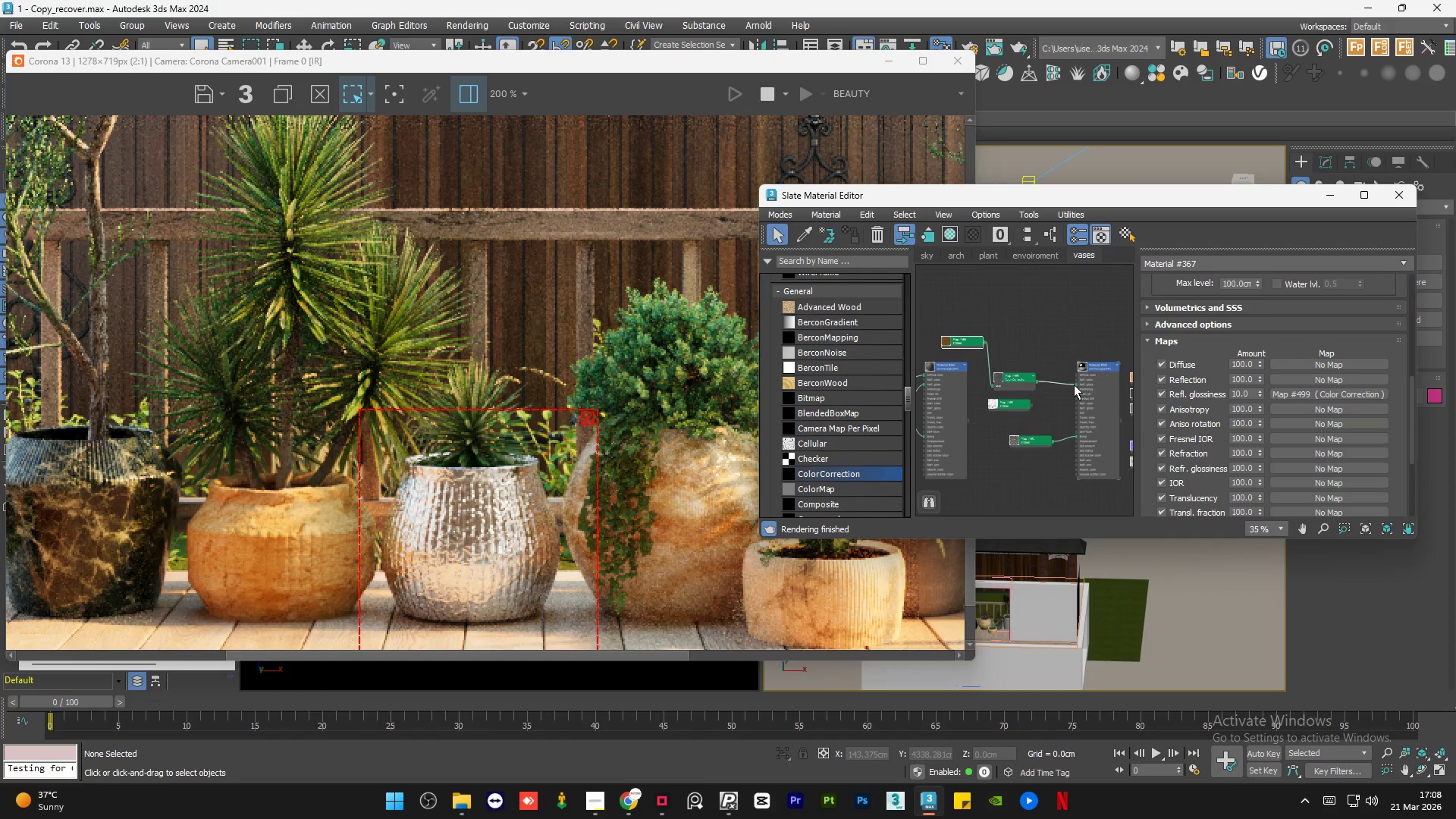 
left_click([1077, 386])
 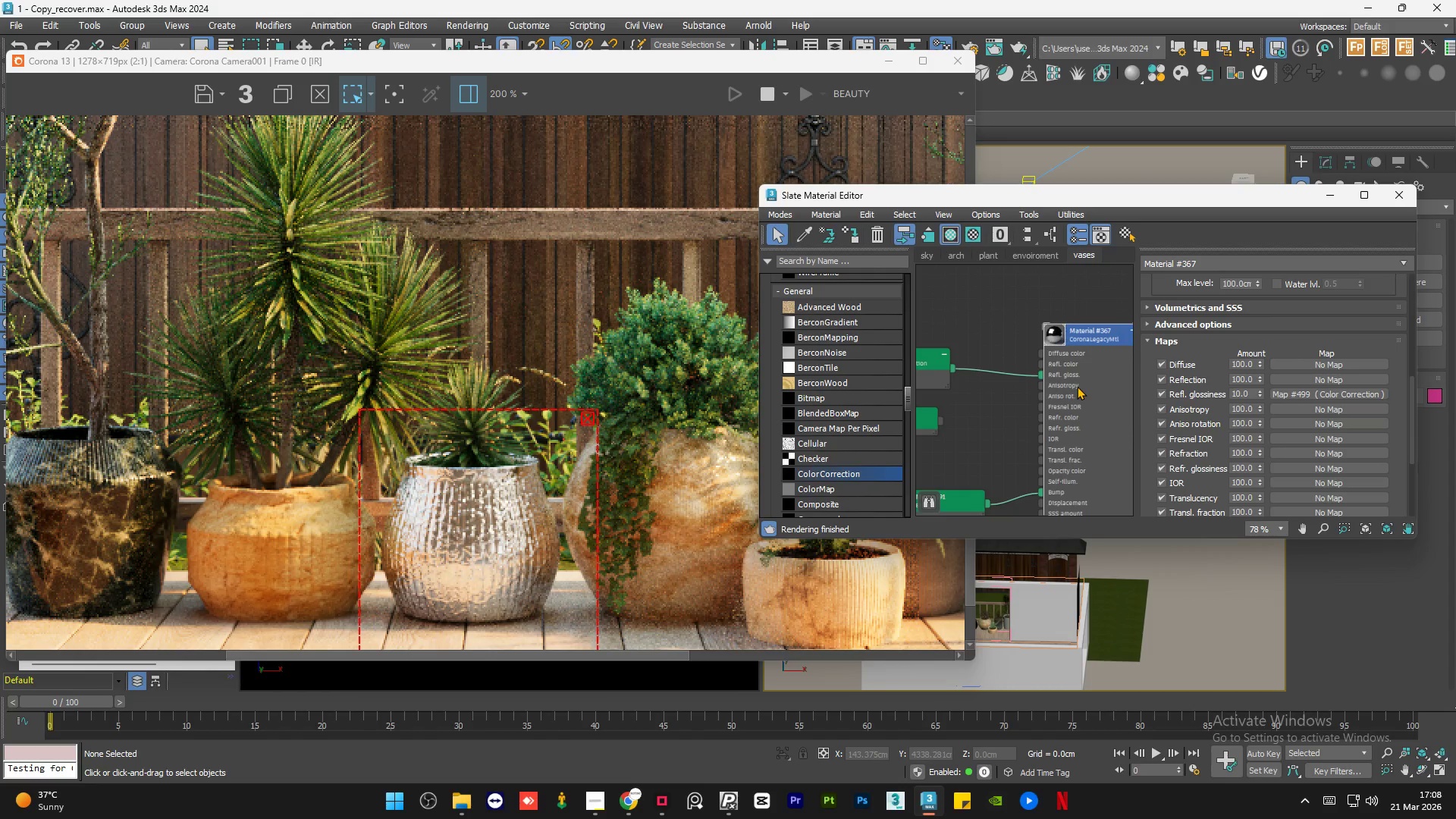 
scroll: coordinate [1103, 392], scroll_direction: up, amount: 4.0
 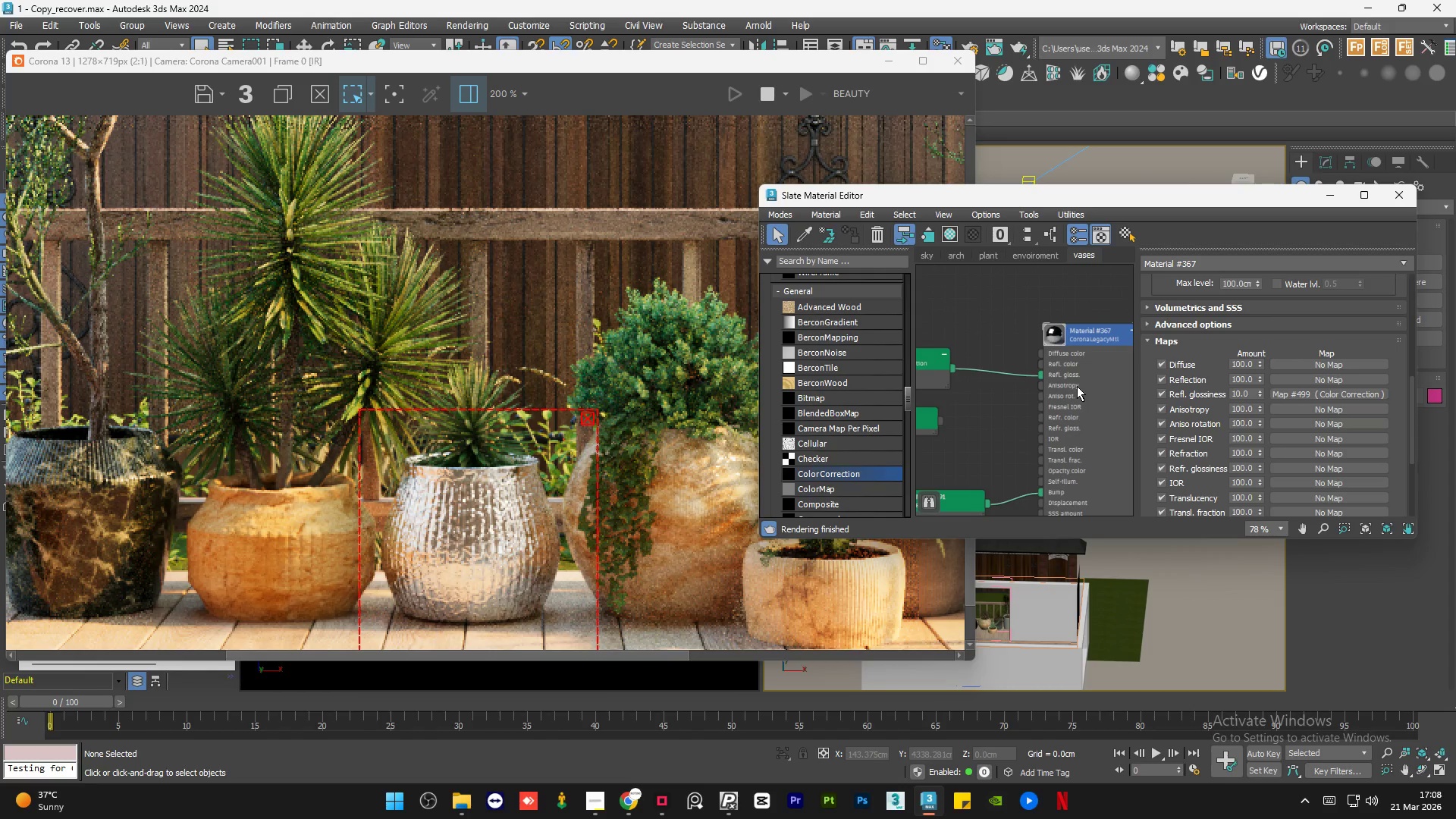 
double_click([1077, 386])
 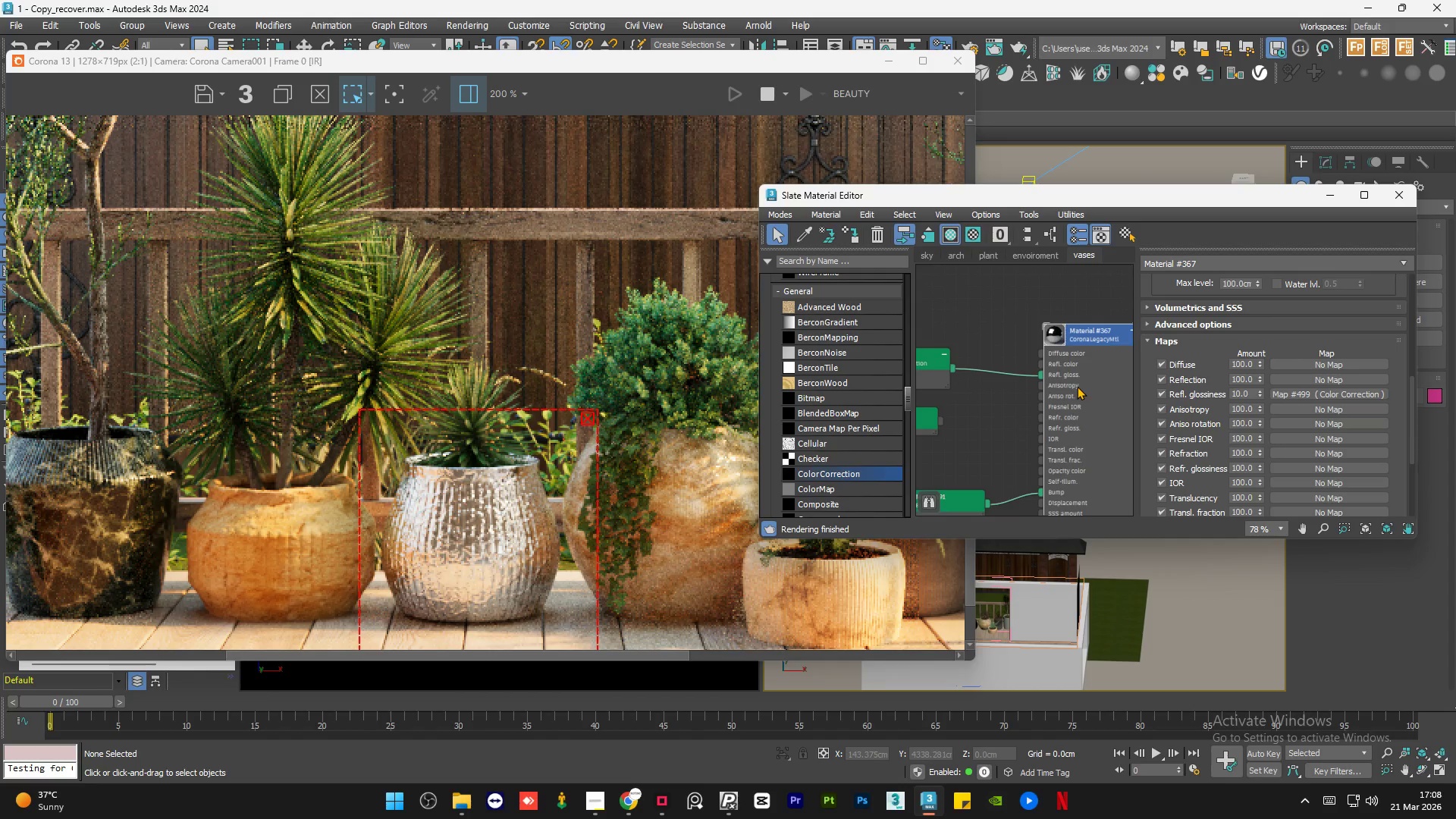 
scroll: coordinate [998, 338], scroll_direction: down, amount: 2.0
 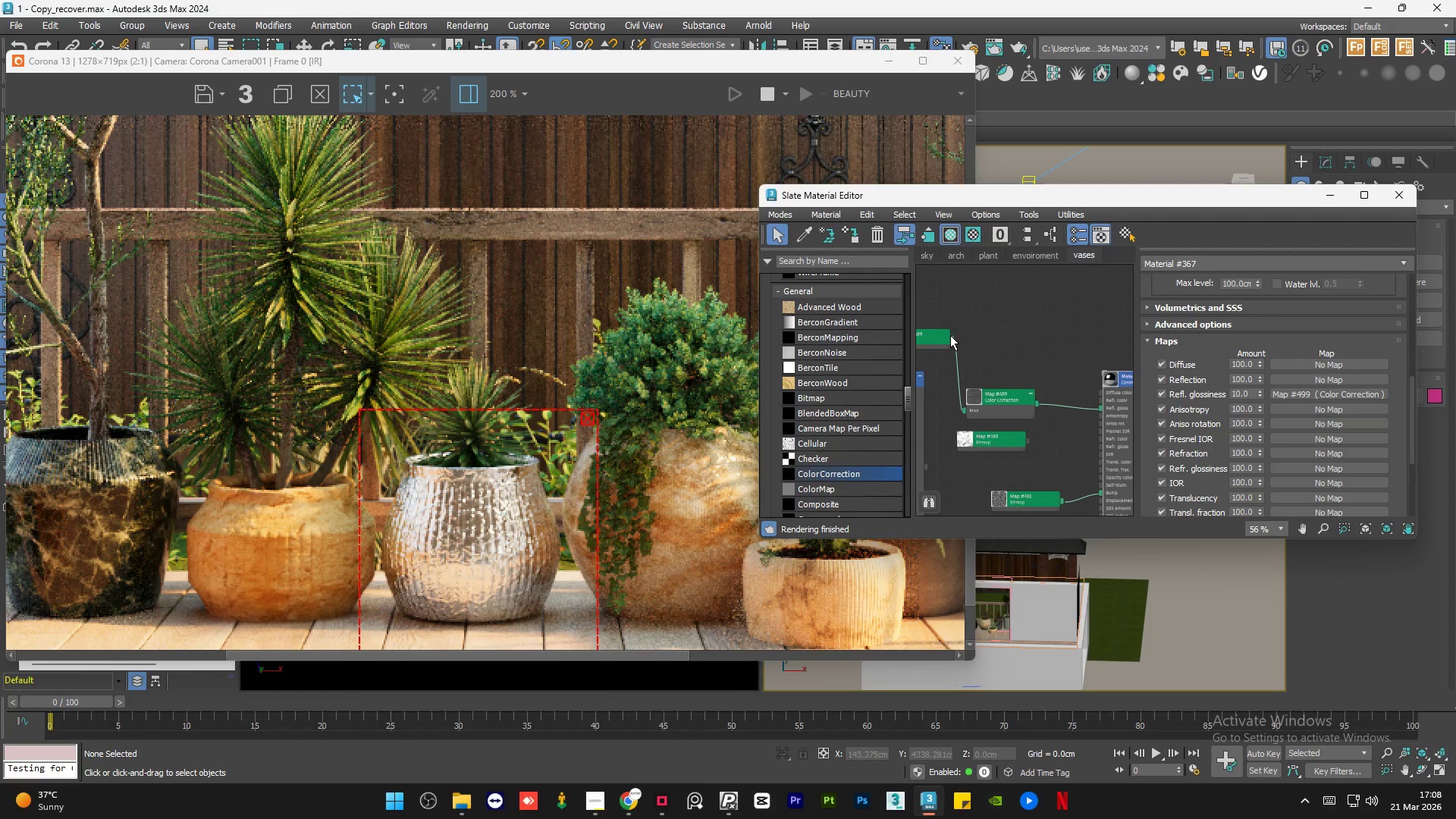 
left_click_drag(start_coordinate=[950, 335], to_coordinate=[1032, 344])
 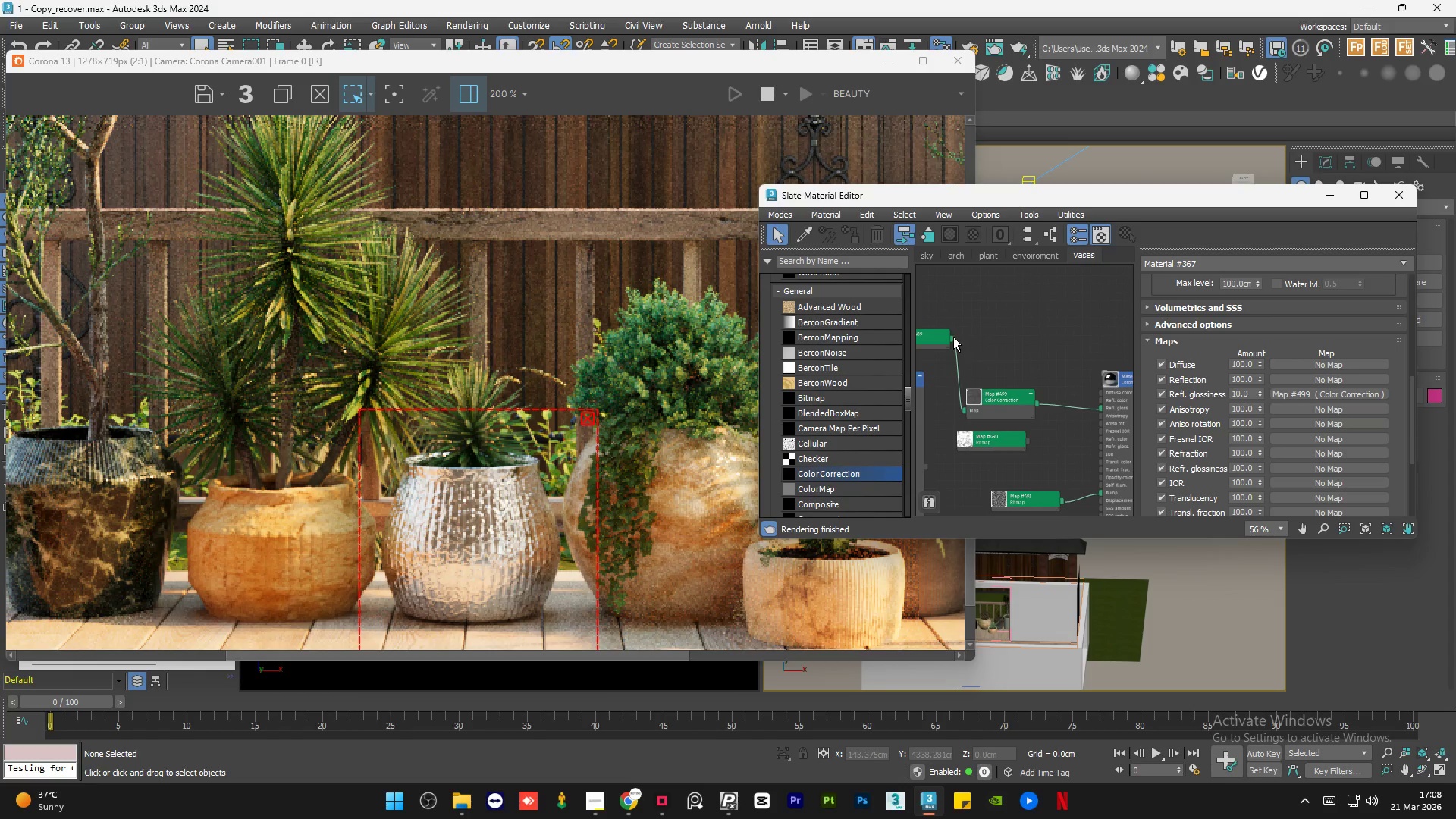 
left_click_drag(start_coordinate=[952, 336], to_coordinate=[1106, 400])
 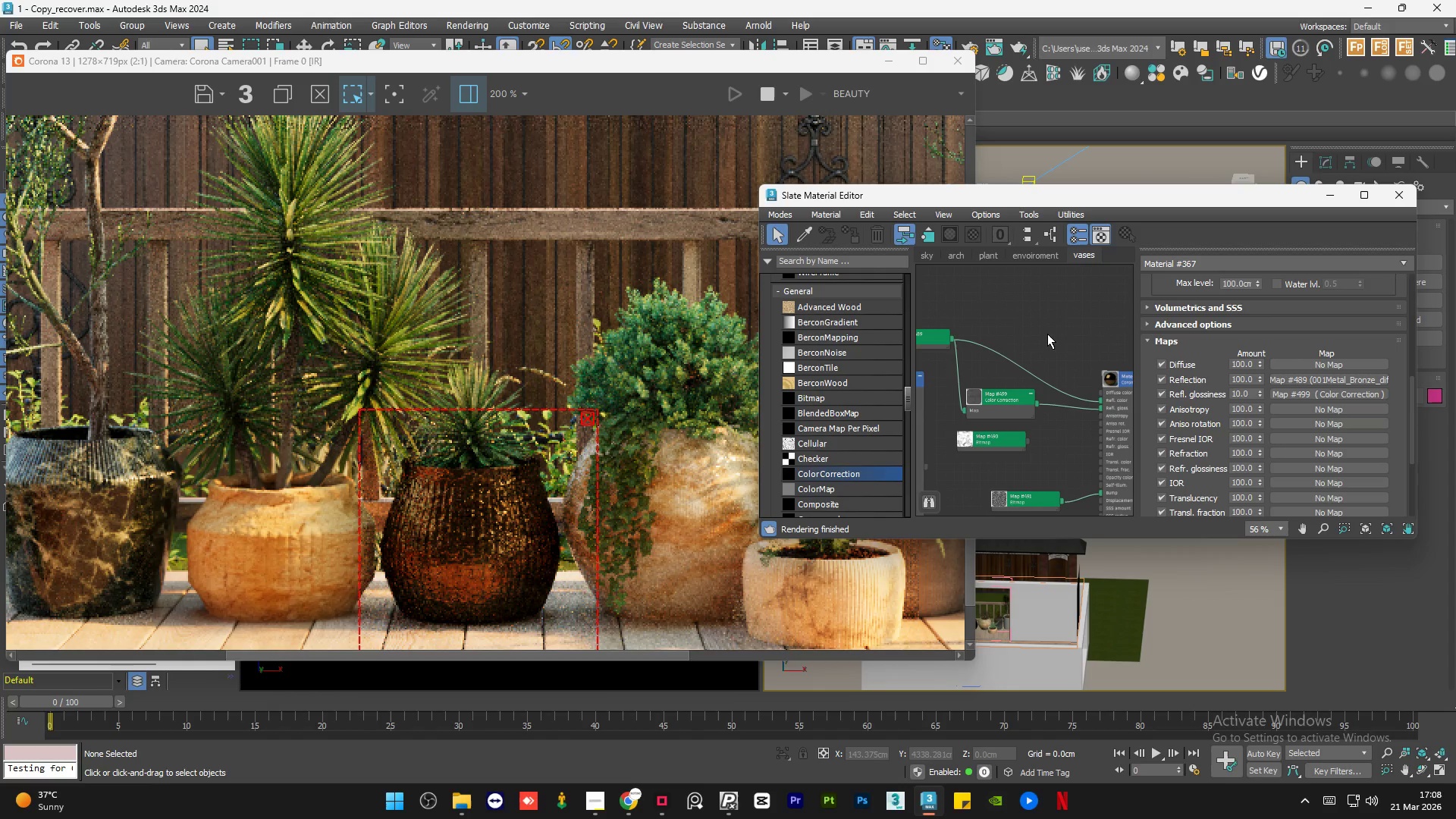 
left_click([1047, 334])
 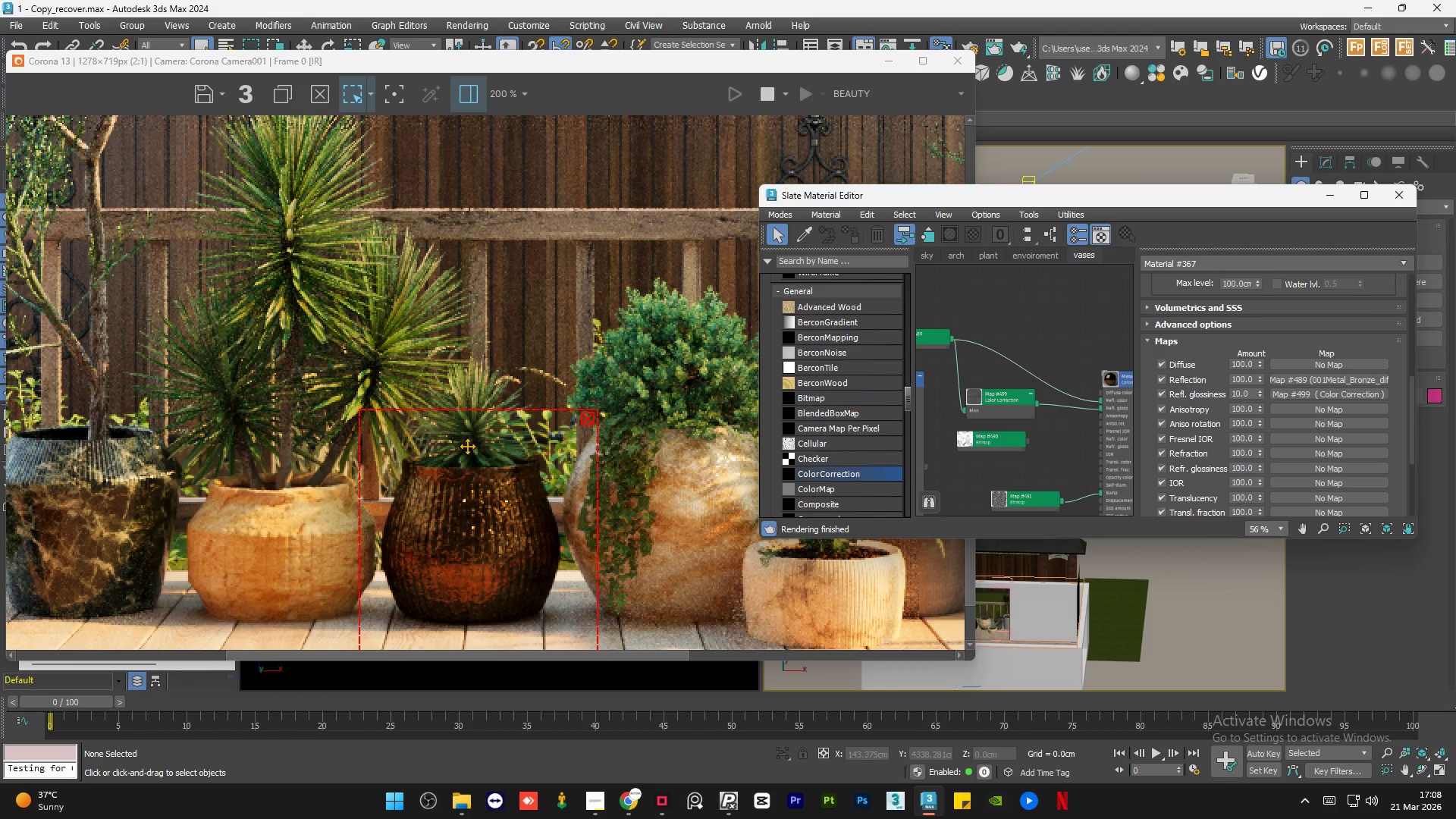 
scroll: coordinate [1018, 384], scroll_direction: down, amount: 1.0
 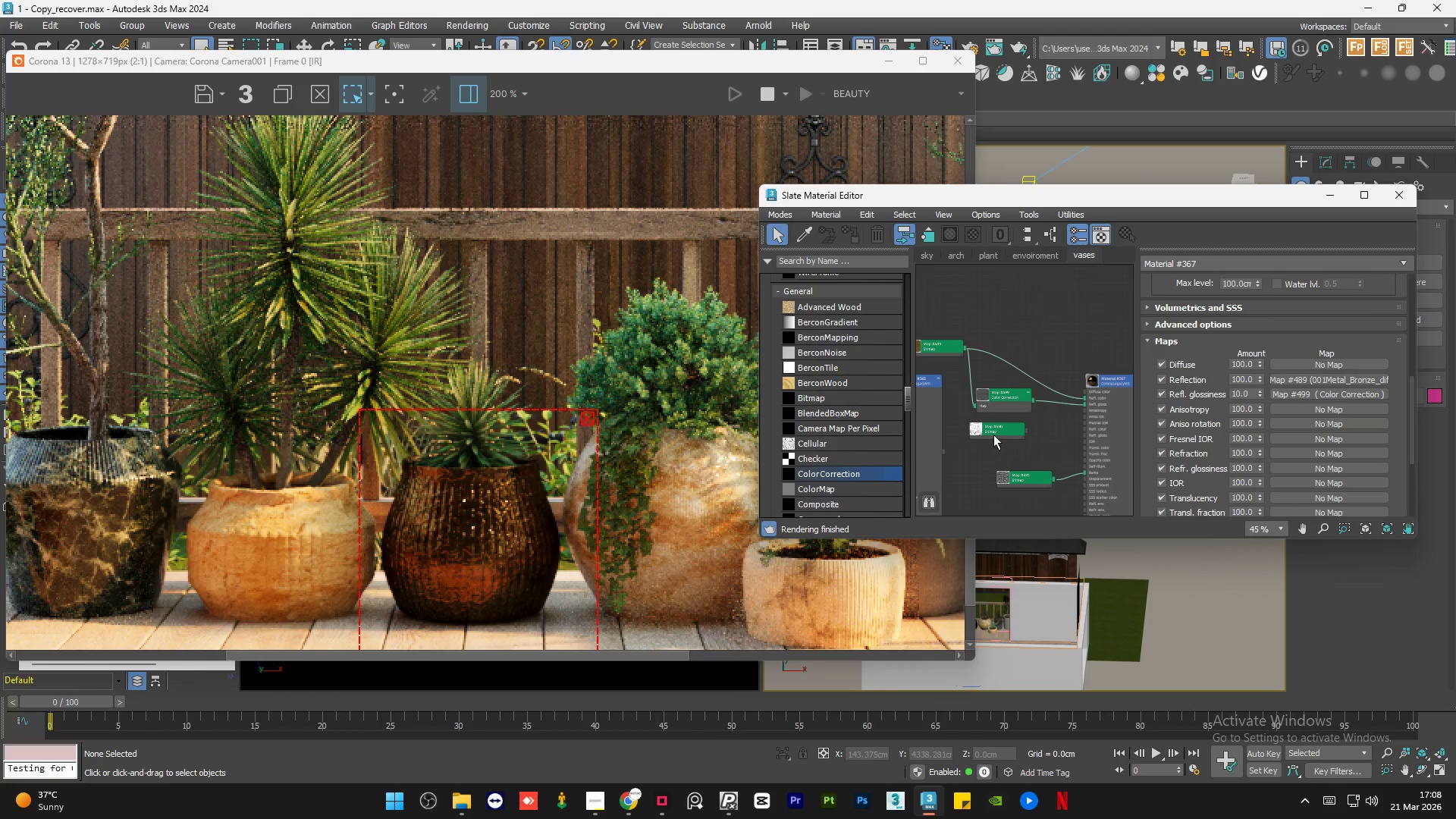 
left_click_drag(start_coordinate=[994, 433], to_coordinate=[1040, 431])
 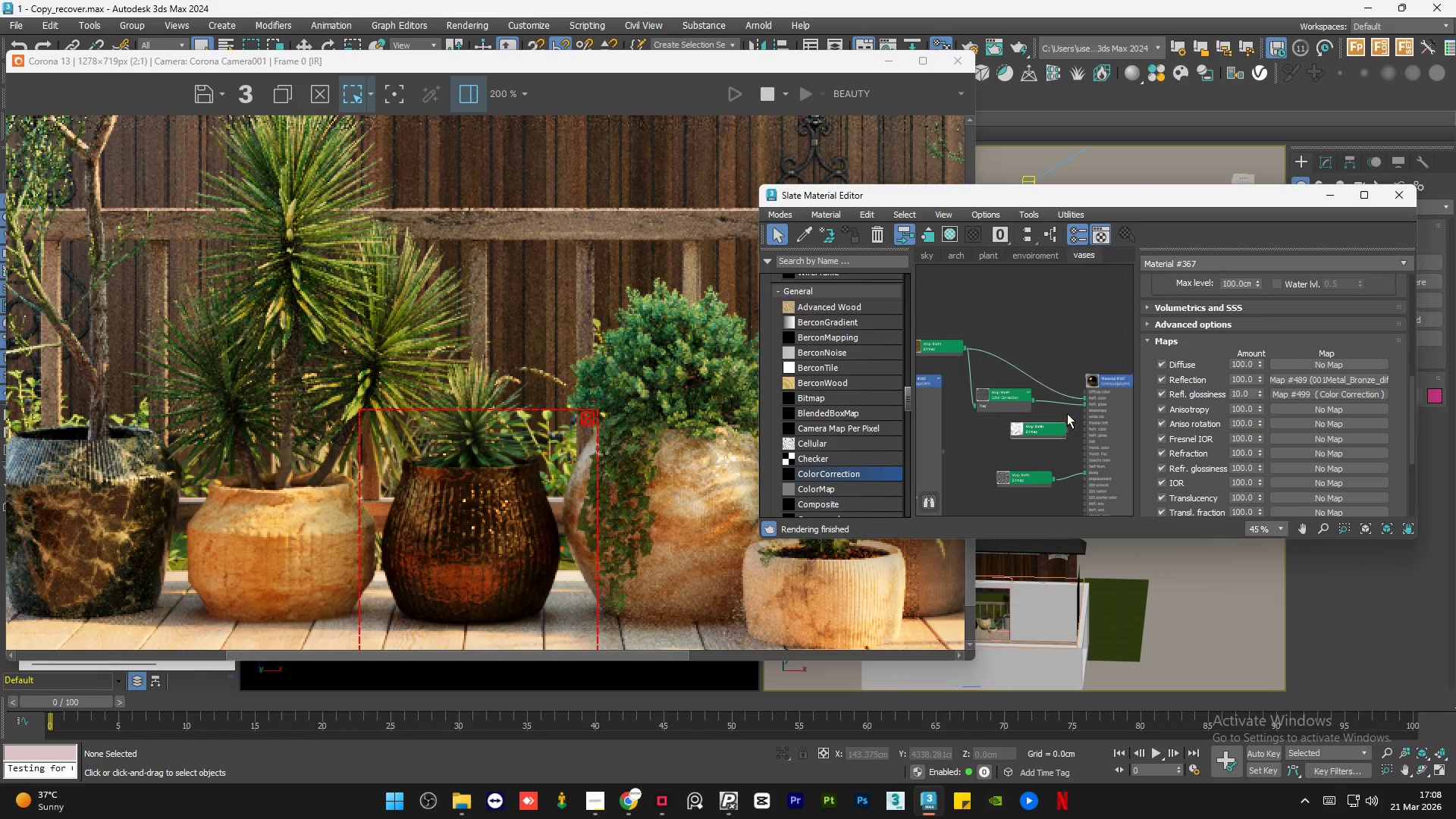 
scroll: coordinate [1084, 420], scroll_direction: up, amount: 6.0
 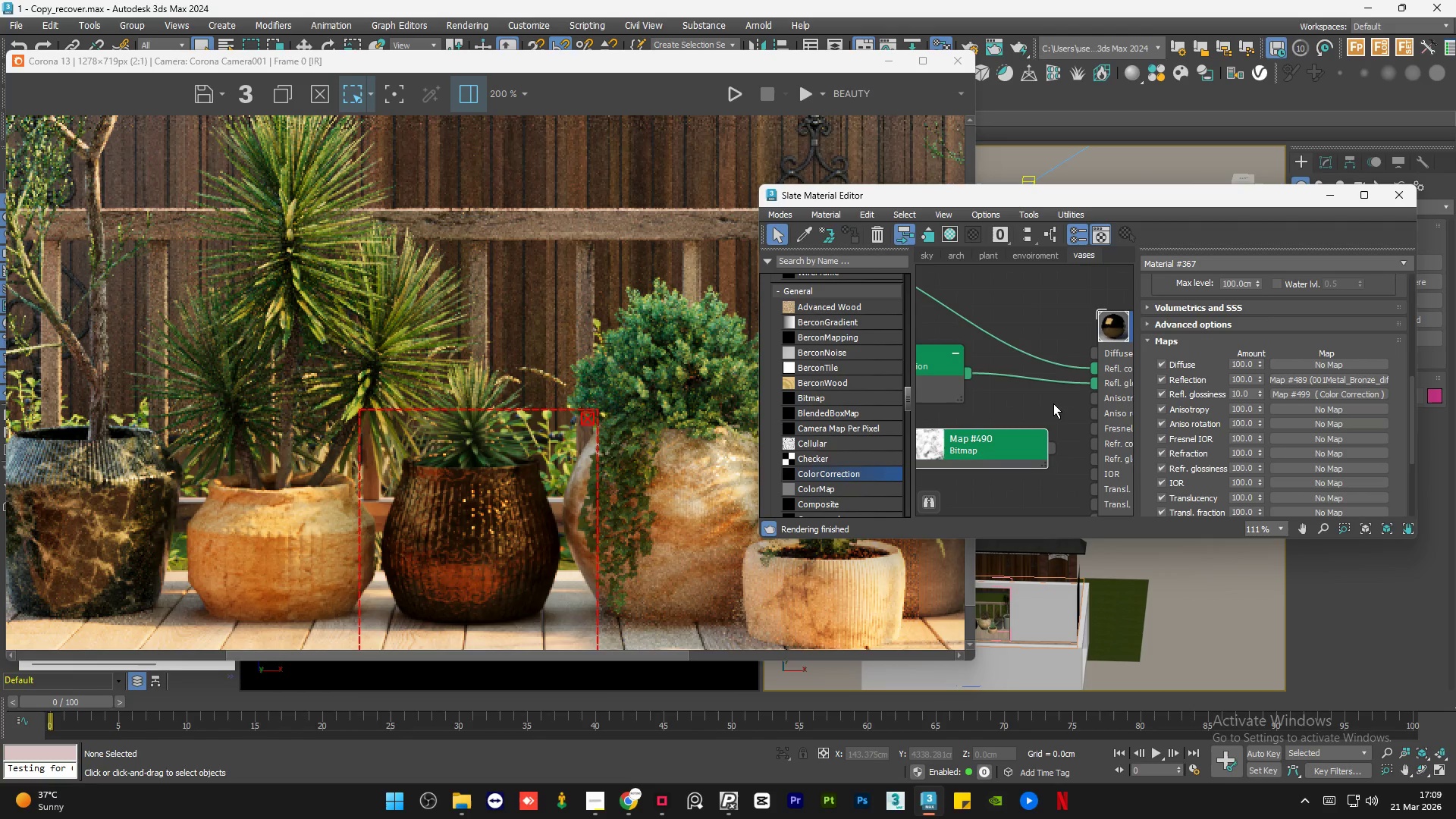 
wait(53.3)
 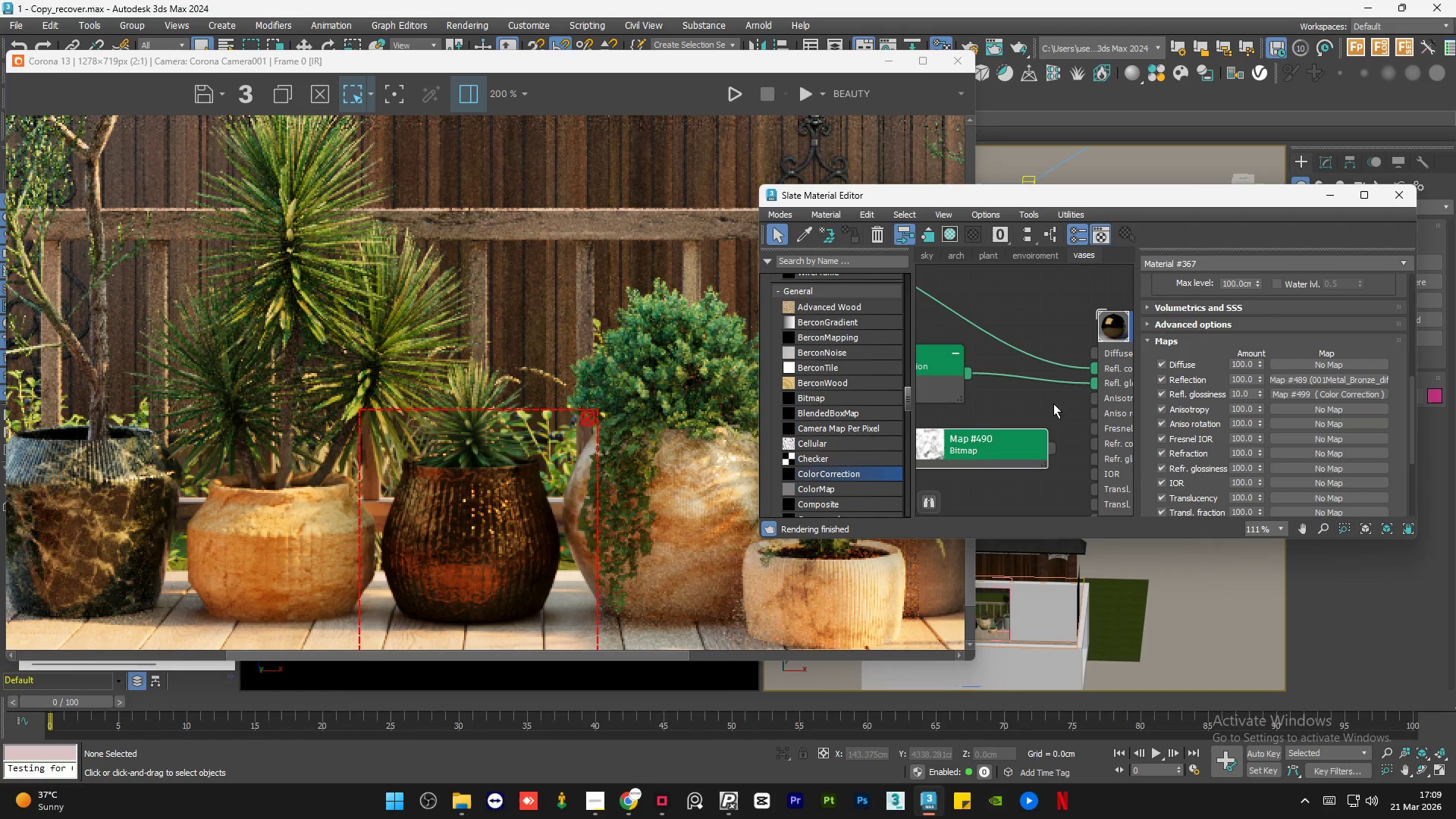 
scroll: coordinate [592, 436], scroll_direction: down, amount: 1.0
 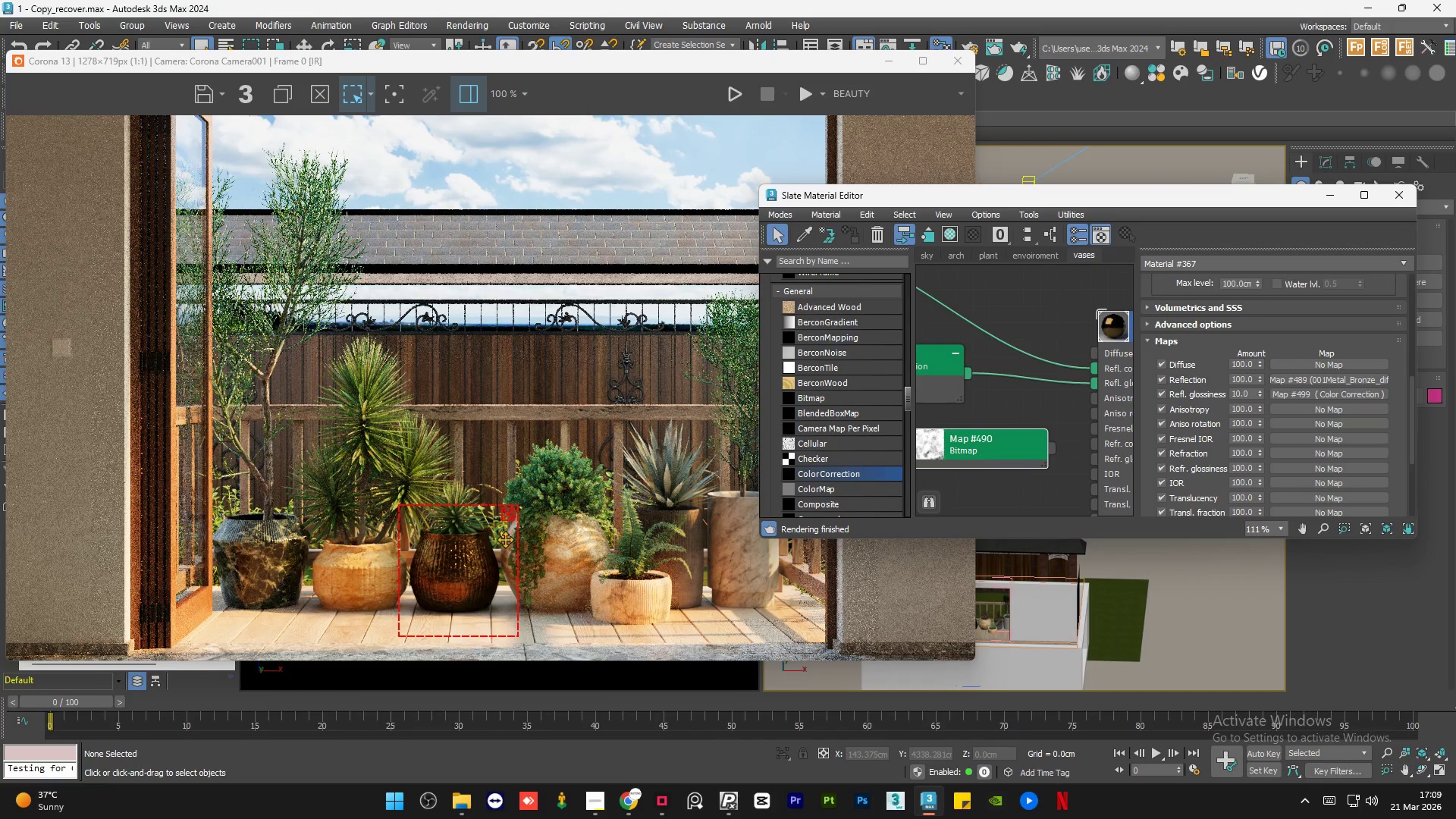 
scroll: coordinate [474, 587], scroll_direction: up, amount: 2.0
 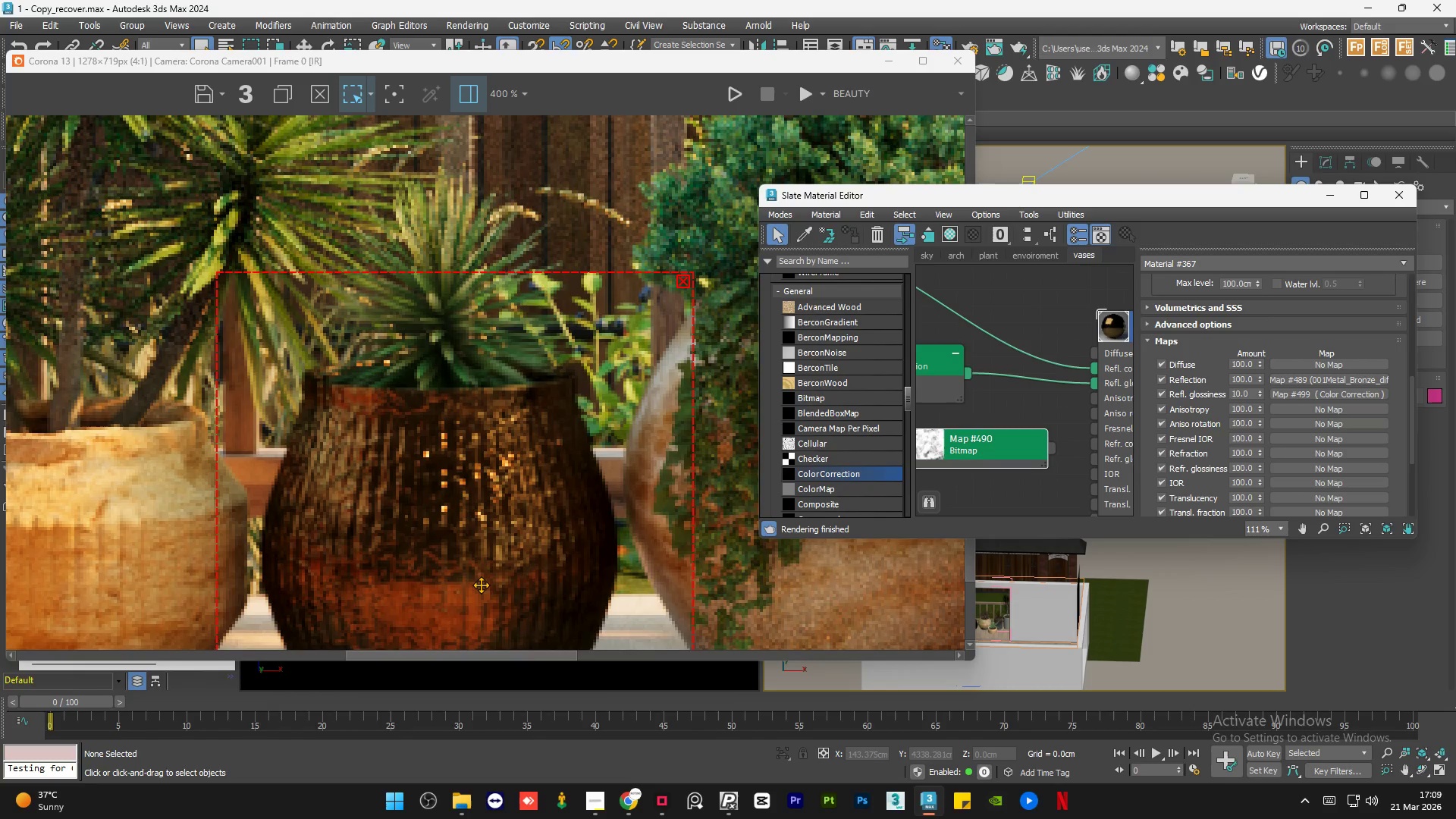 
wait(19.91)
 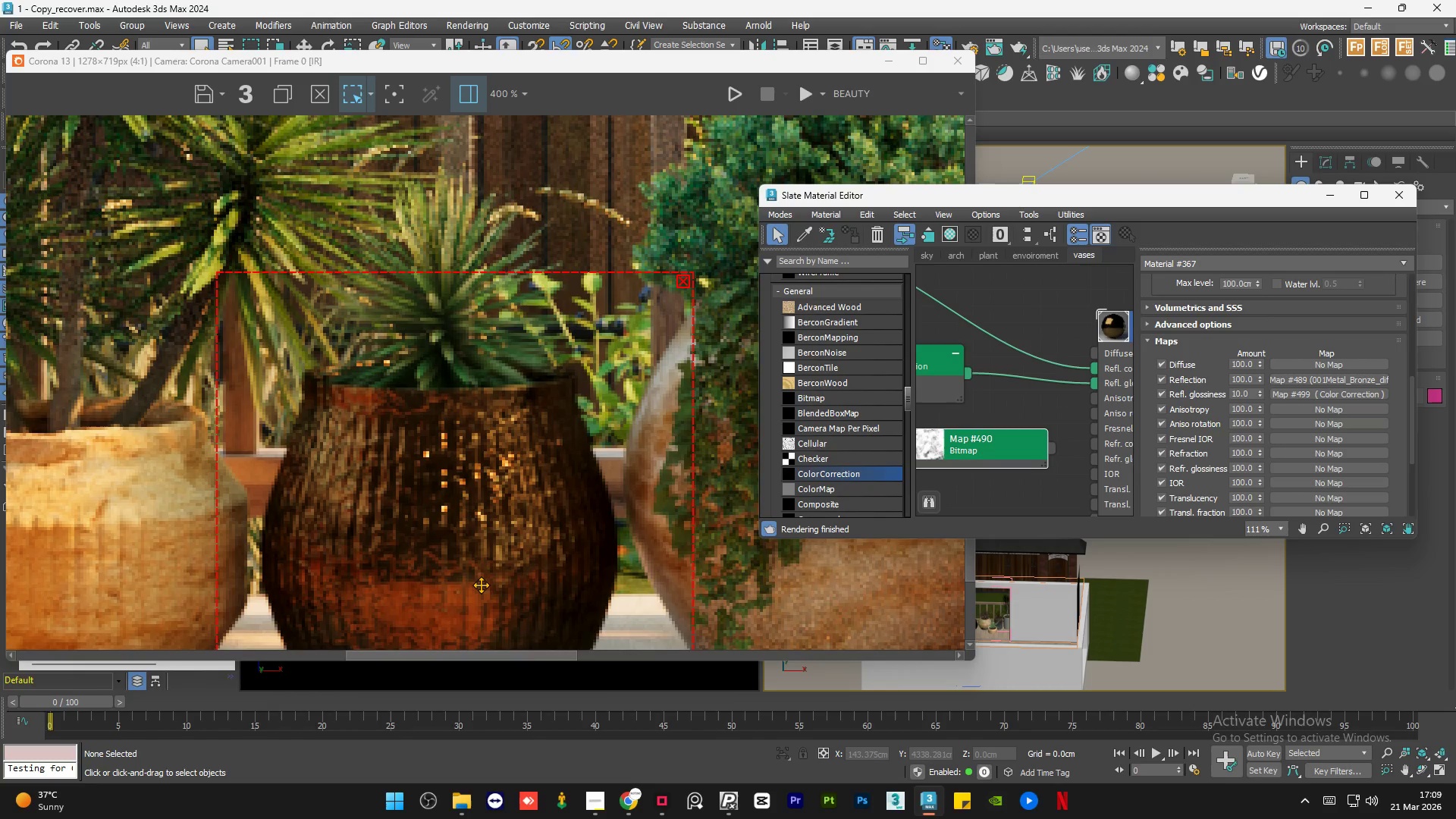 
scroll: coordinate [1077, 386], scroll_direction: down, amount: 6.0
 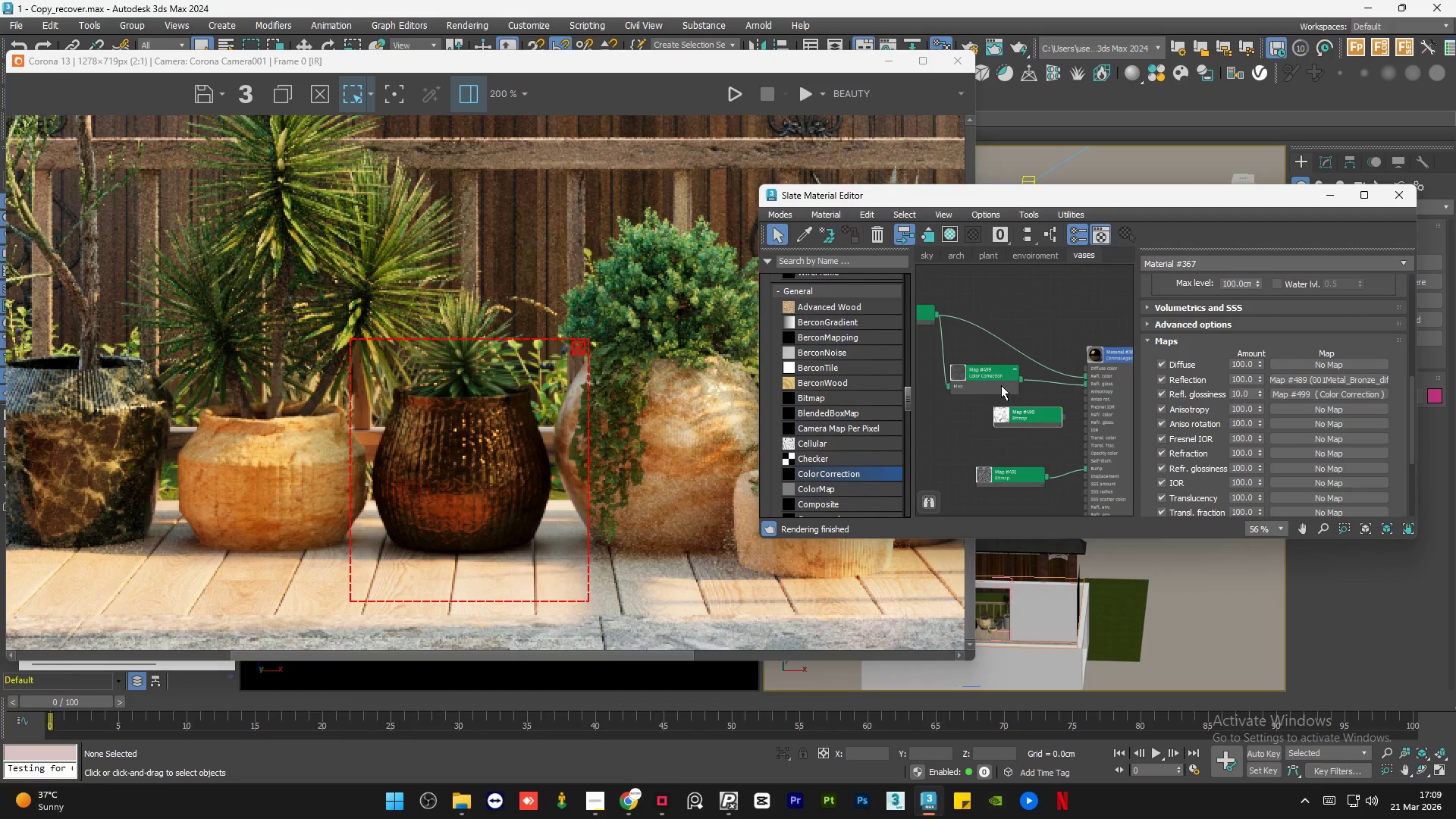 
left_click_drag(start_coordinate=[1001, 385], to_coordinate=[1042, 388])
 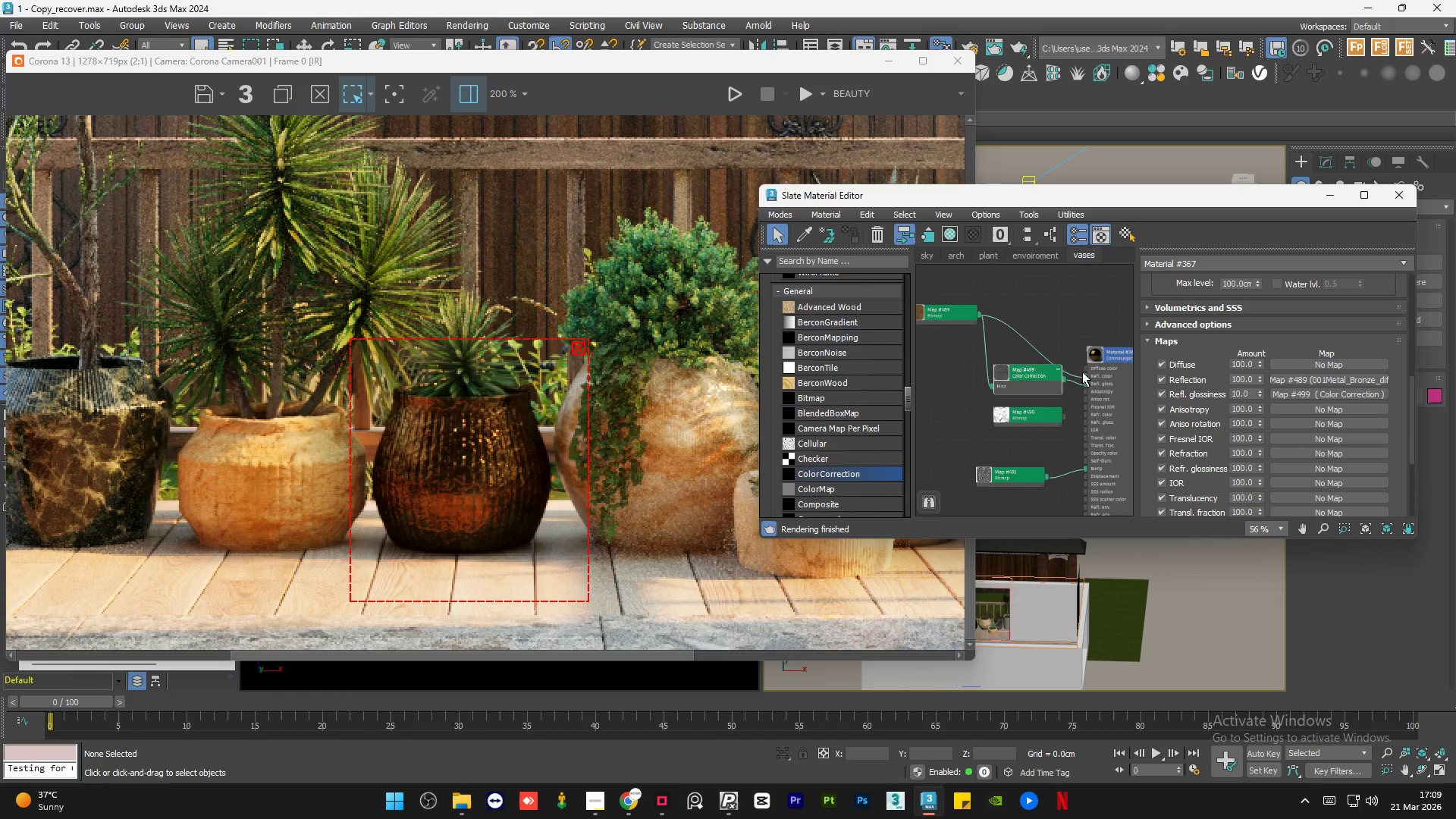 
left_click_drag(start_coordinate=[963, 321], to_coordinate=[929, 301])
 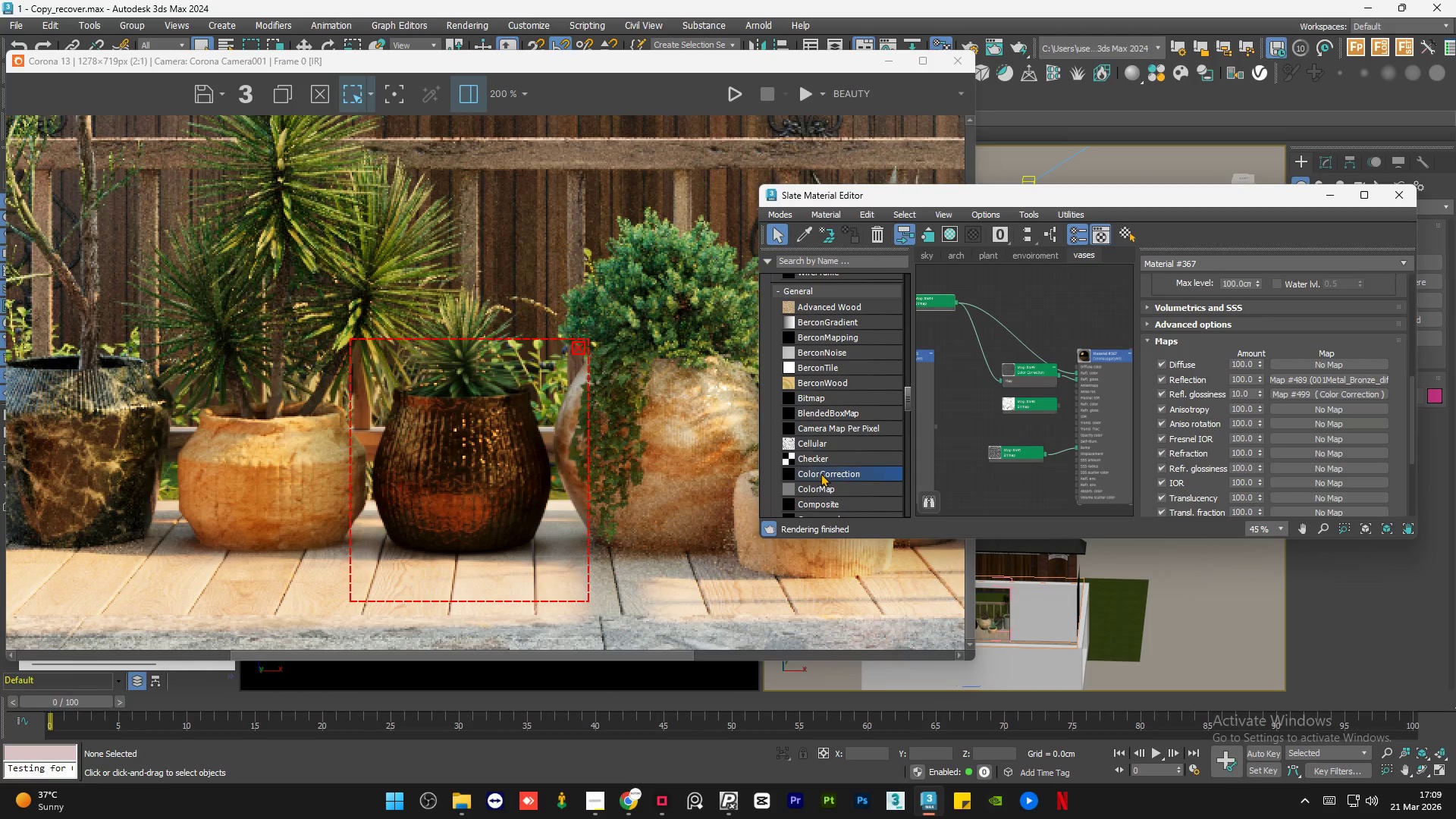 
scroll: coordinate [1040, 358], scroll_direction: down, amount: 1.0
 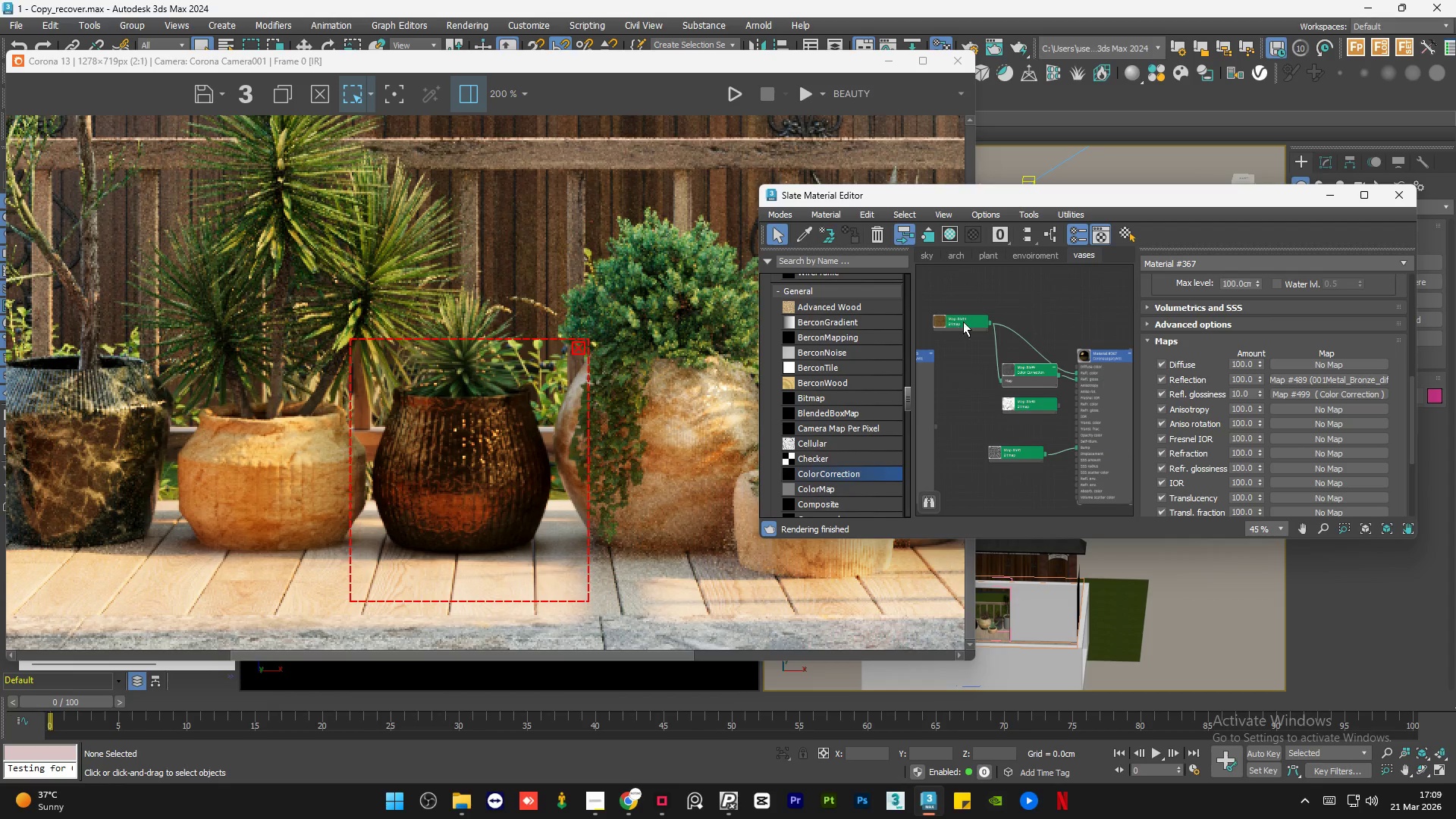 
left_click_drag(start_coordinate=[821, 473], to_coordinate=[1020, 343])
 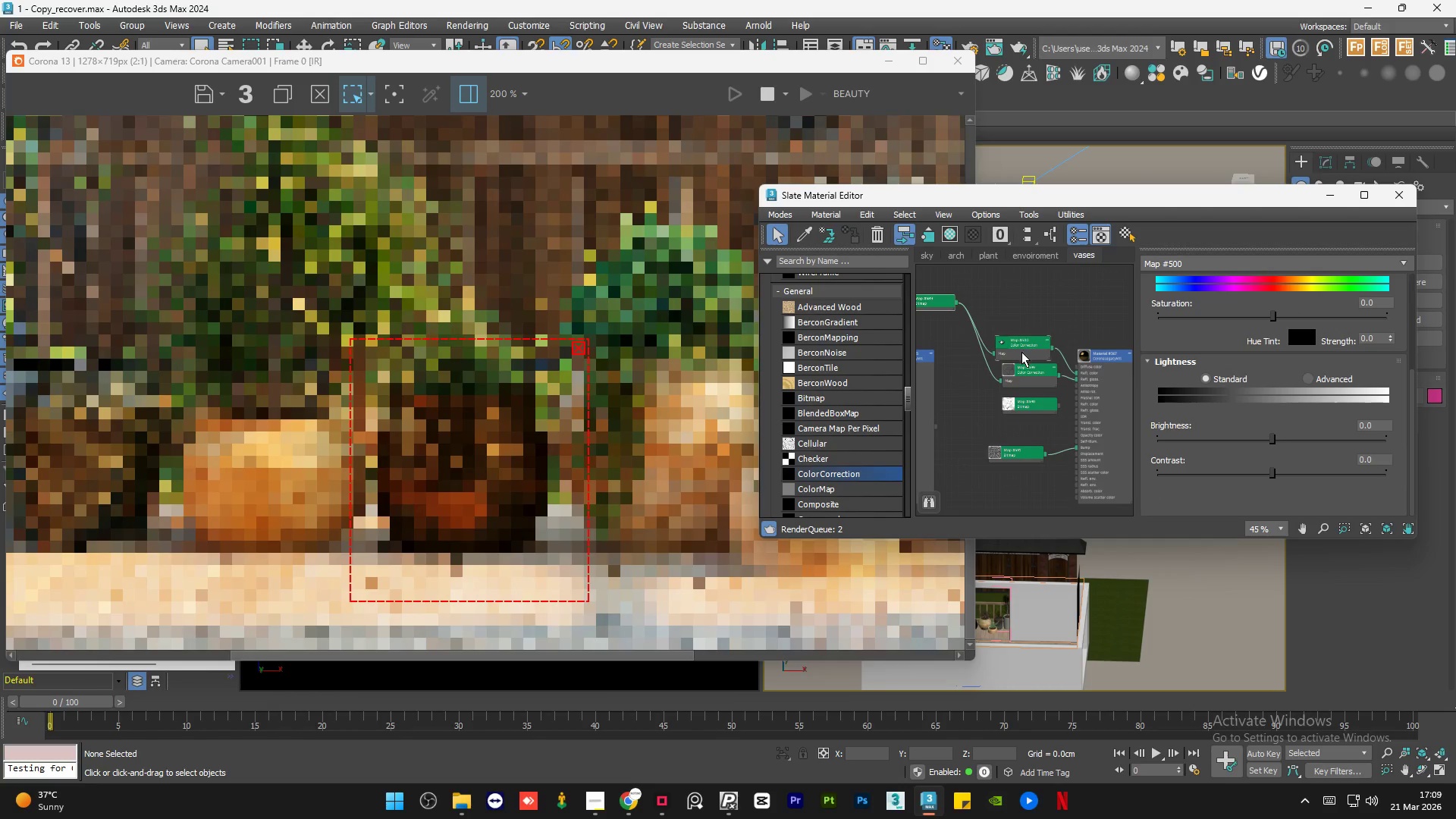 
left_click_drag(start_coordinate=[1021, 352], to_coordinate=[1029, 337])
 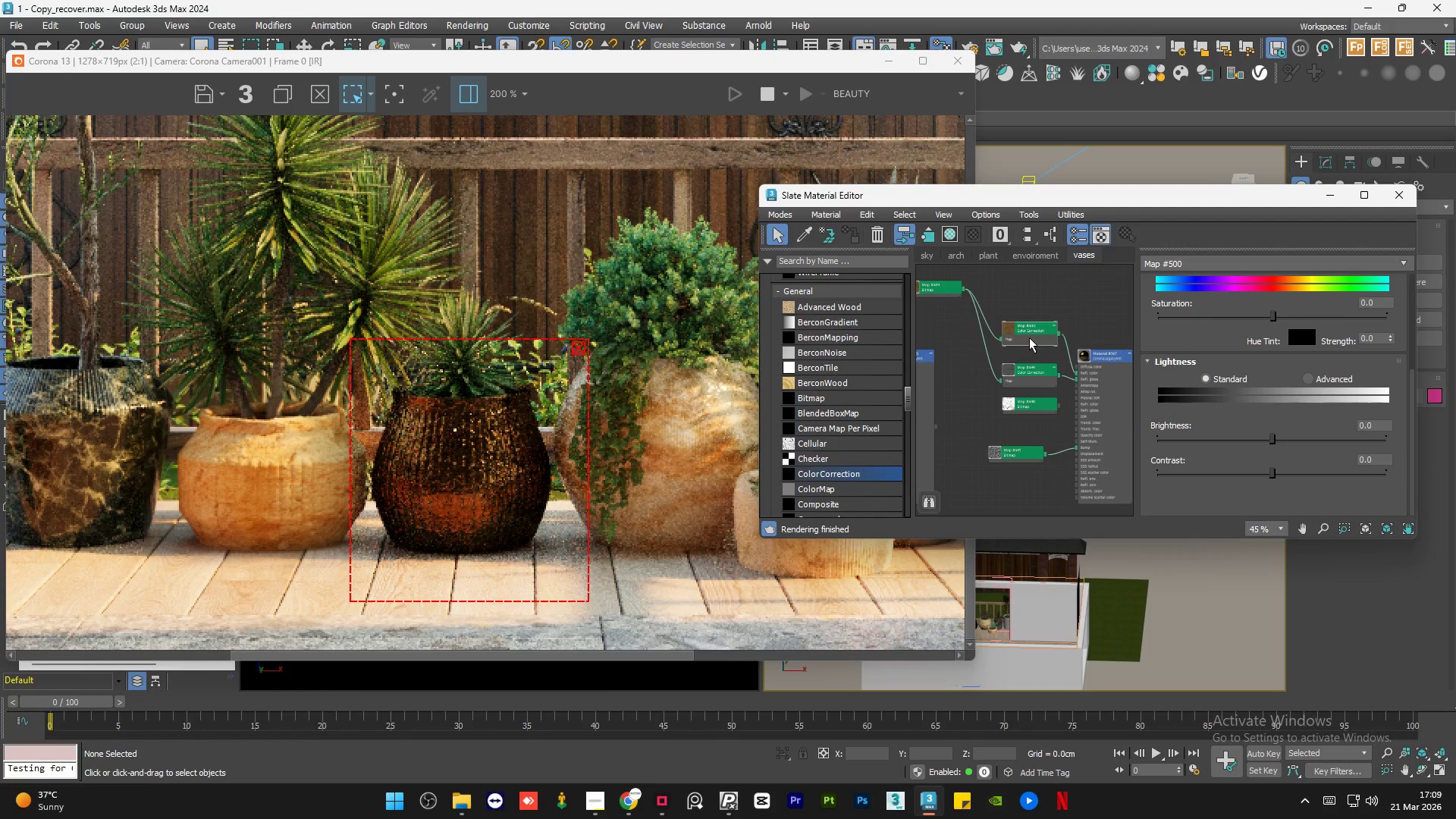 
left_click([1029, 337])
 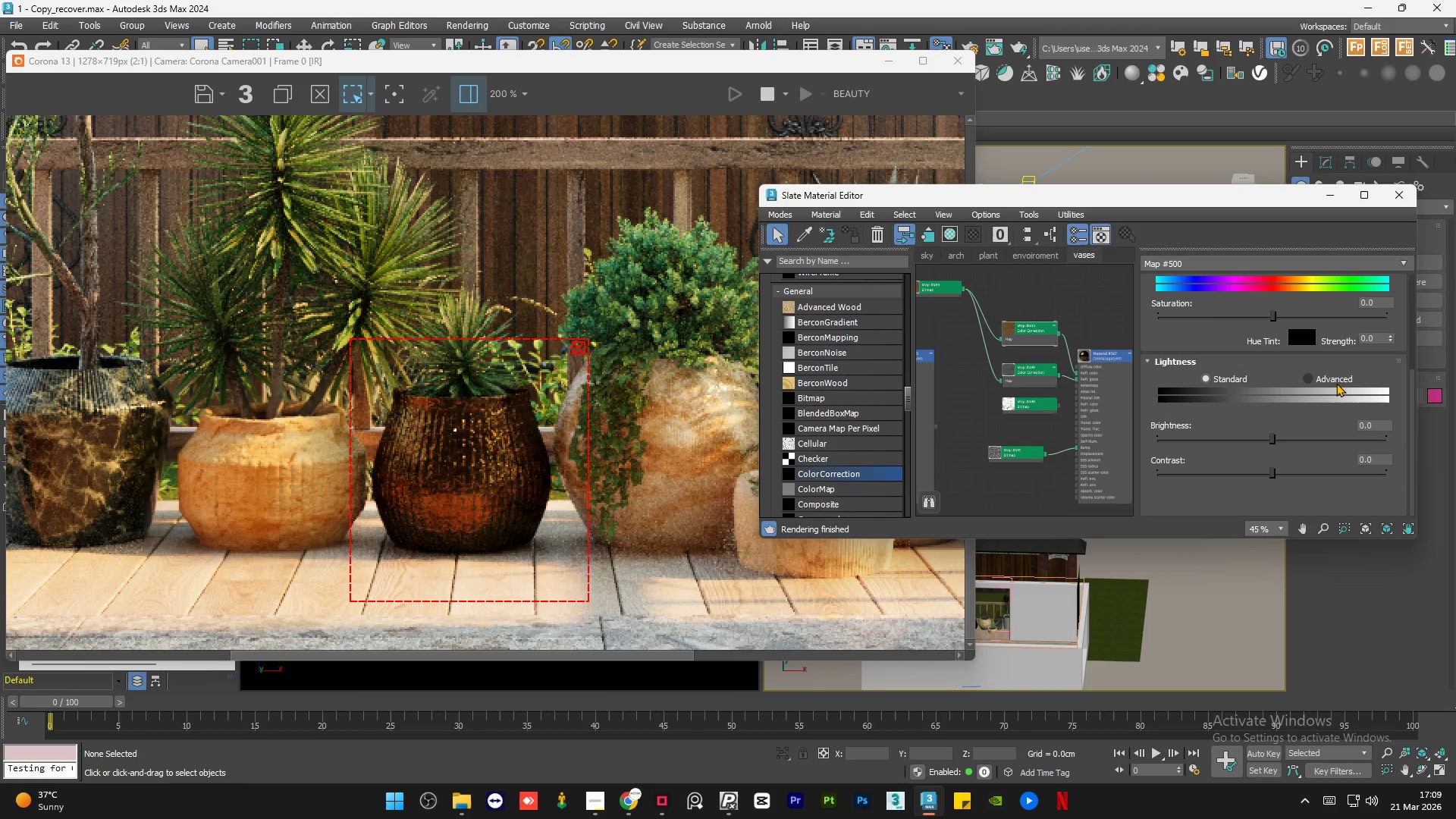 
left_click([1336, 383])
 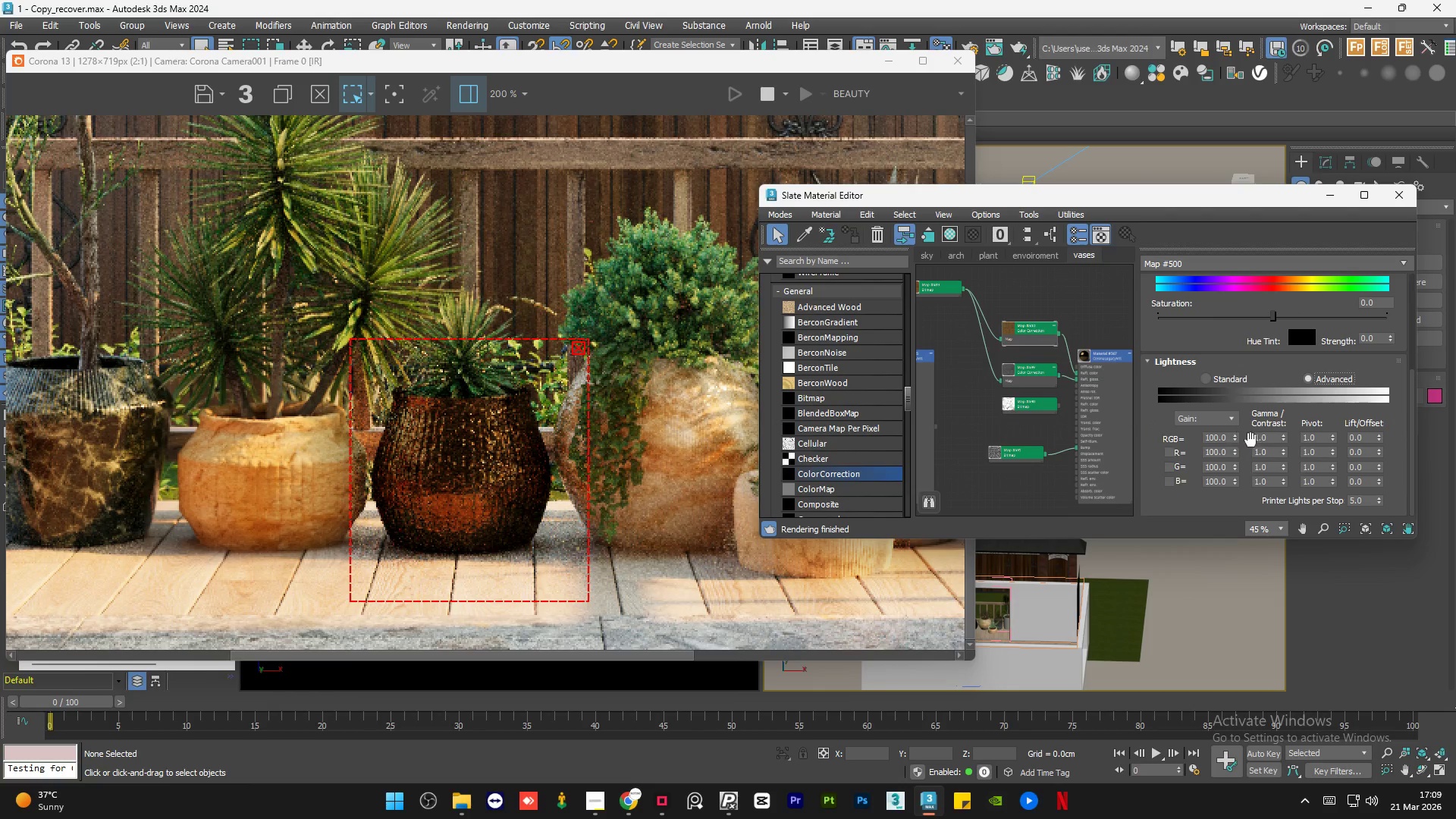 
double_click([1272, 439])
 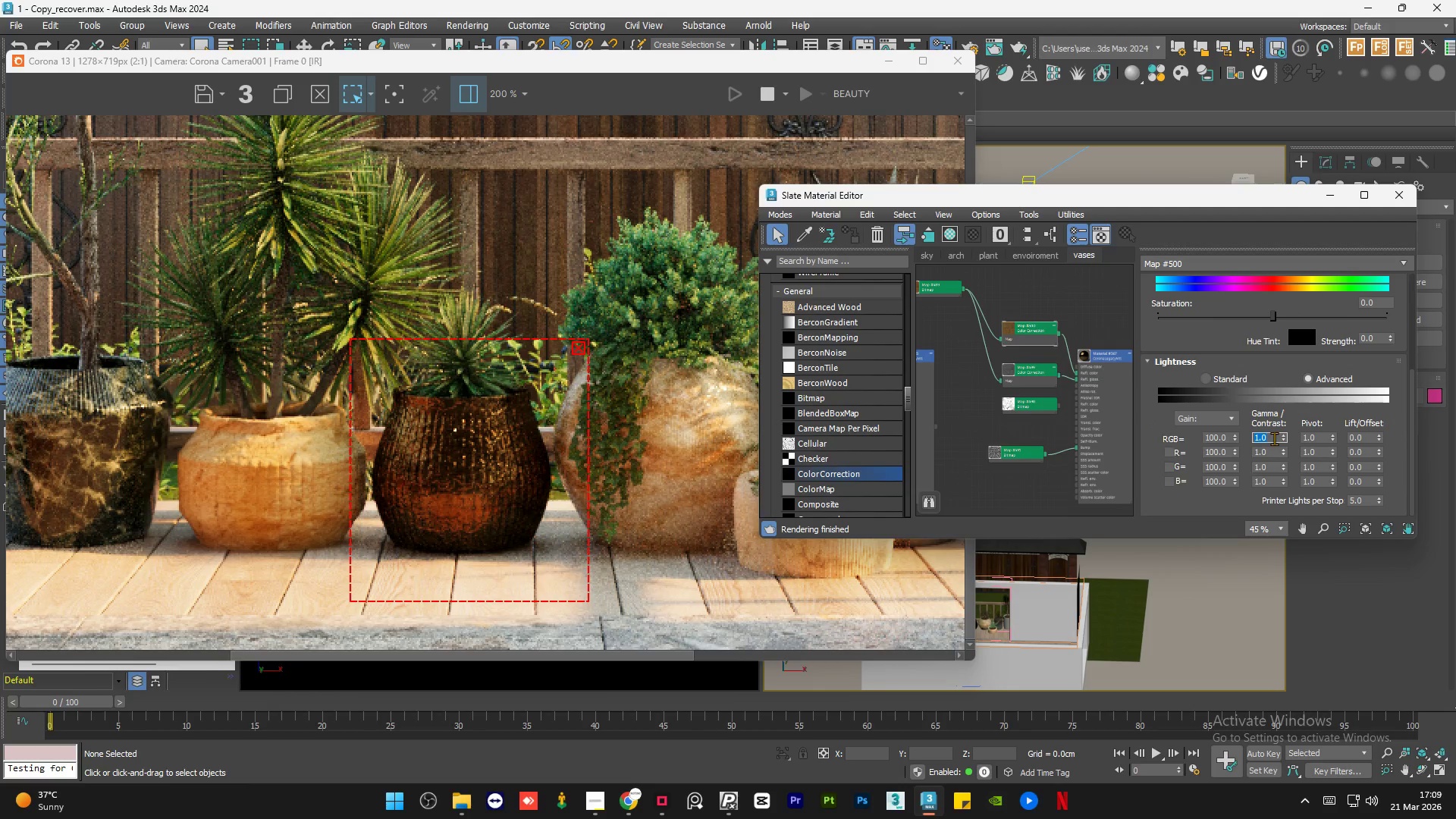 
key(Numpad2)
 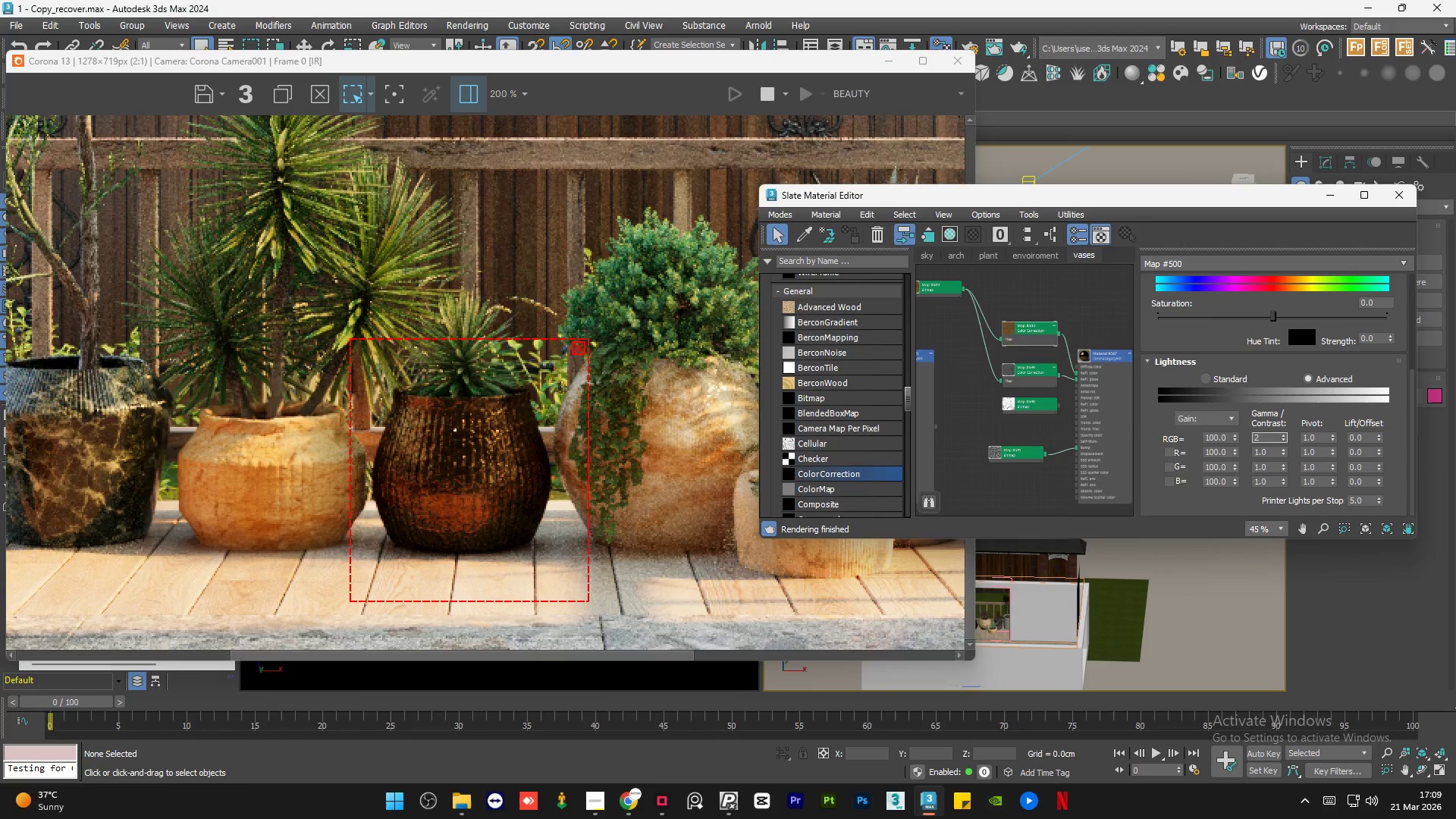 
key(NumpadEnter)
 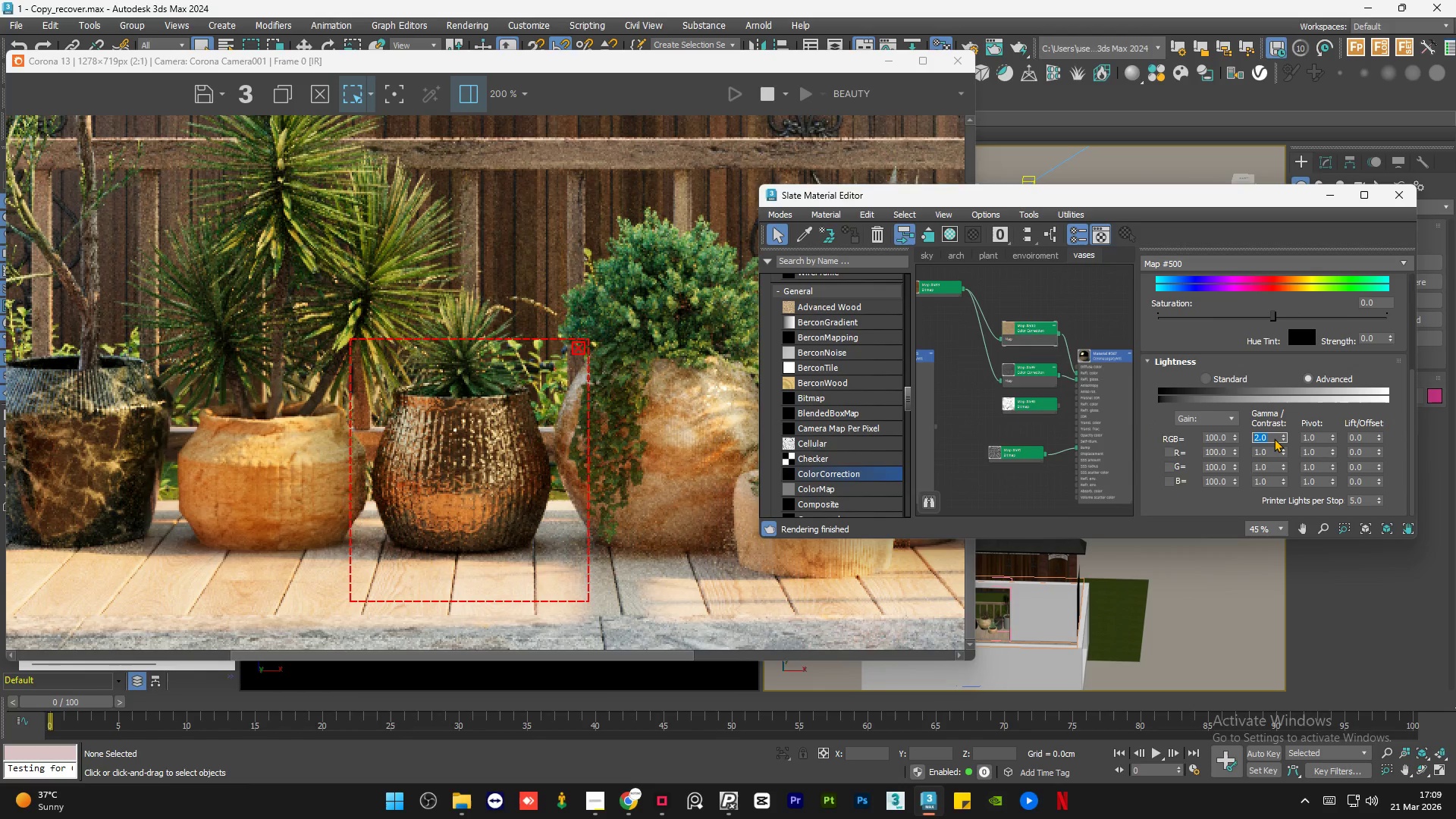 
key(Numpad1)
 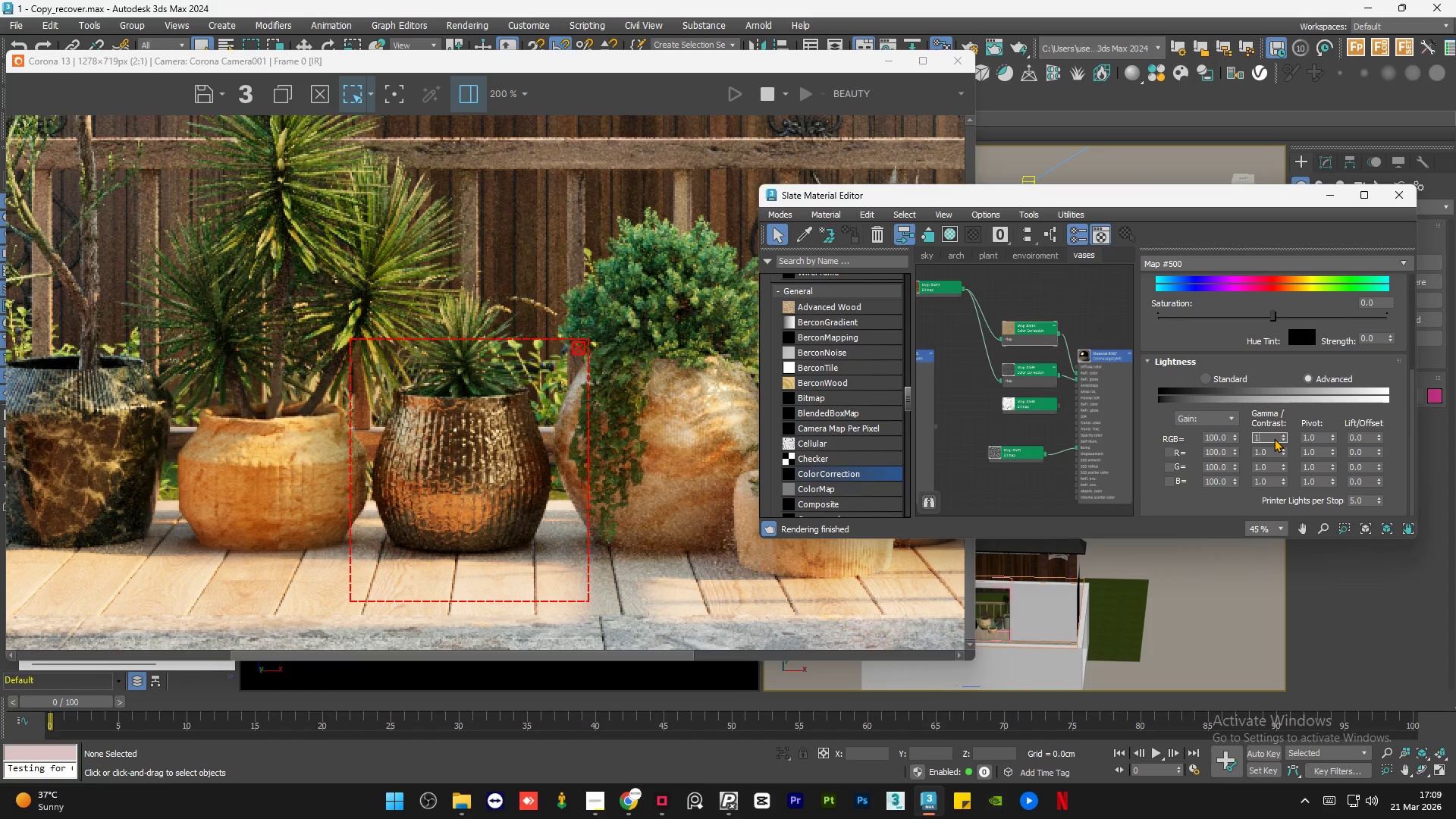 
key(NumpadDecimal)
 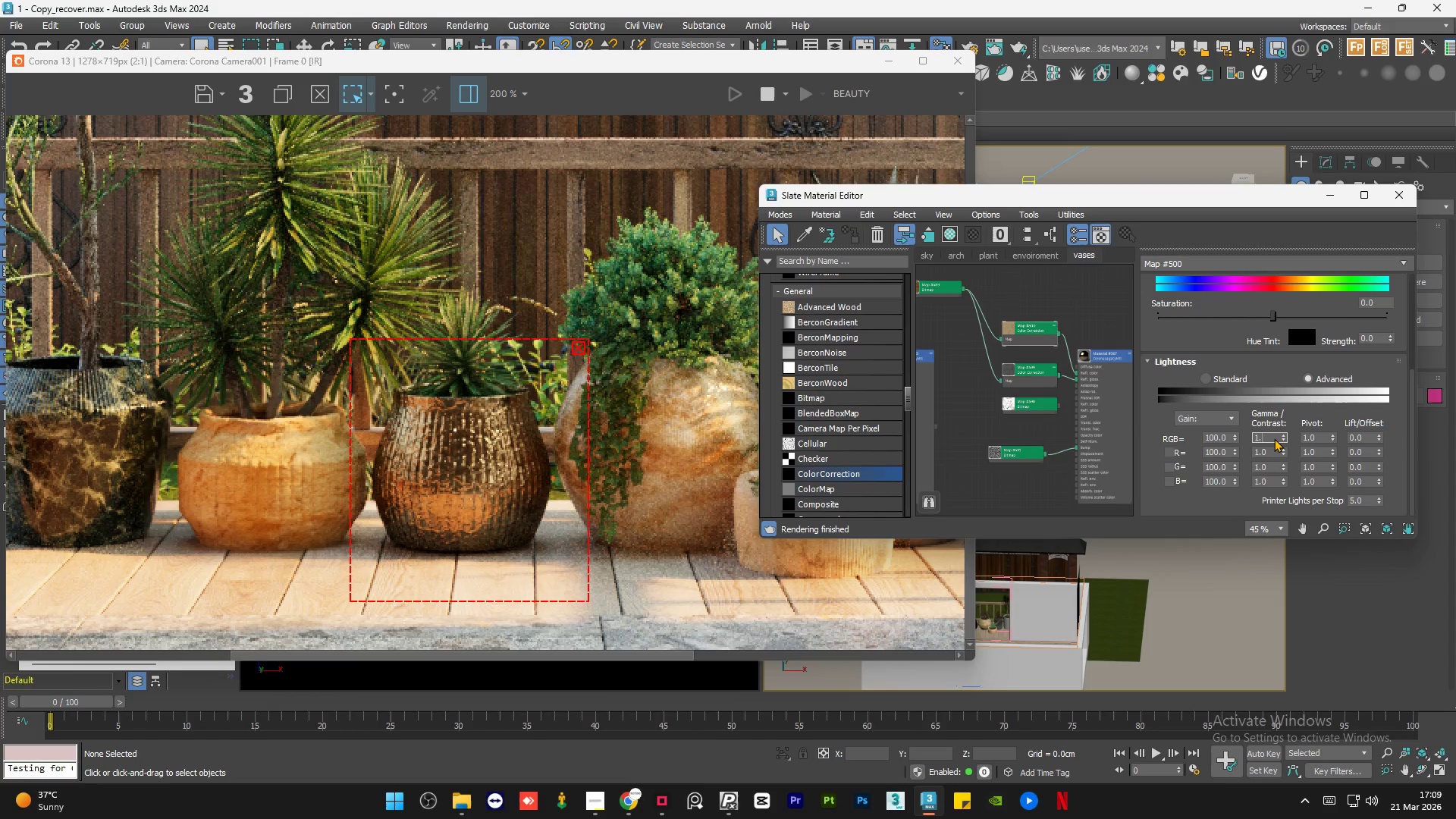 
key(Numpad7)
 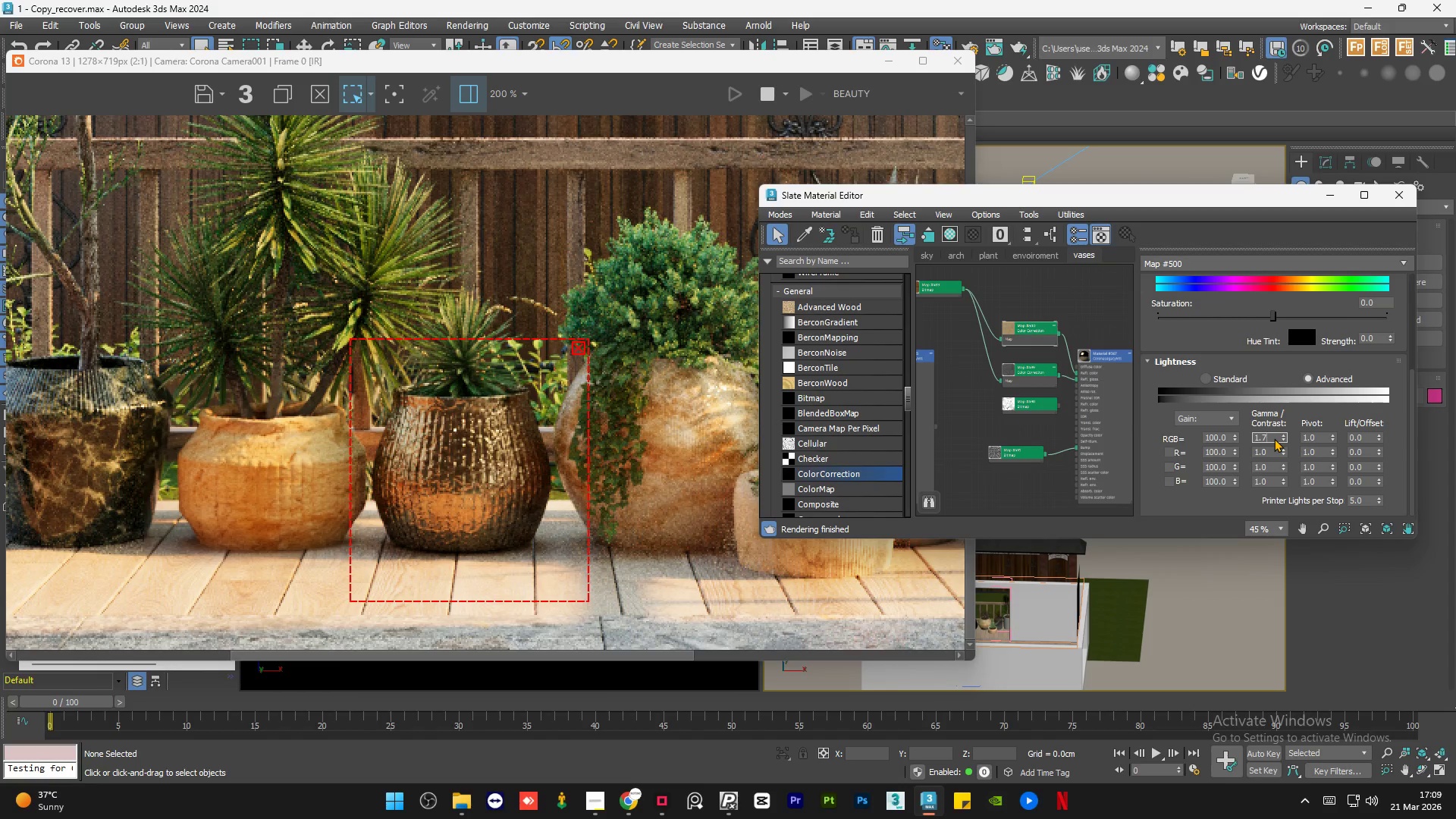 
key(NumpadEnter)
 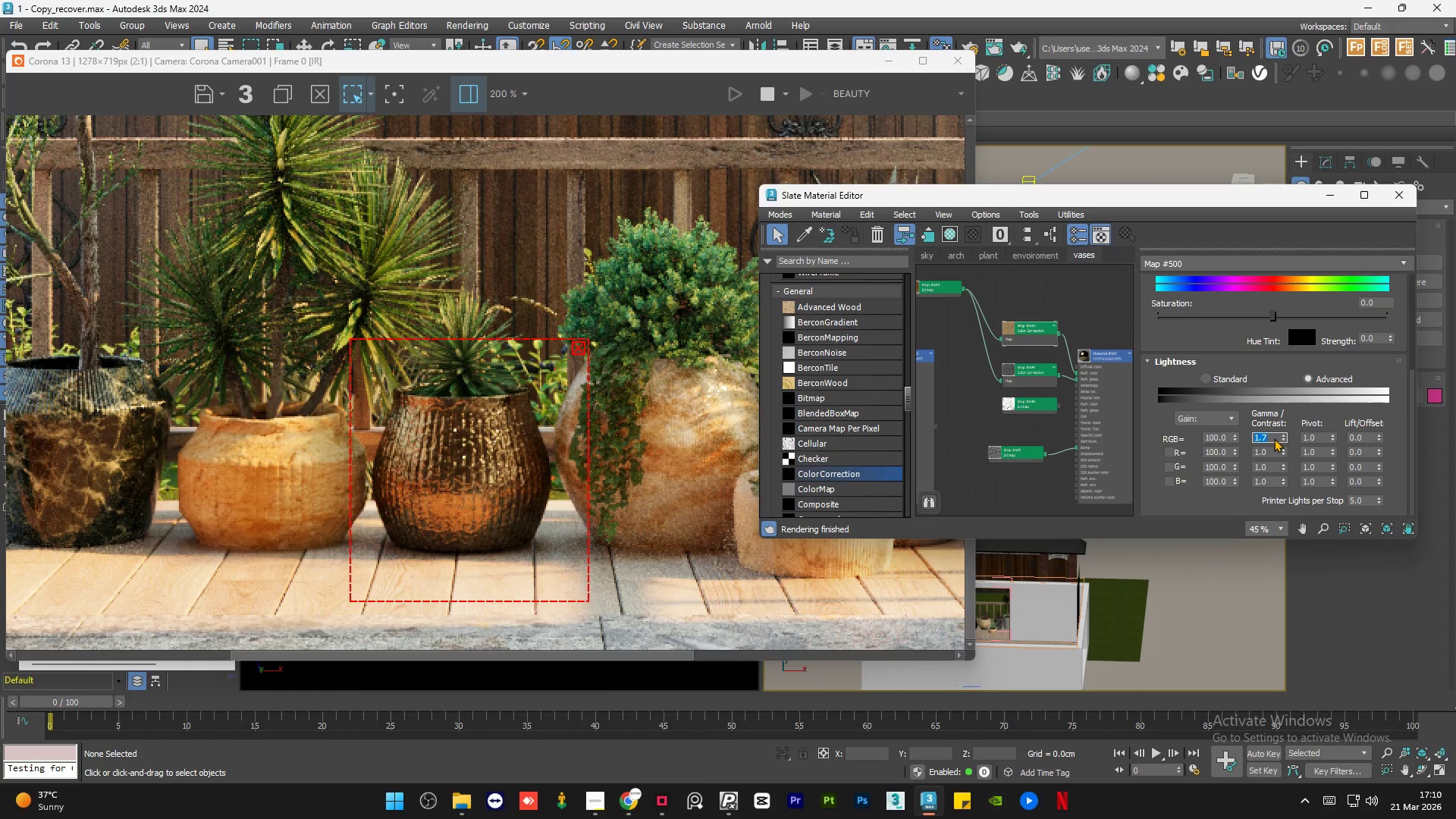 
wait(9.05)
 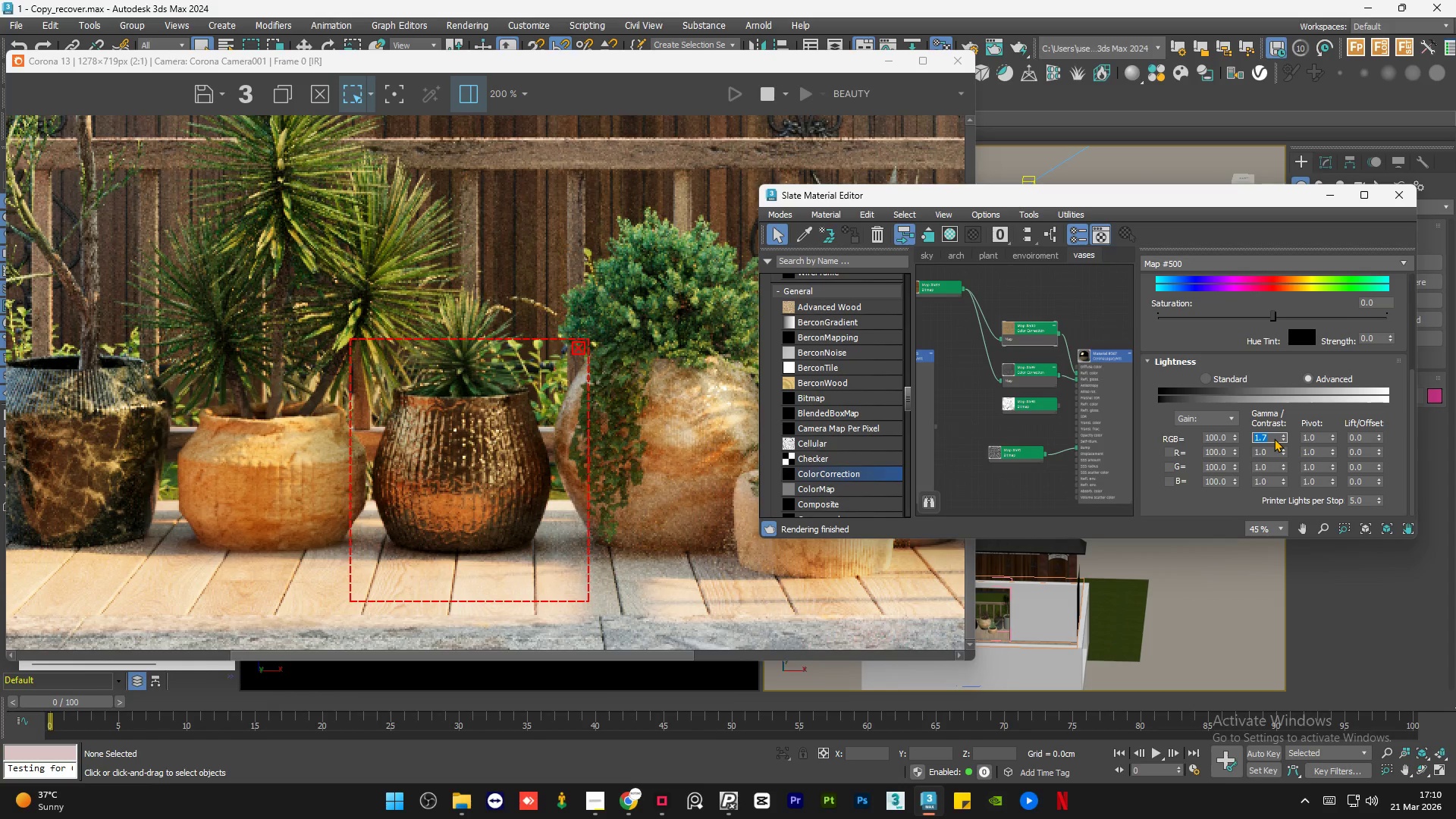 
scroll: coordinate [1083, 357], scroll_direction: down, amount: 1.0
 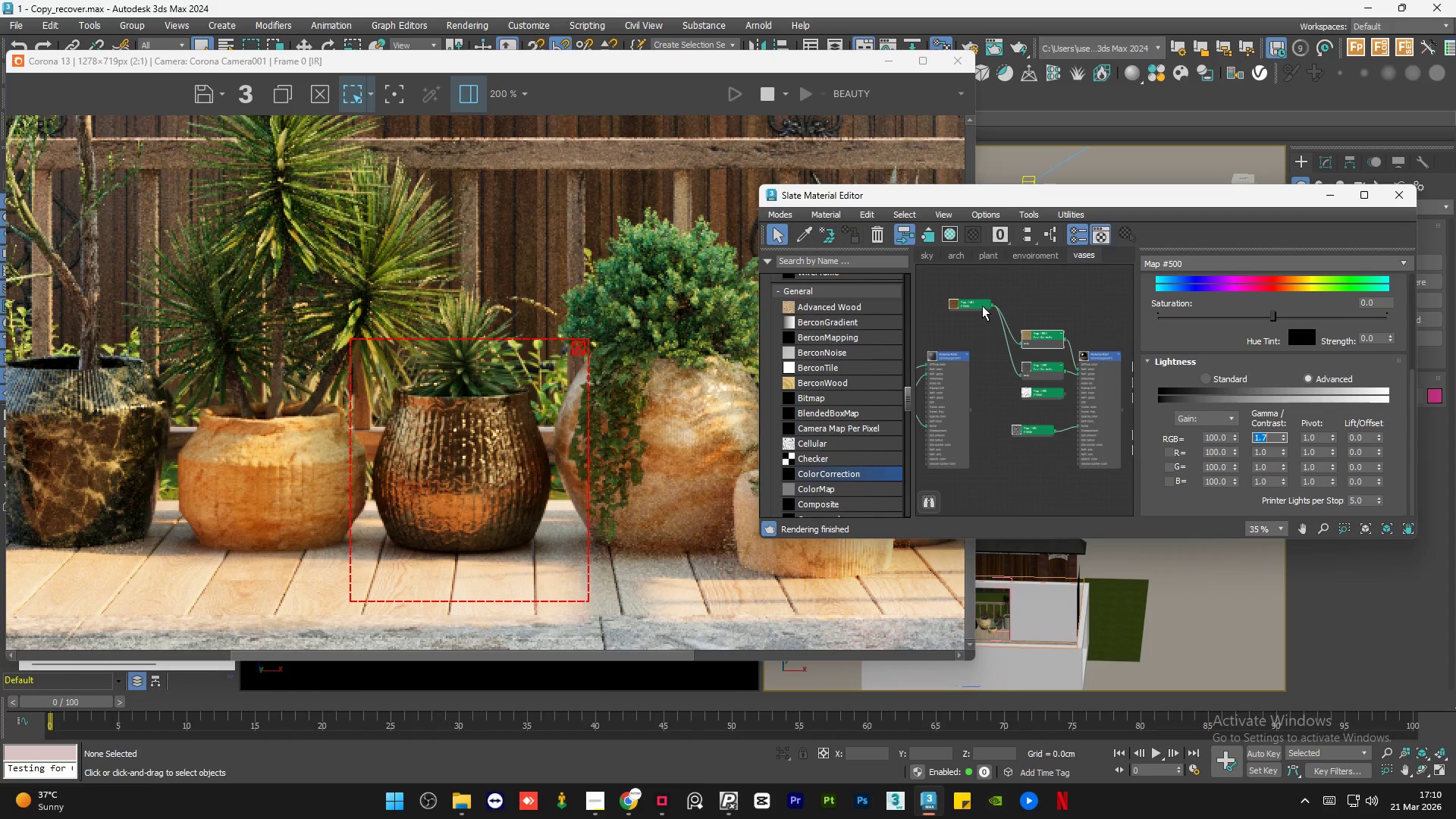 
left_click_drag(start_coordinate=[982, 305], to_coordinate=[1006, 366])
 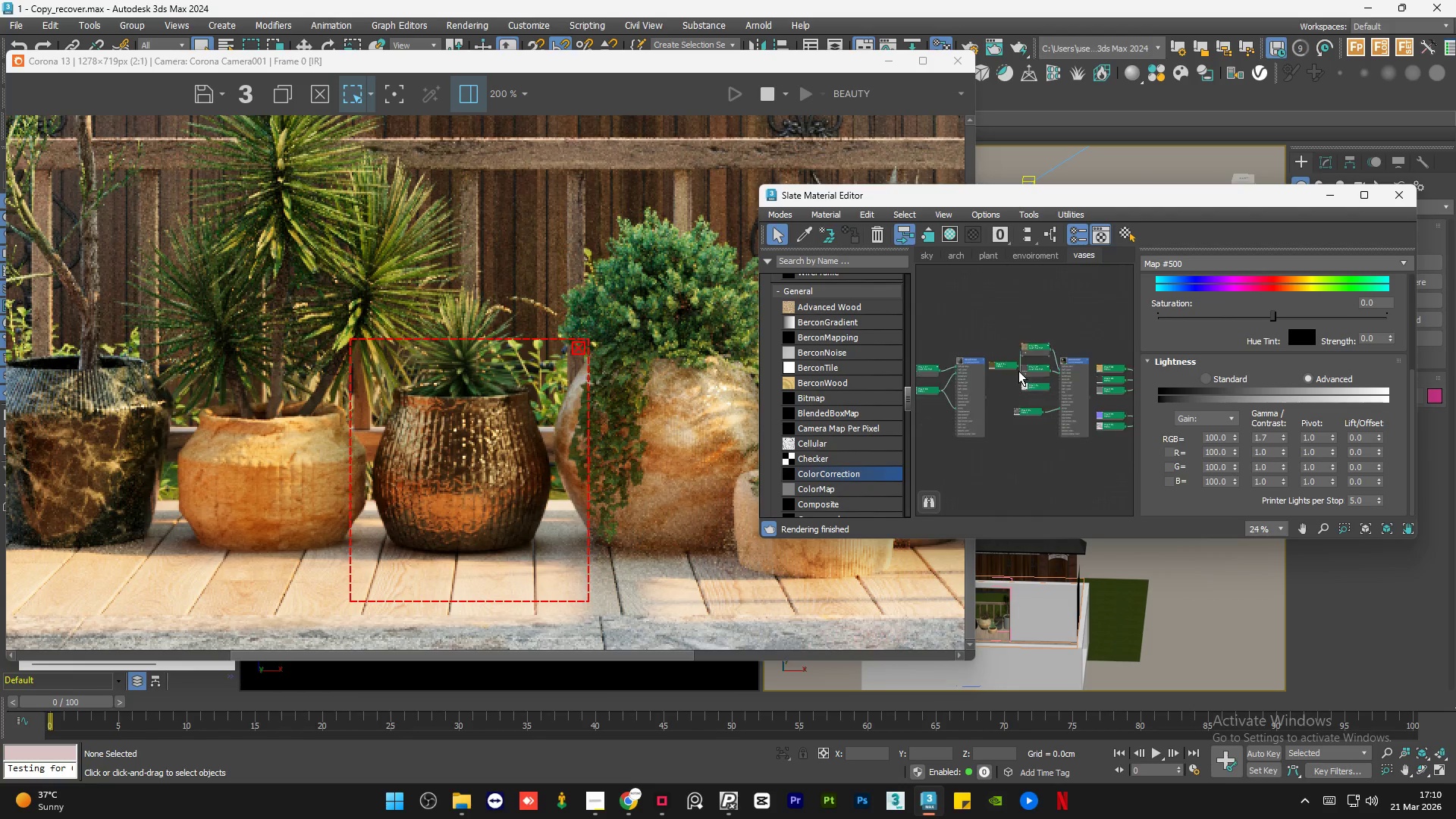 
scroll: coordinate [1018, 371], scroll_direction: down, amount: 2.0
 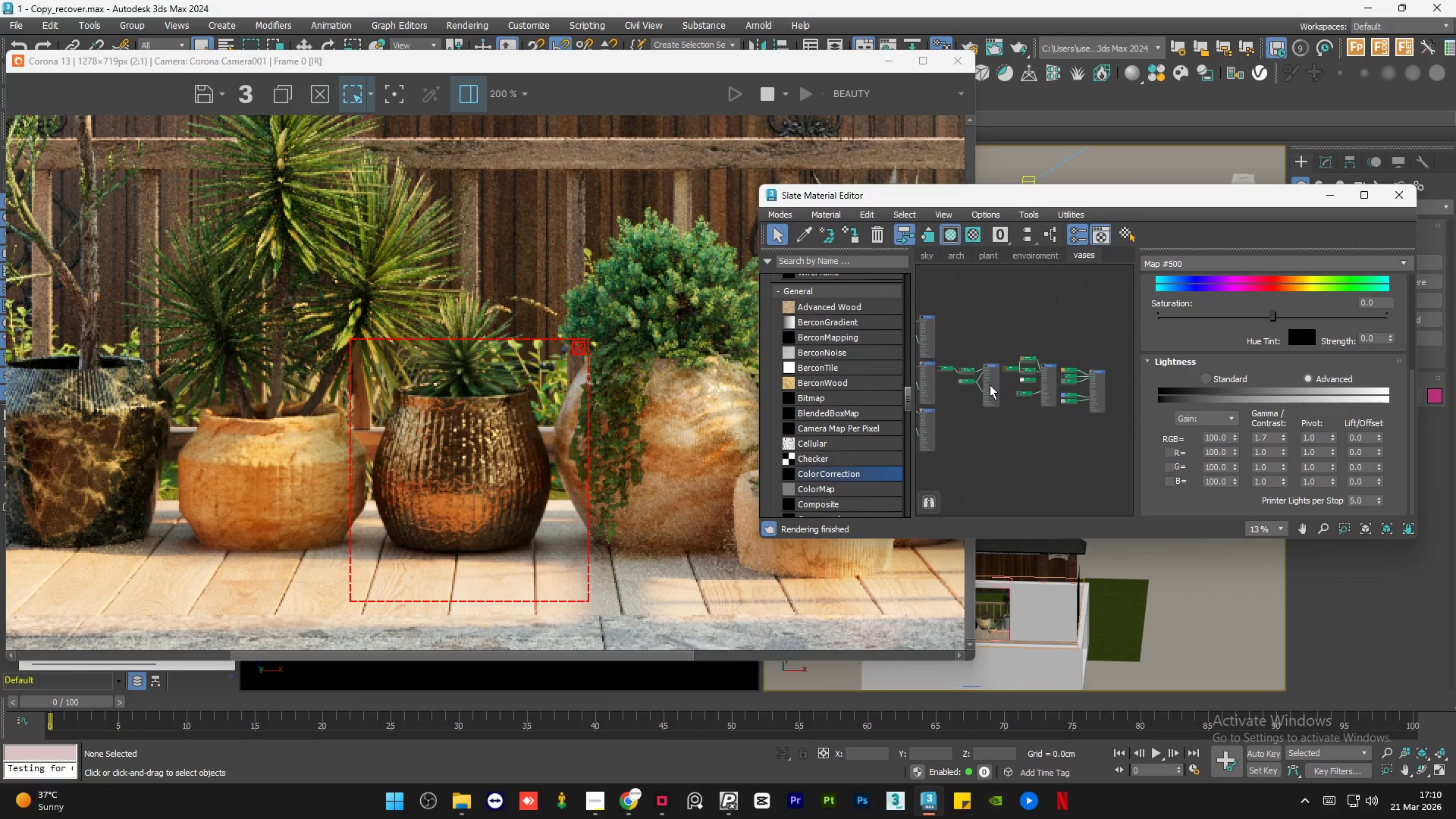 
left_click([1002, 346])
 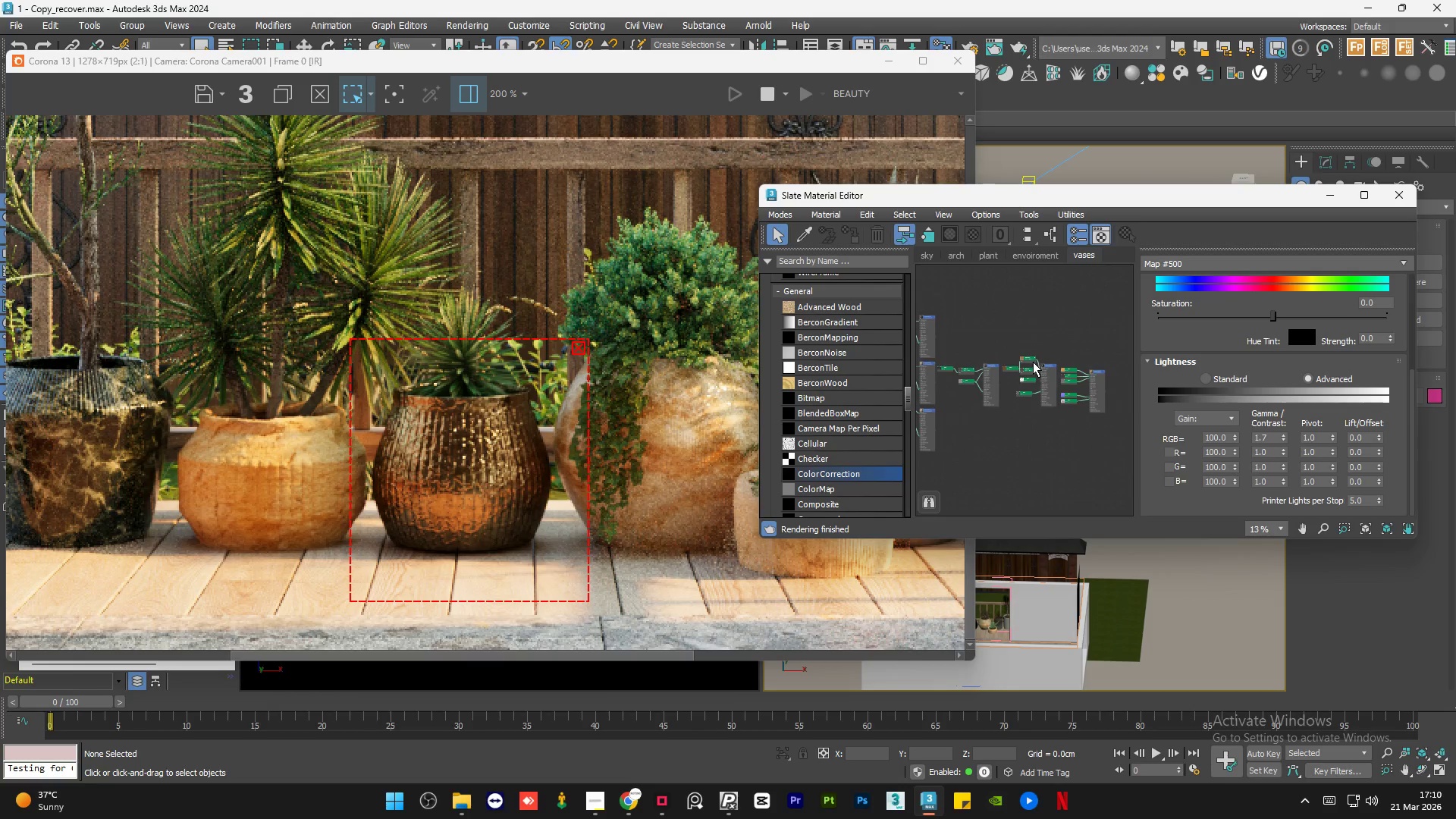 
scroll: coordinate [1025, 367], scroll_direction: up, amount: 6.0
 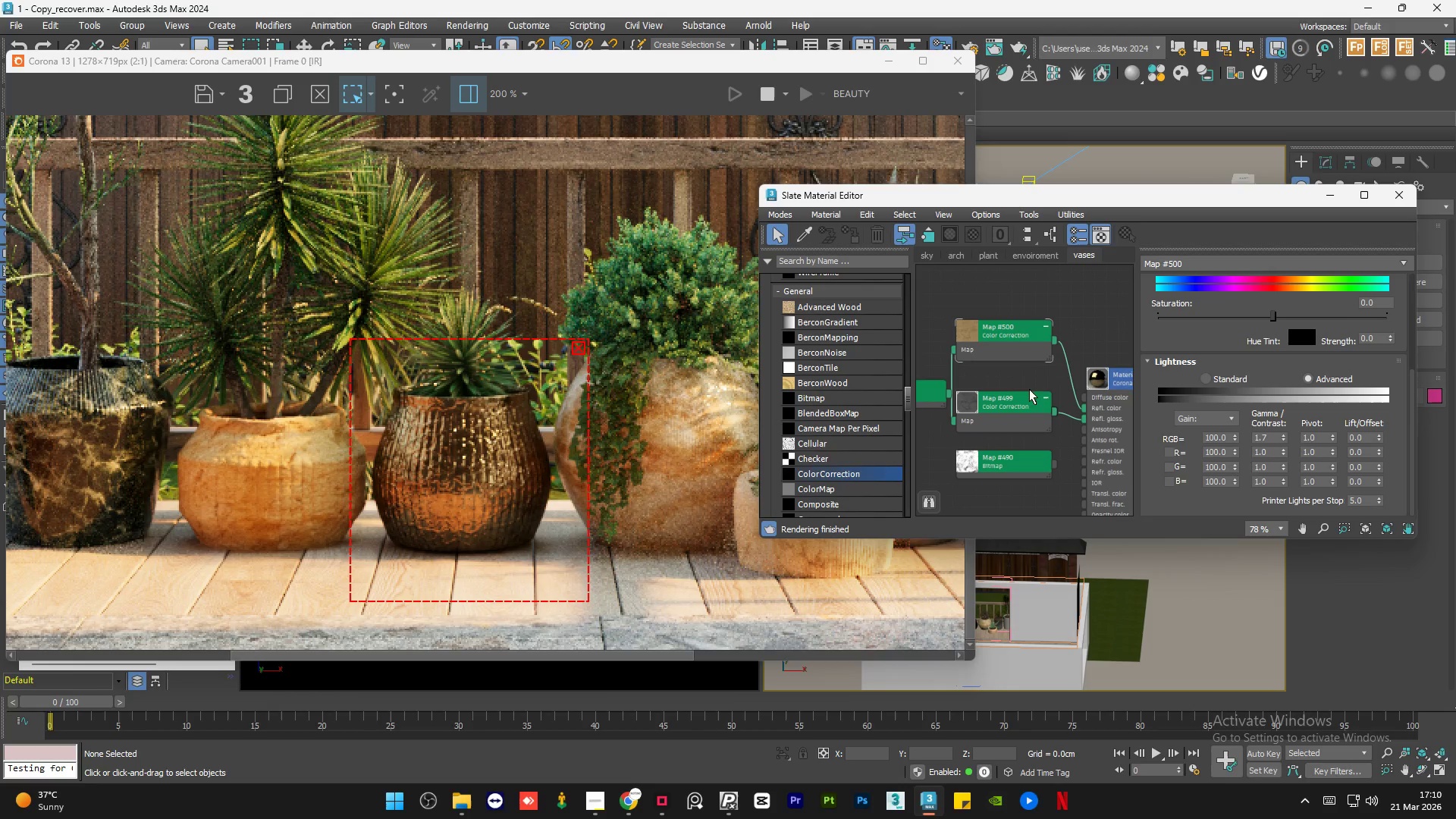 
left_click_drag(start_coordinate=[997, 447], to_coordinate=[1021, 444])
 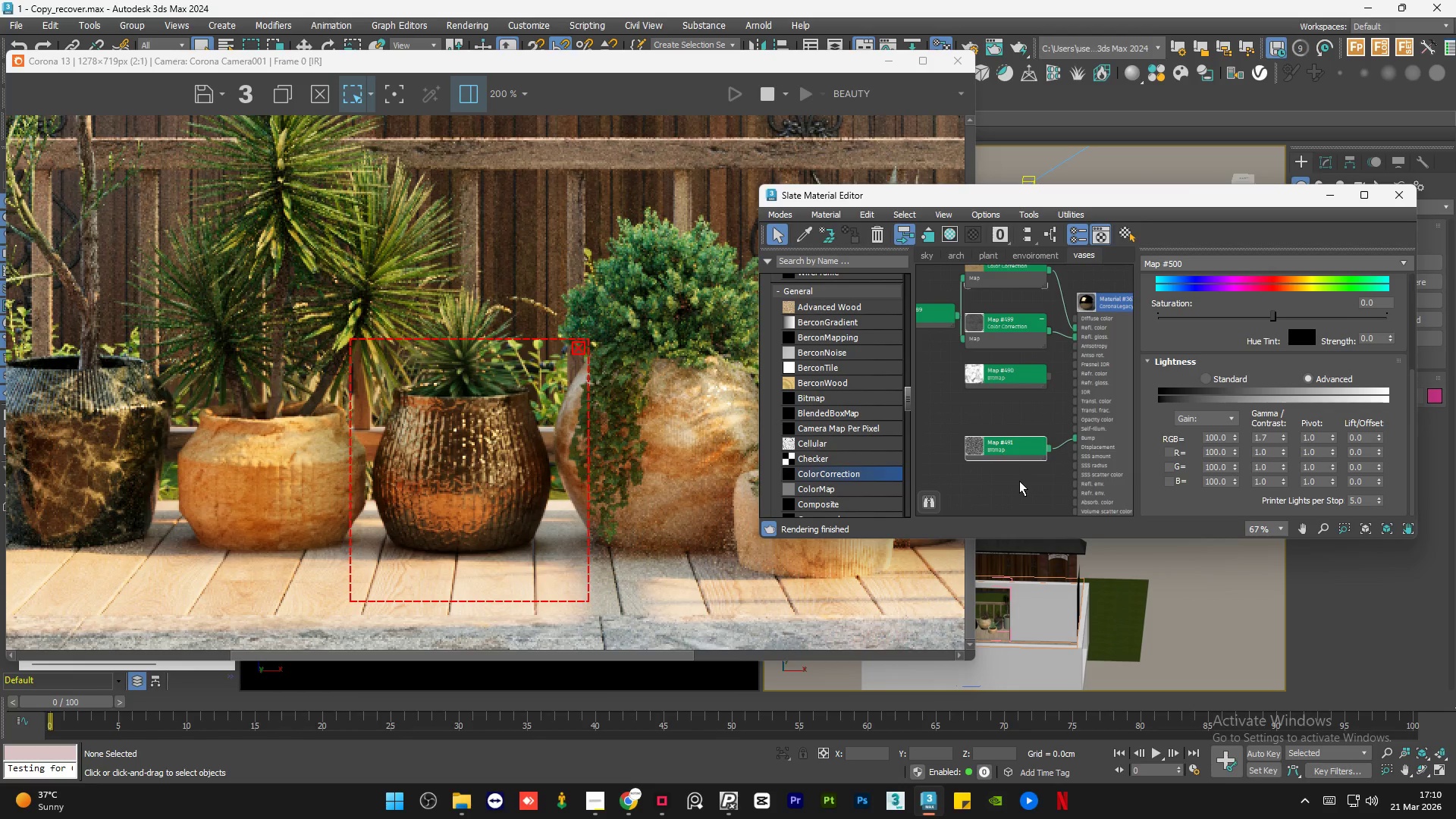 
scroll: coordinate [1005, 422], scroll_direction: down, amount: 1.0
 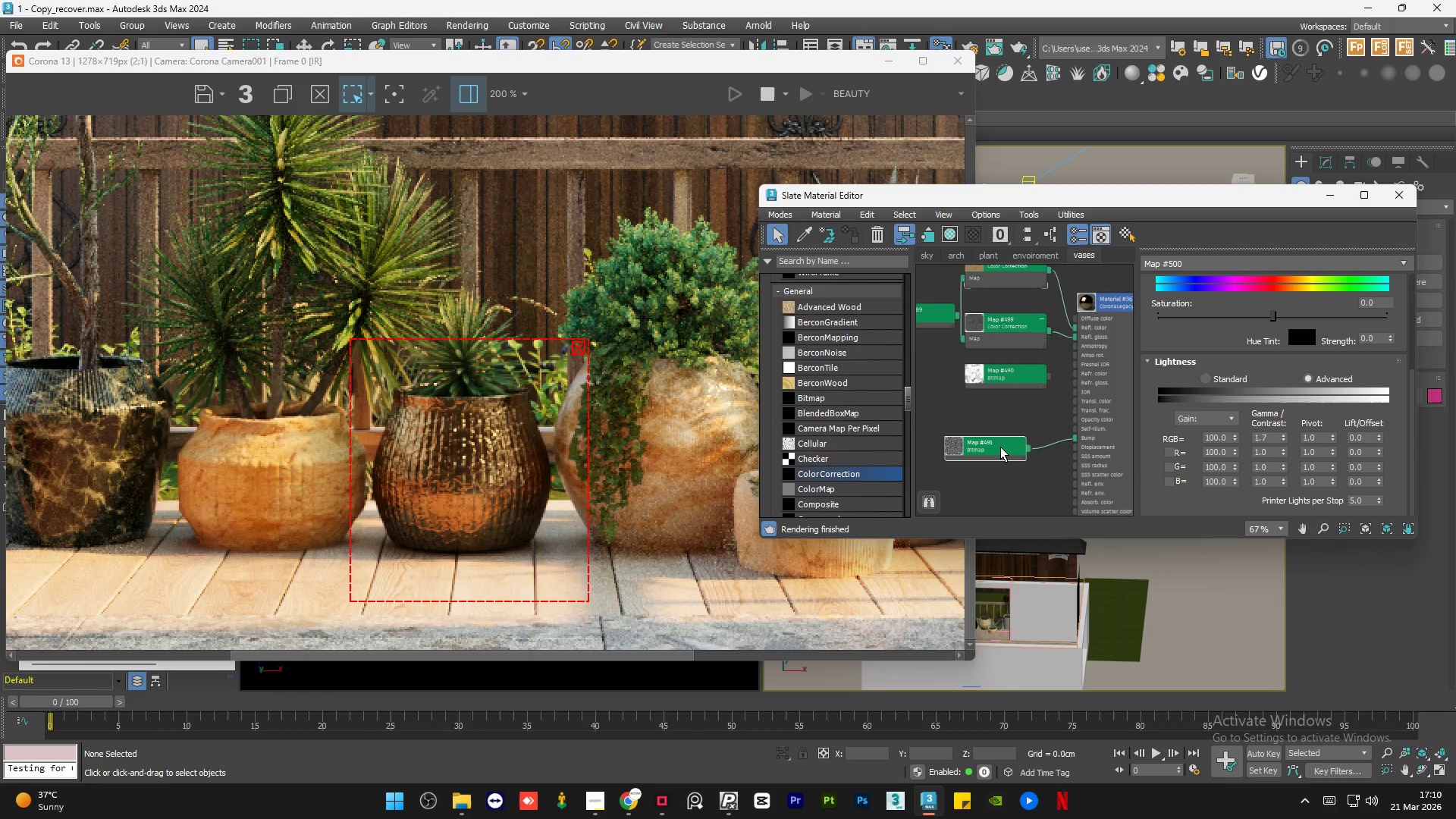 
double_click([1019, 481])
 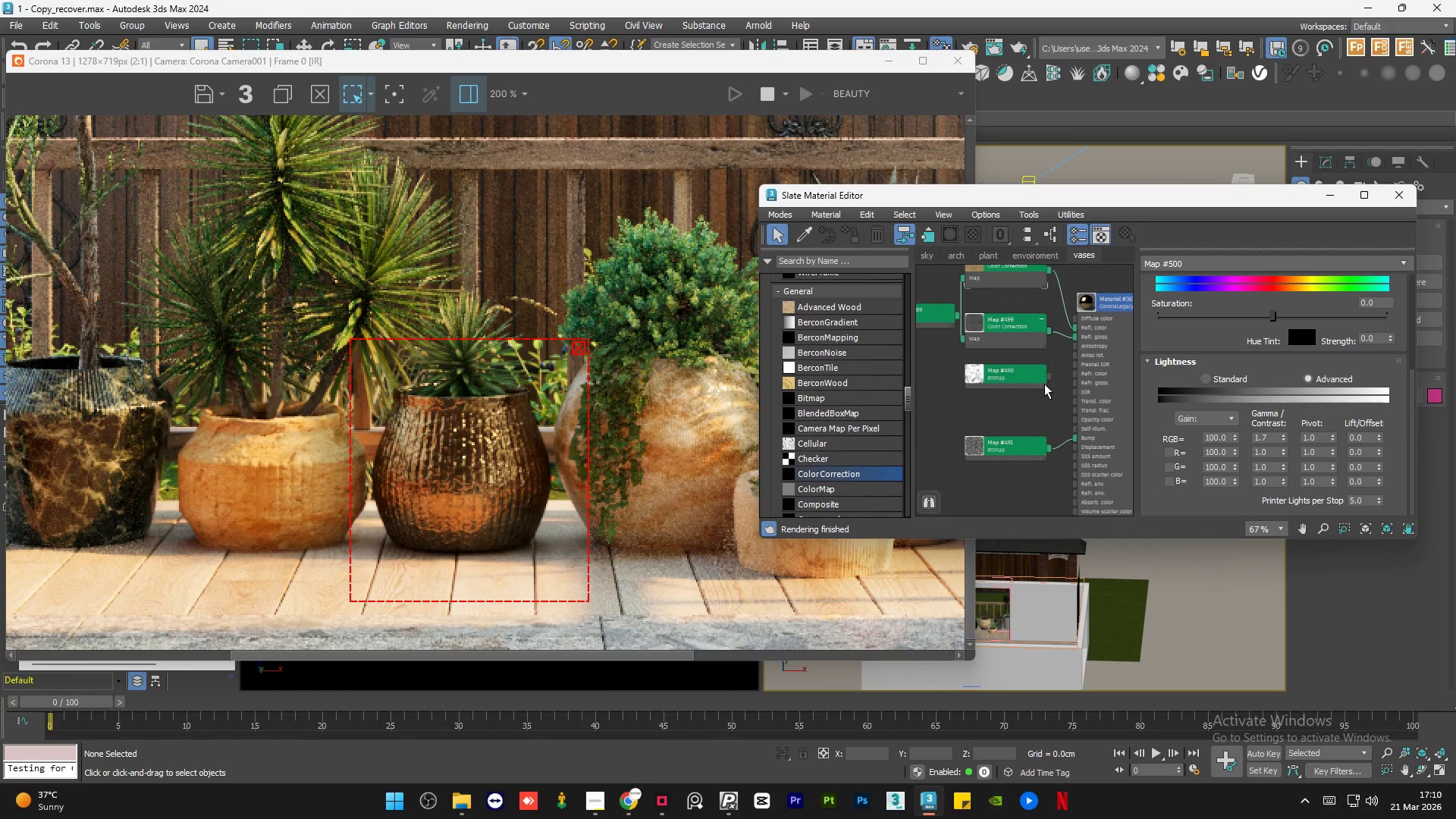 
scroll: coordinate [1061, 356], scroll_direction: up, amount: 3.0
 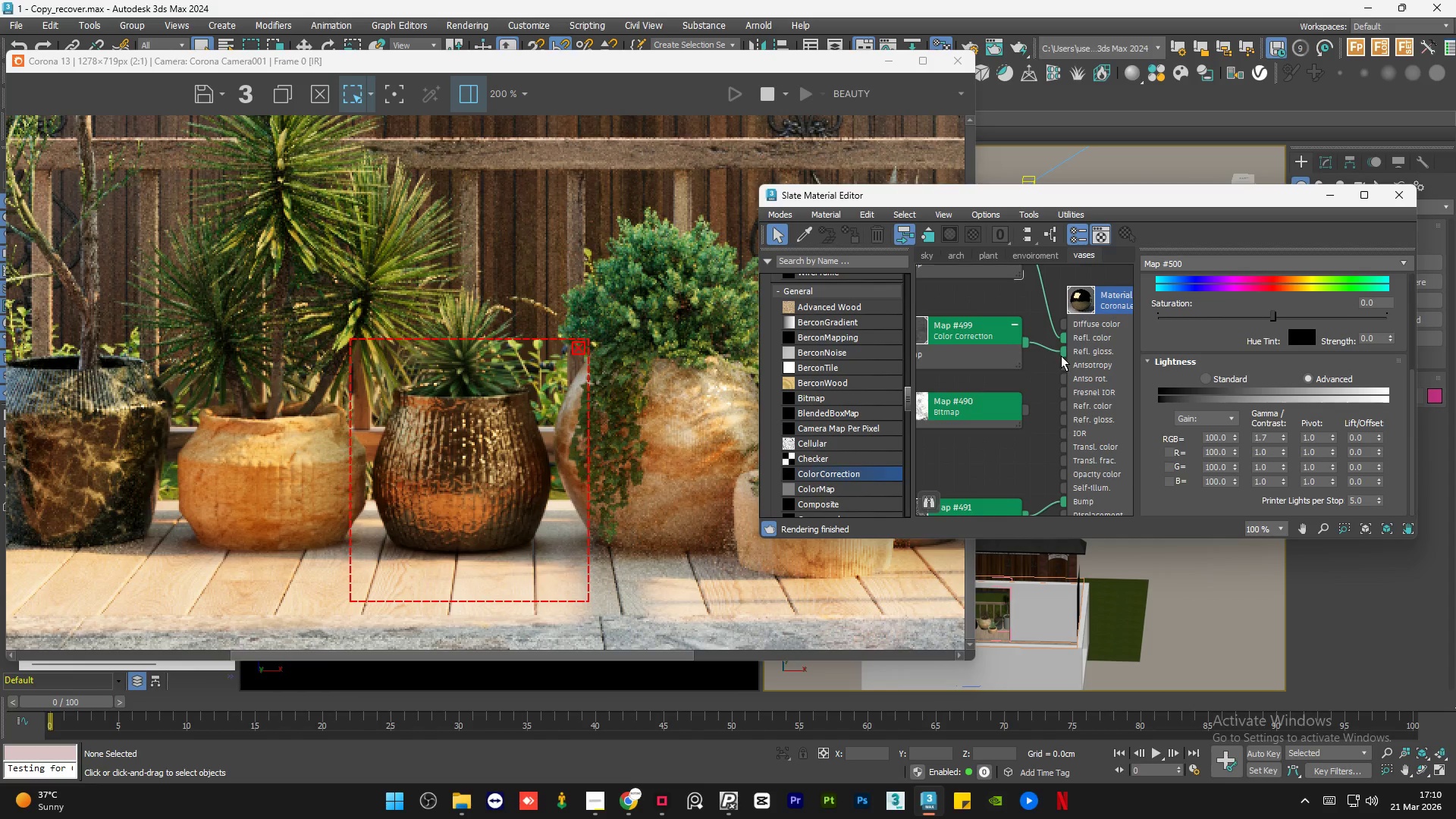 
scroll: coordinate [1061, 356], scroll_direction: down, amount: 1.0
 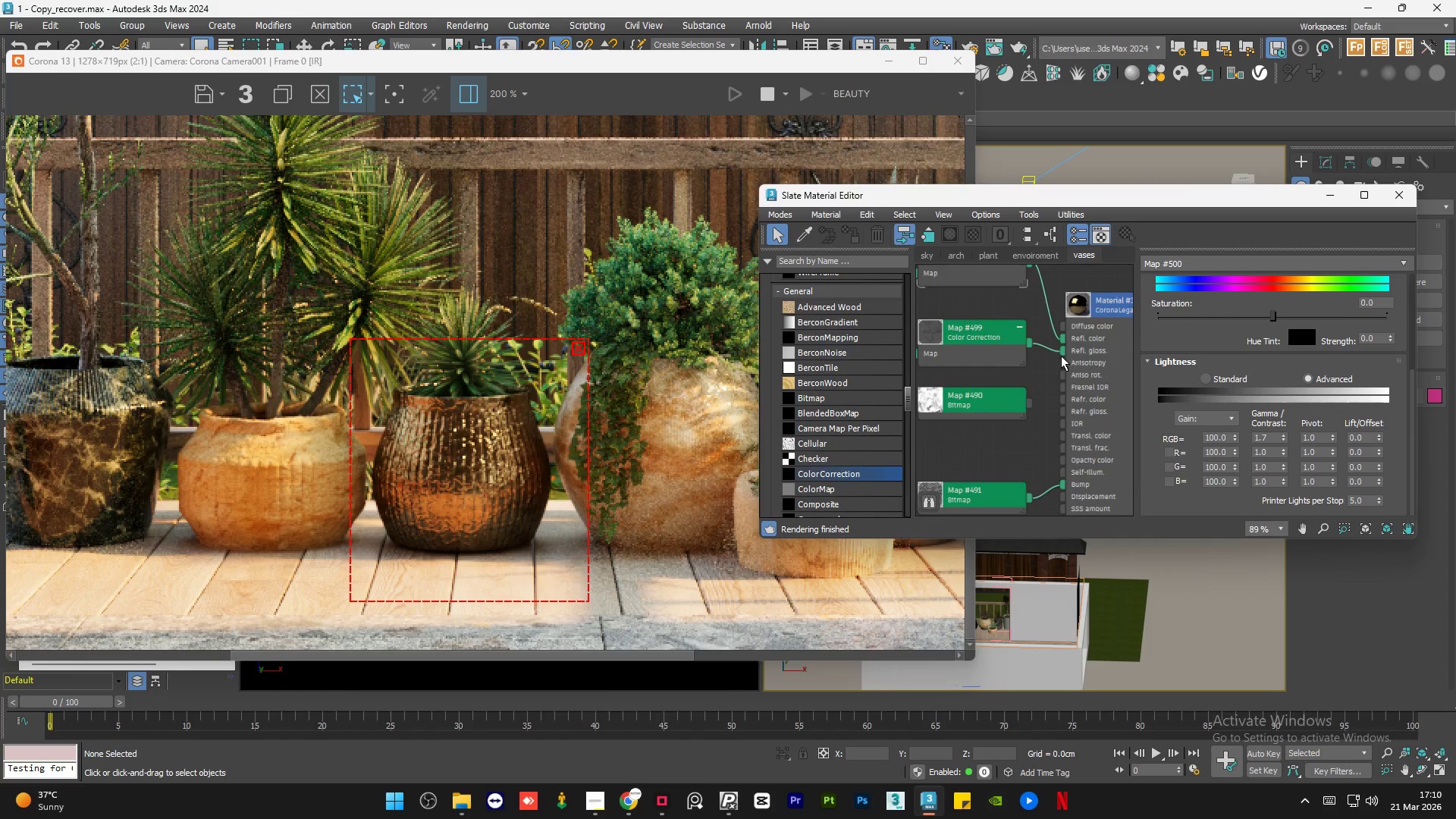 
scroll: coordinate [1061, 356], scroll_direction: up, amount: 1.0
 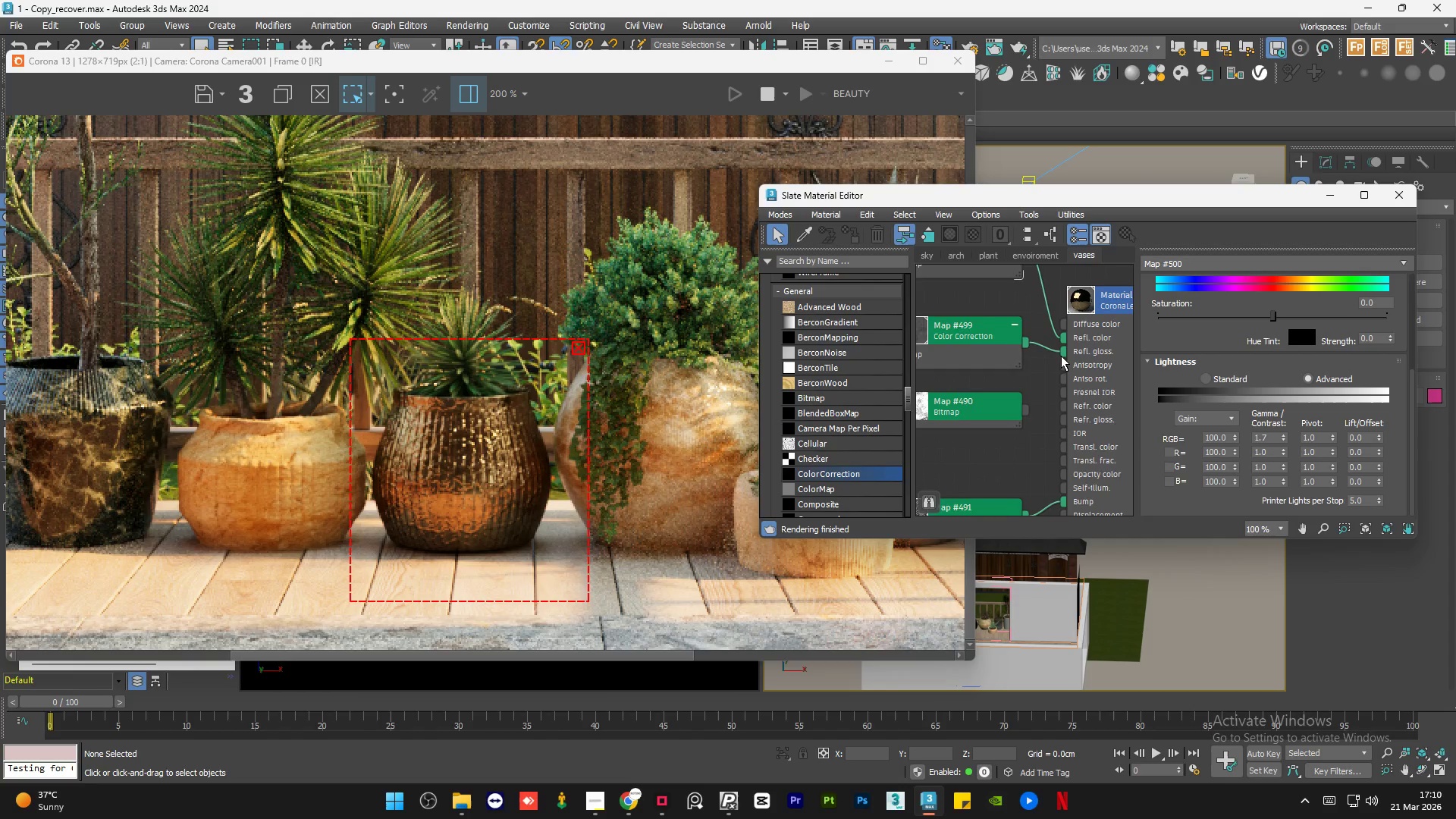 
scroll: coordinate [1053, 382], scroll_direction: down, amount: 5.0
 